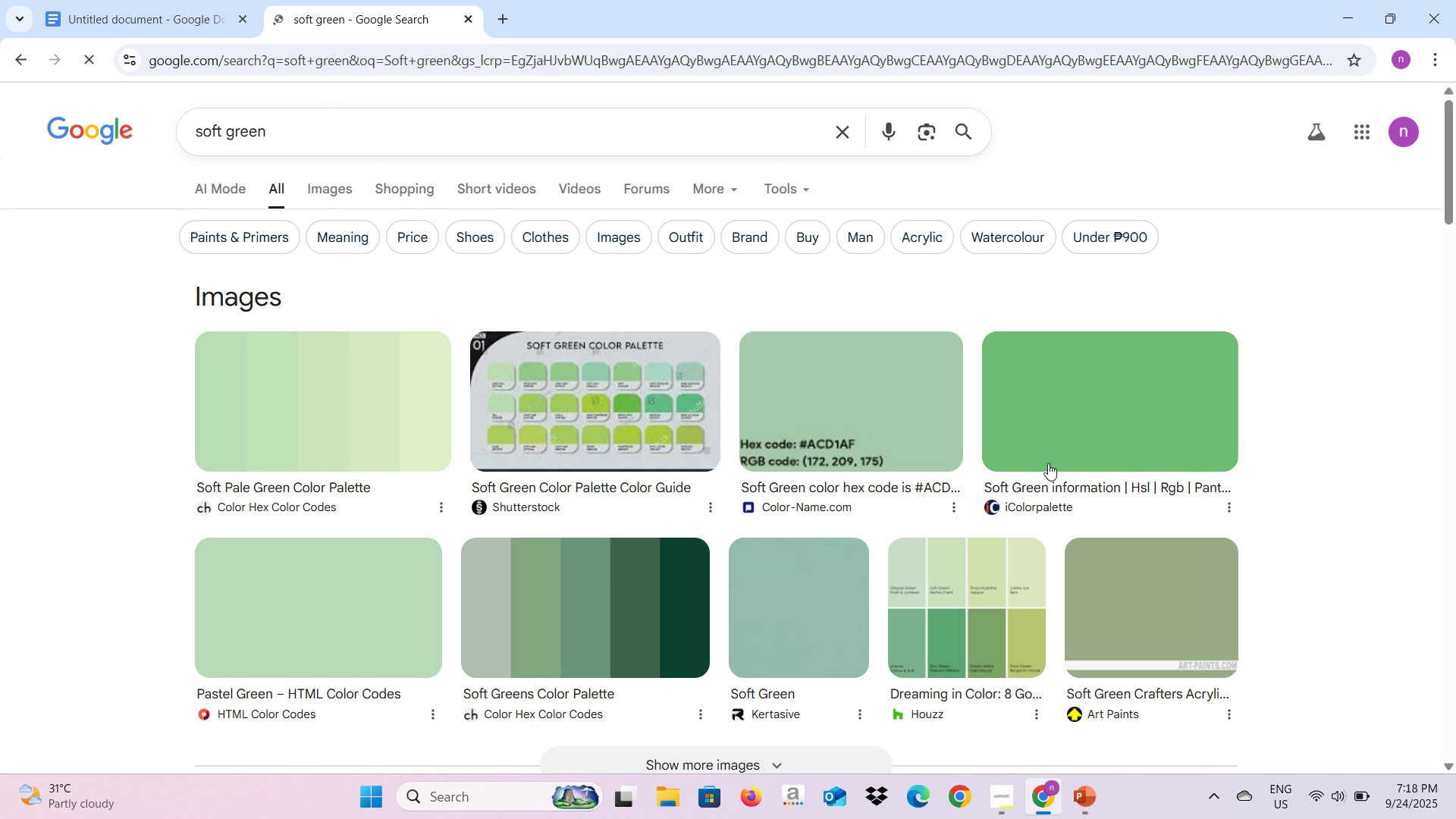 
left_click([1059, 437])
 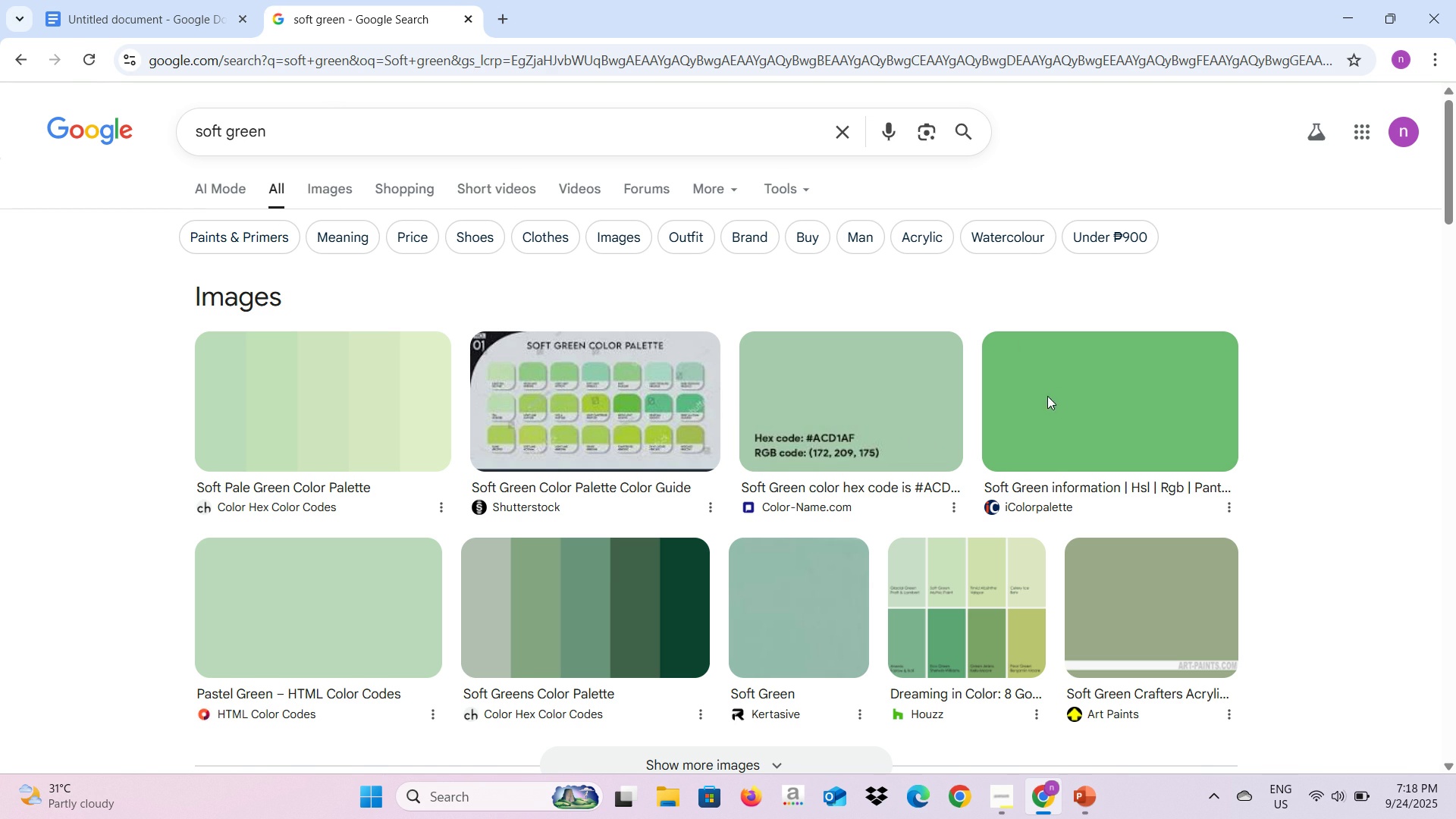 
left_click([1059, 405])
 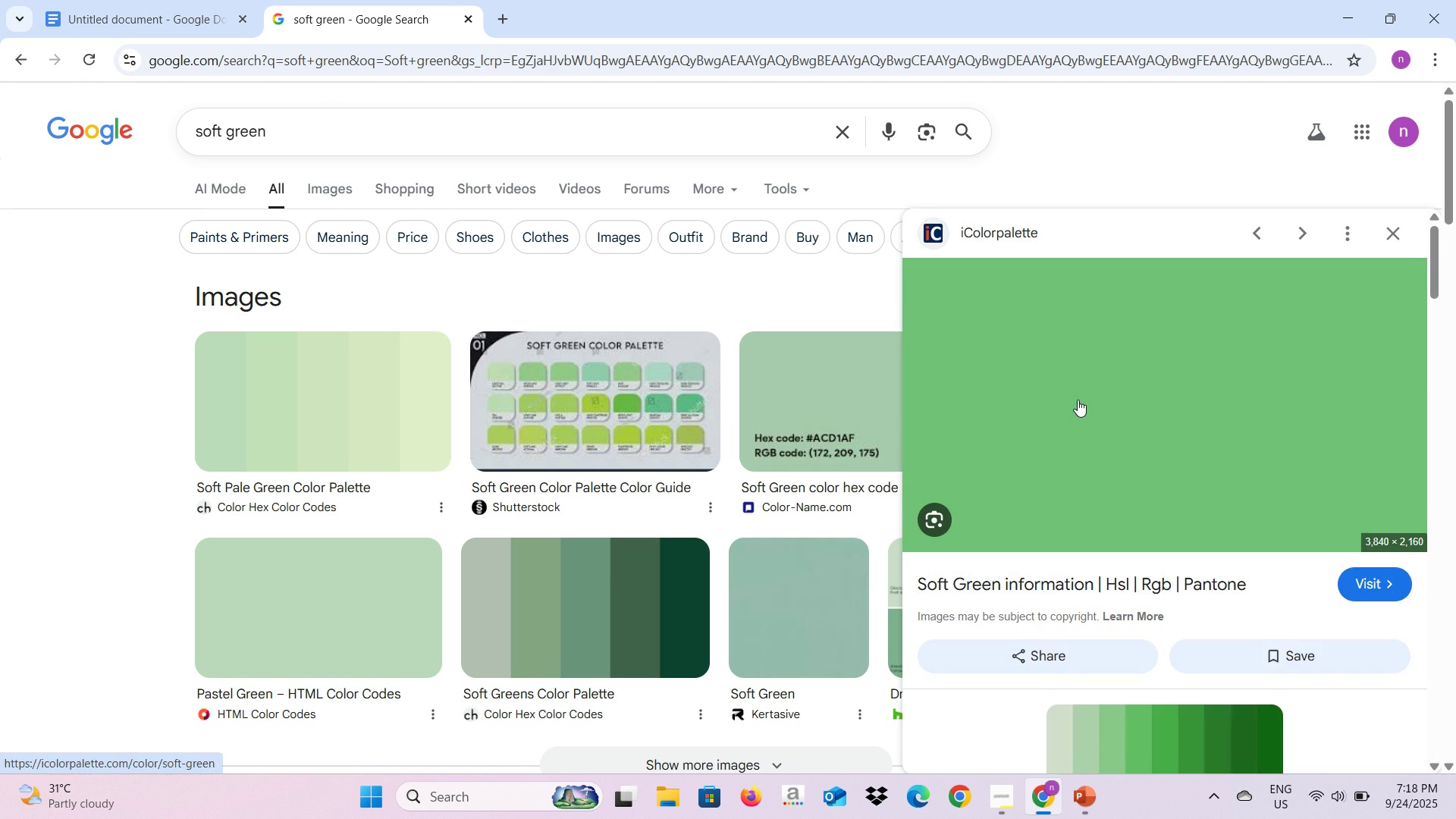 
right_click([1075, 387])
 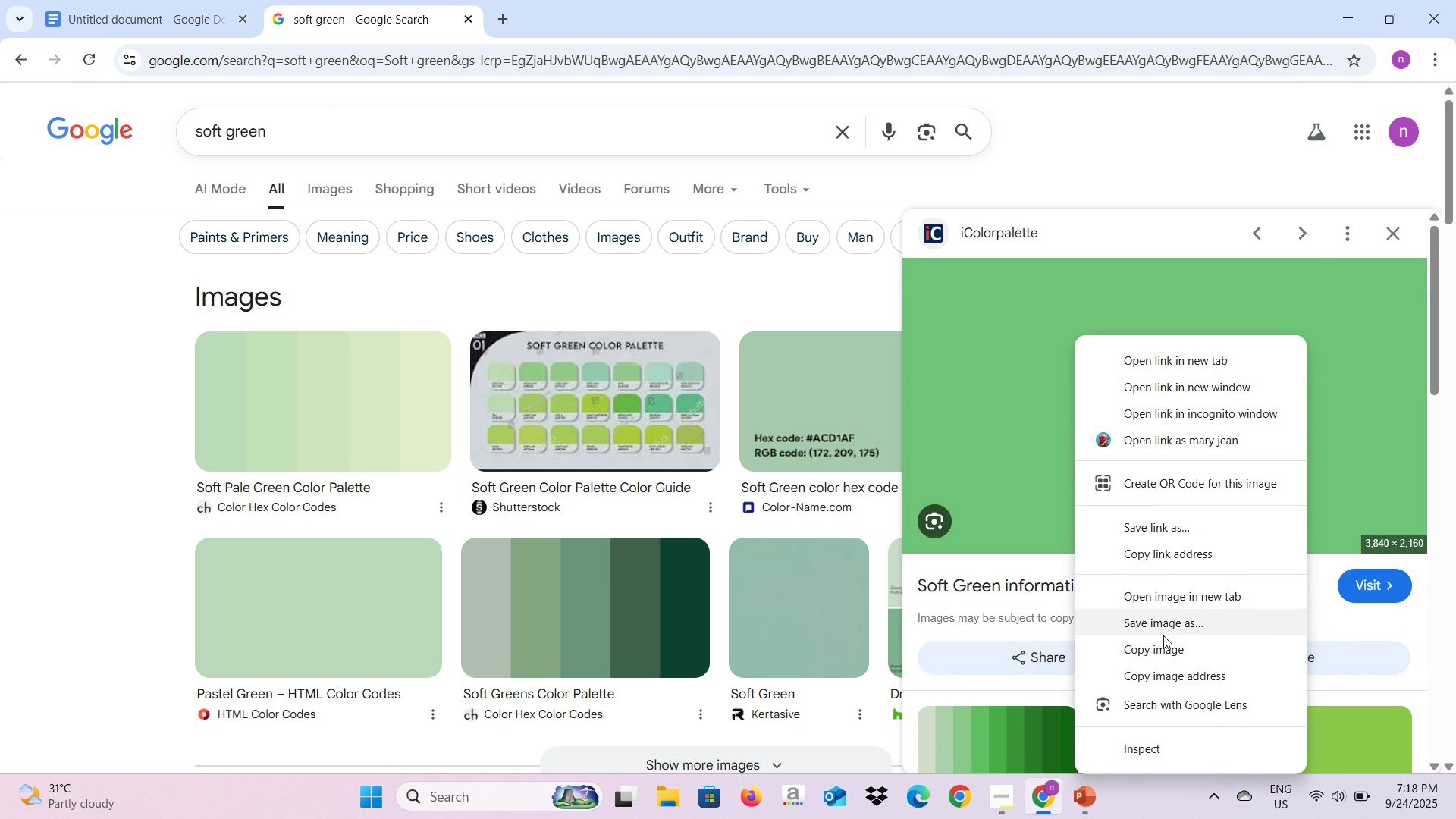 
left_click([1163, 626])
 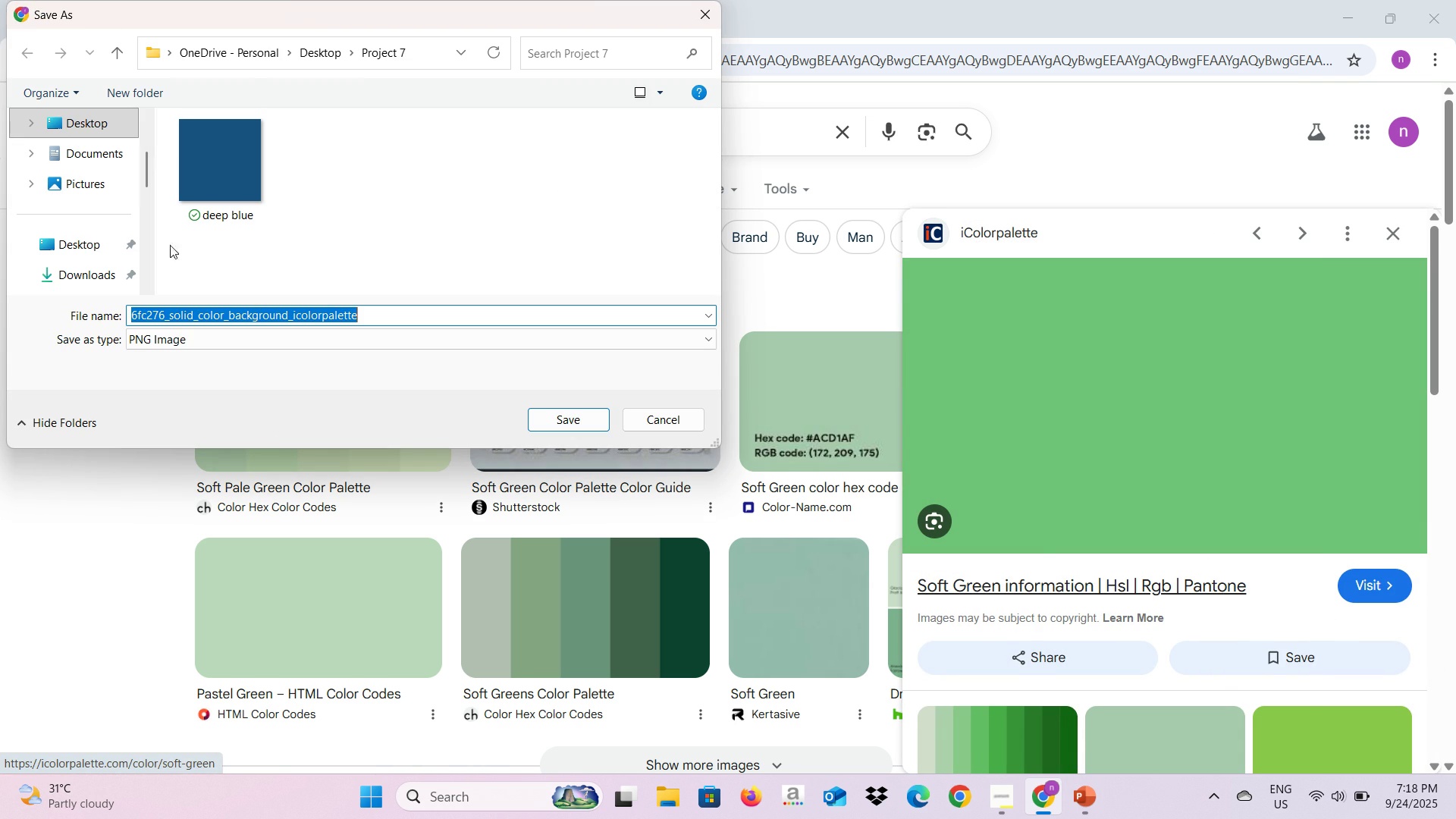 
left_click([102, 253])
 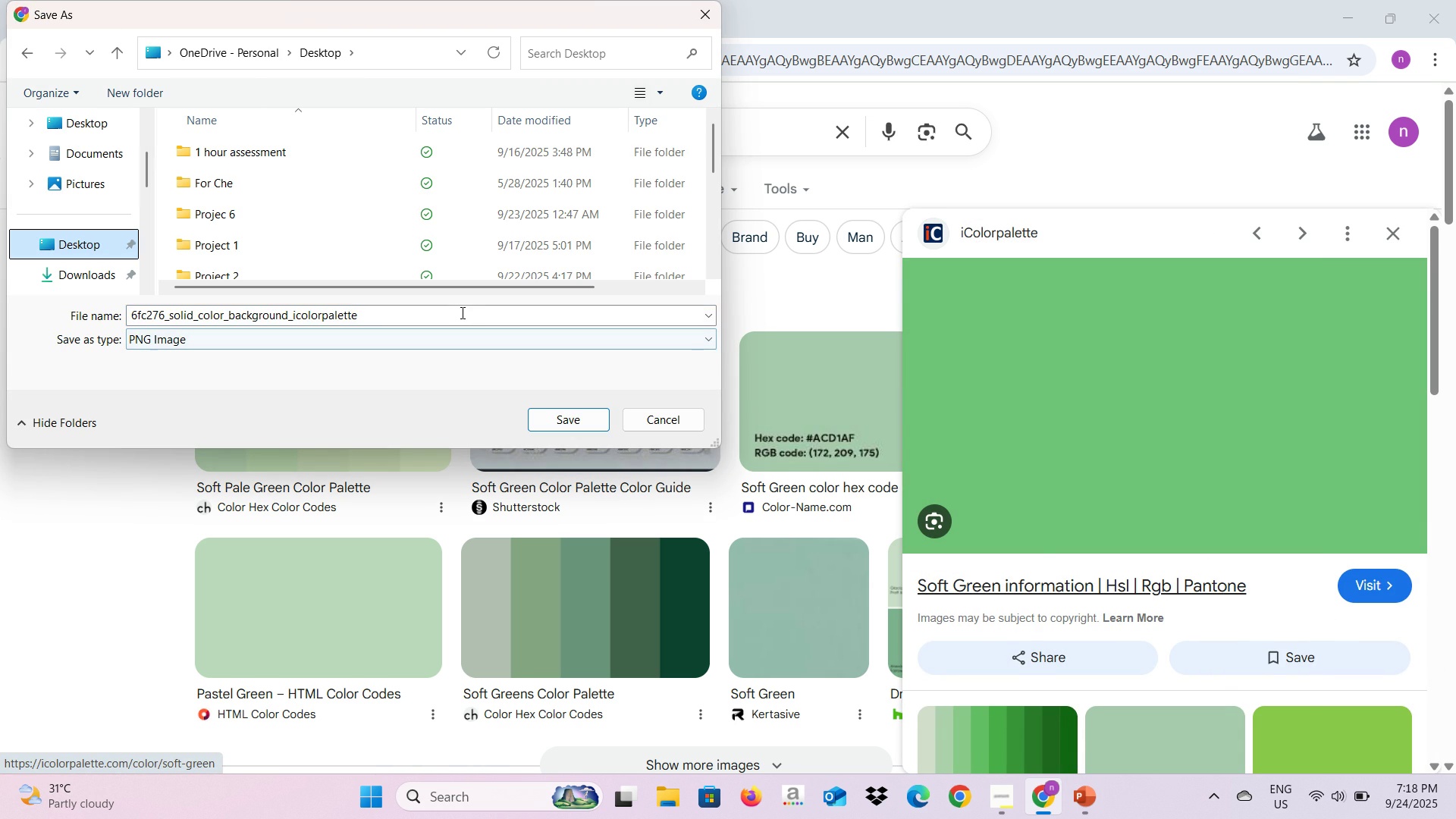 
left_click([461, 312])
 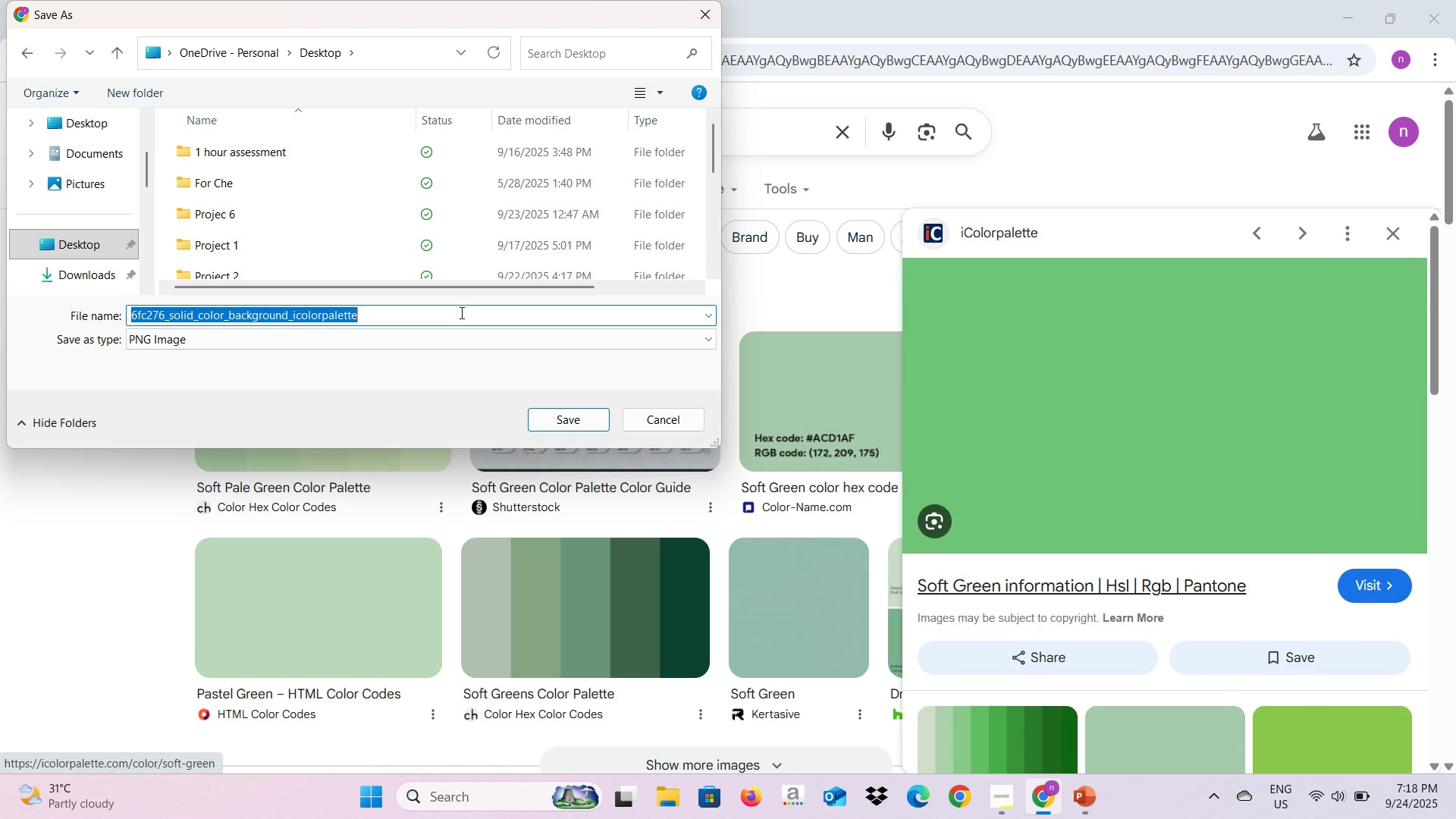 
hold_key(key=ShiftLeft, duration=0.32)
 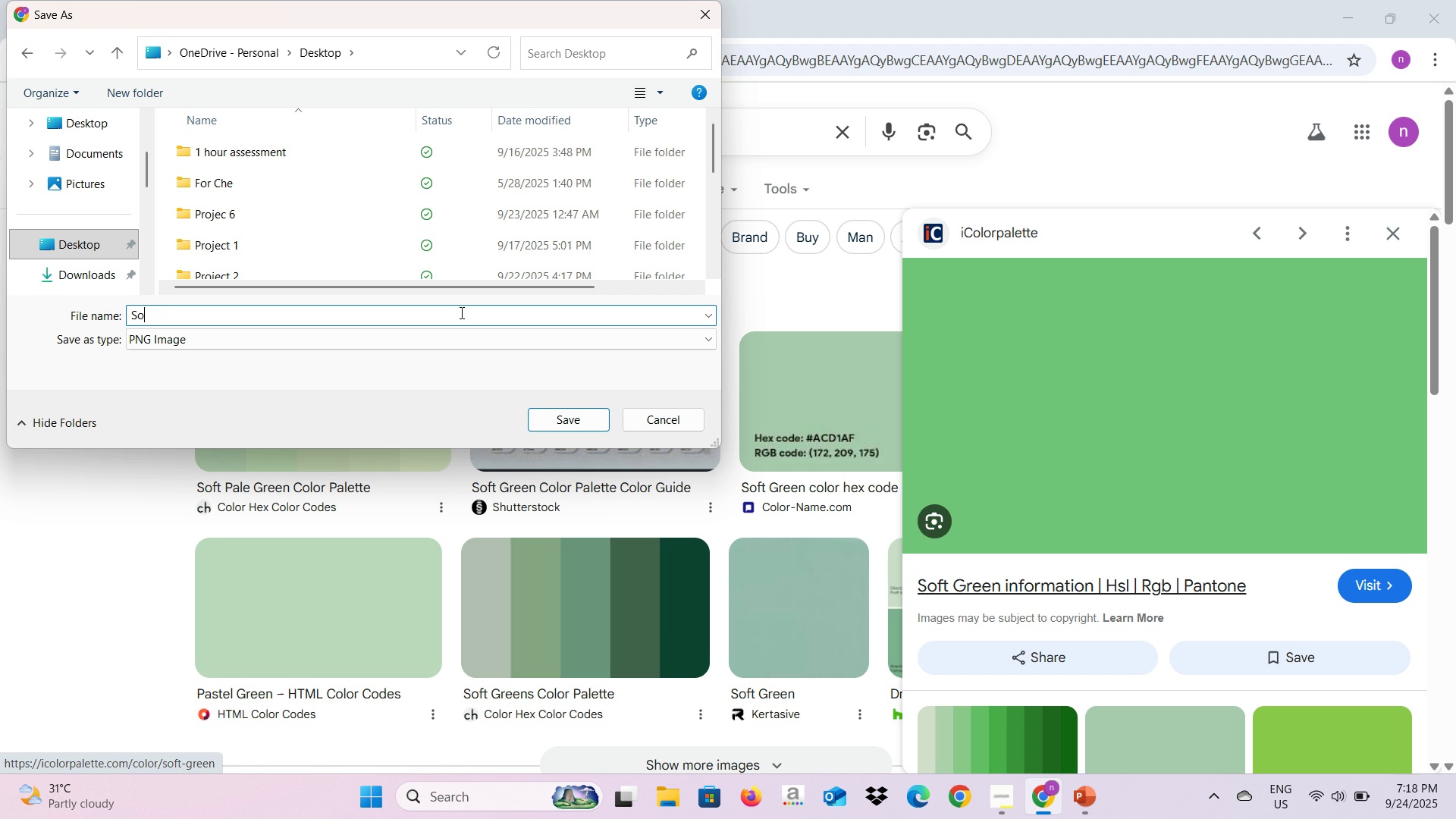 
type(oft Green)
 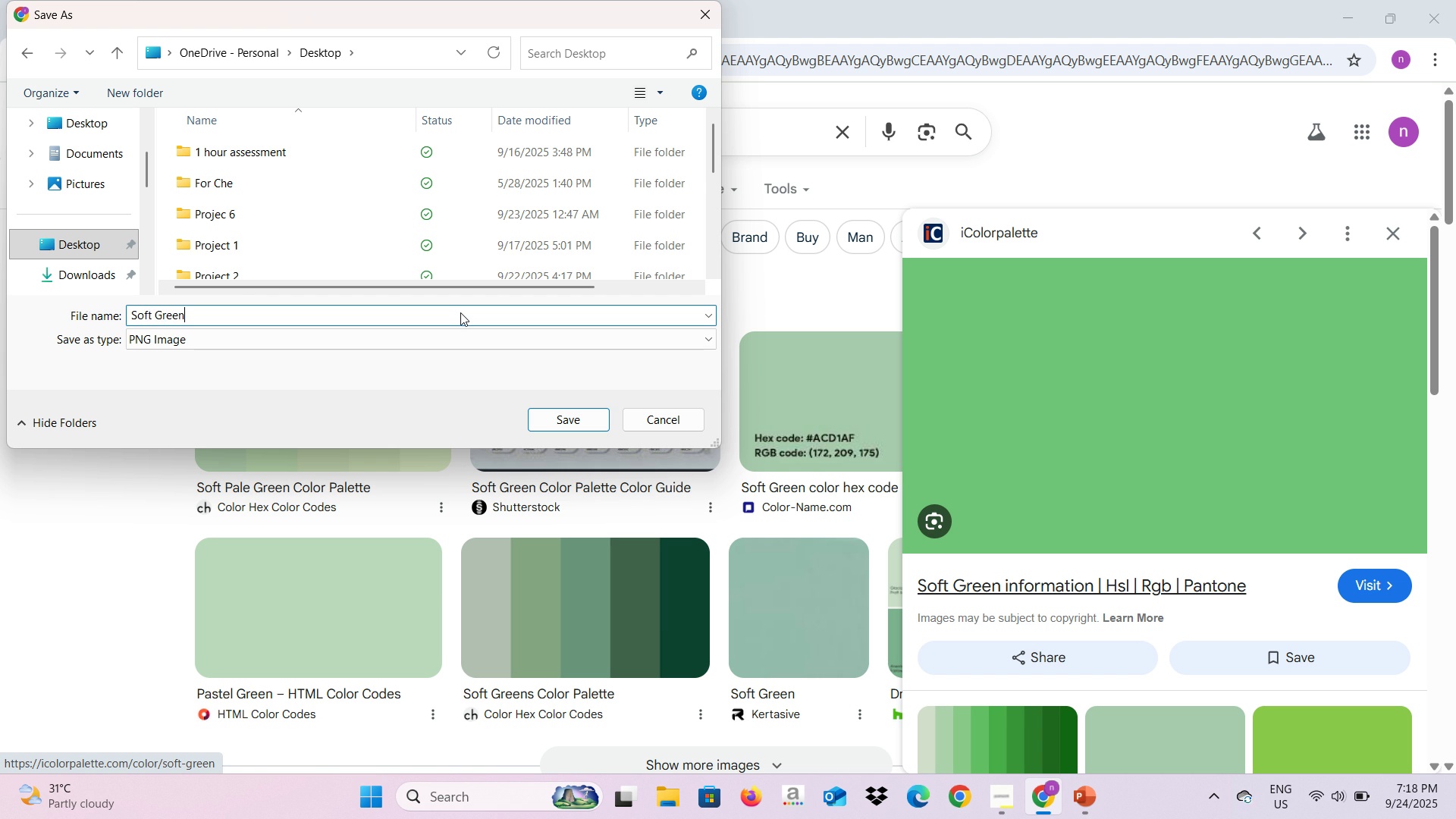 
key(Enter)
 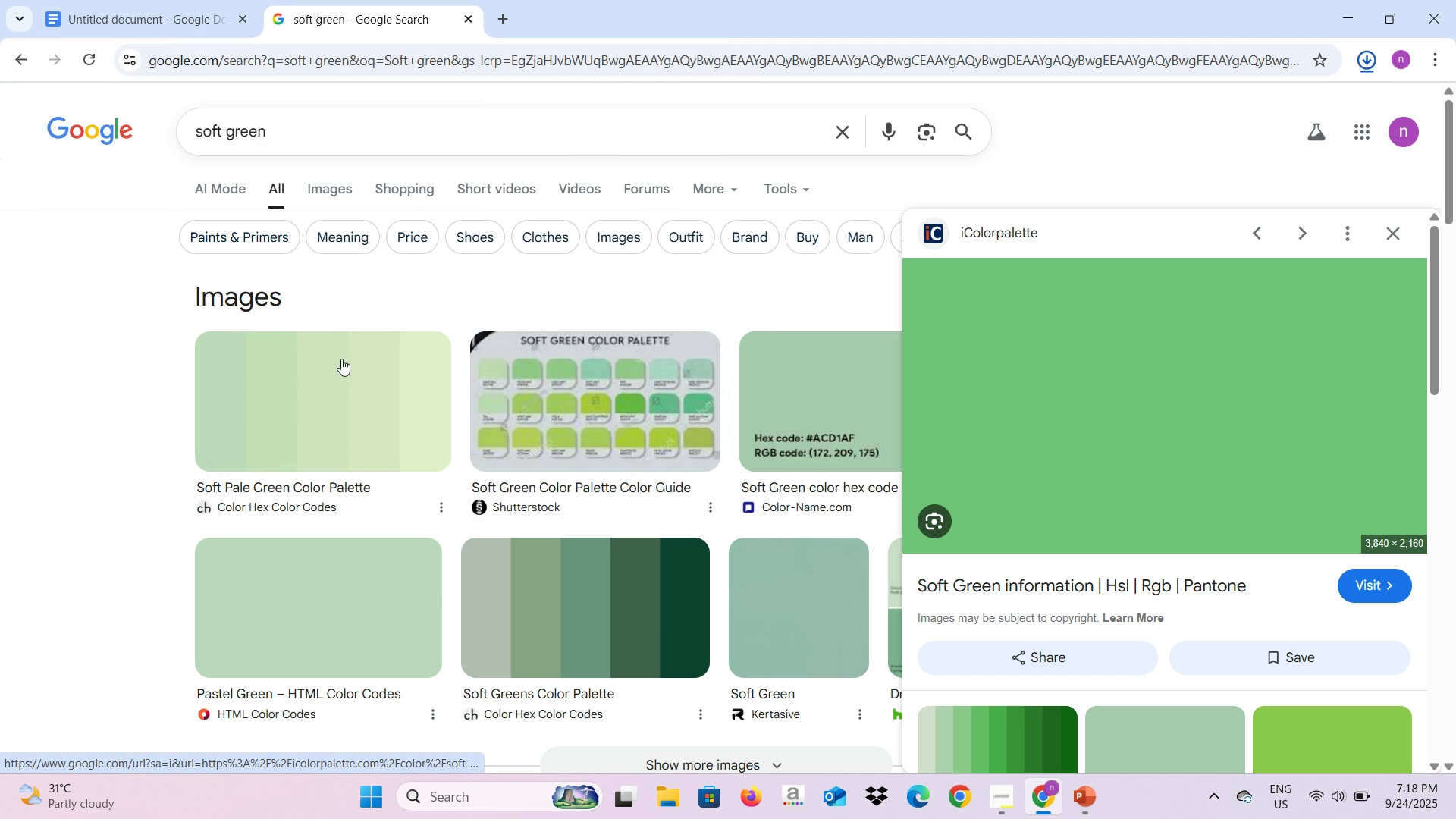 
key(Alt+Tab)
 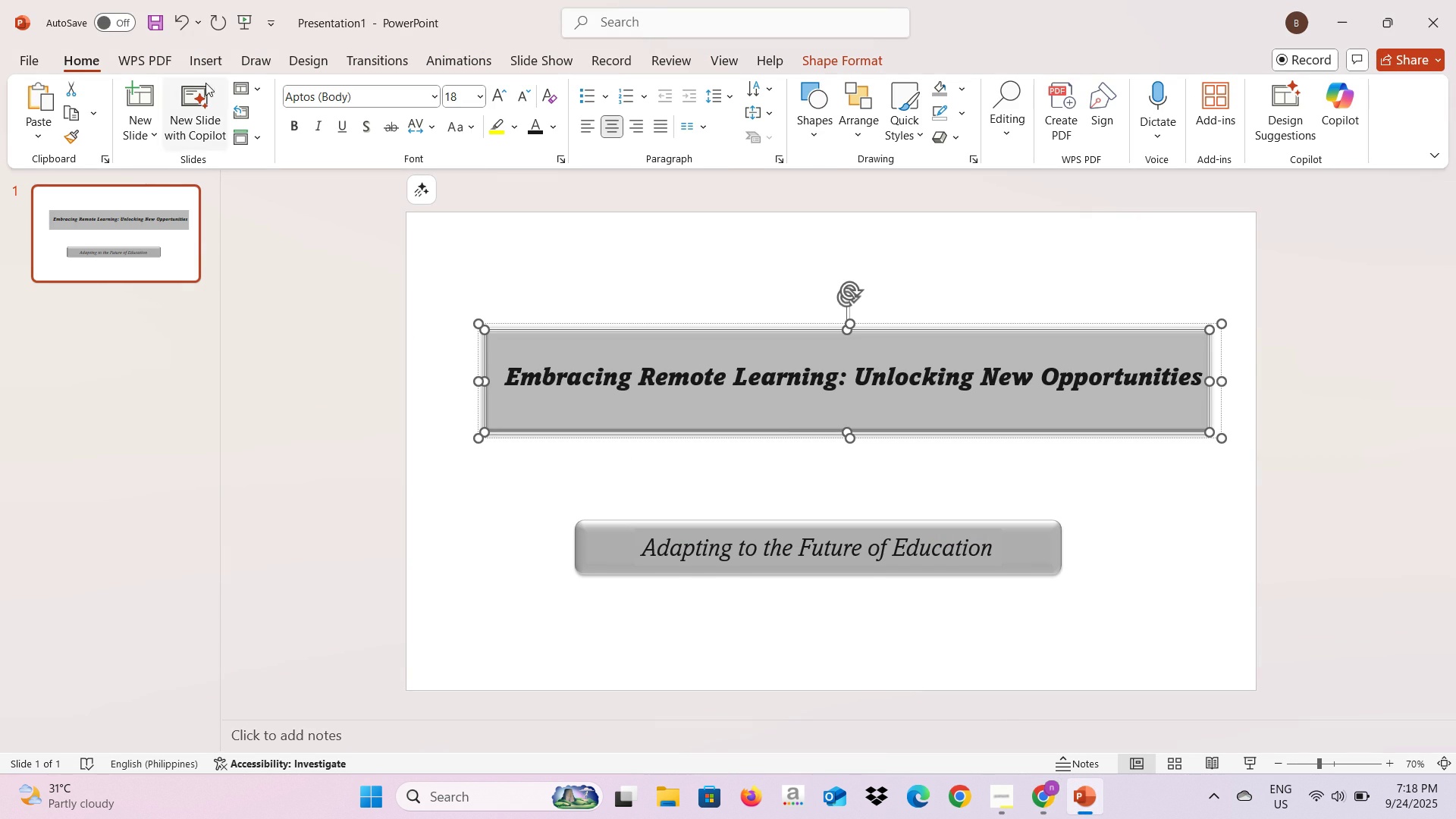 
left_click([199, 52])
 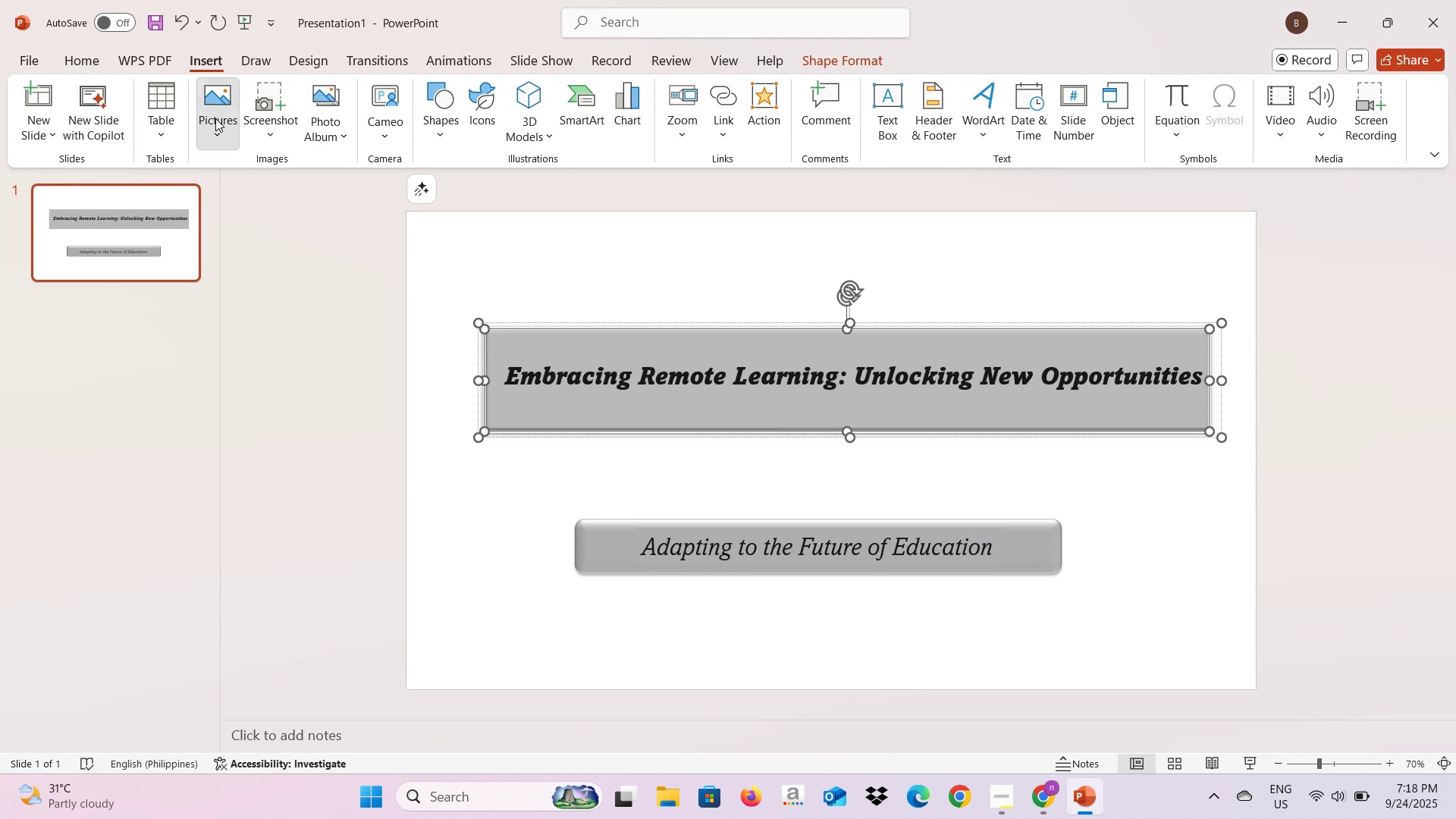 
left_click([215, 118])
 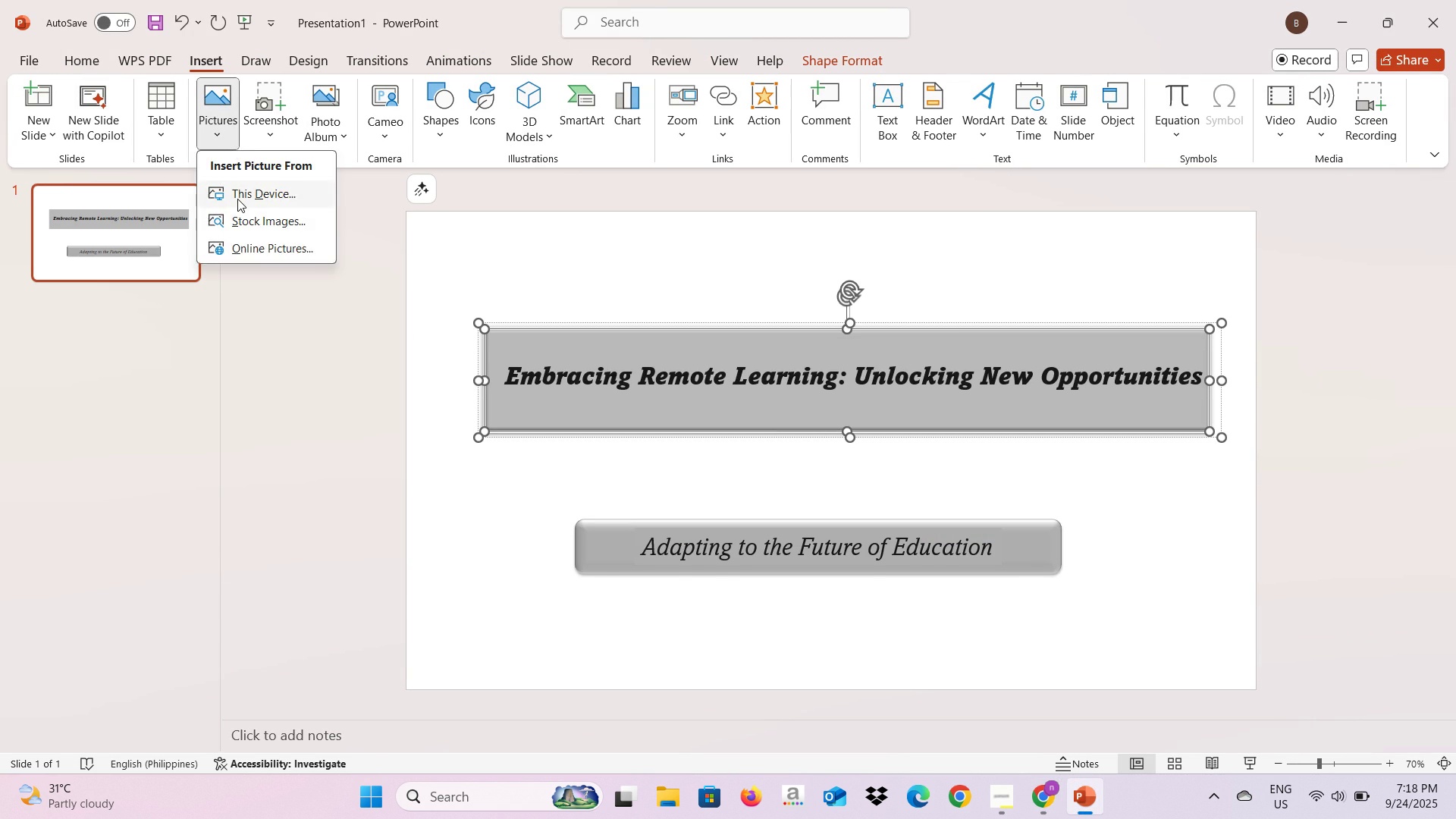 
left_click([237, 199])
 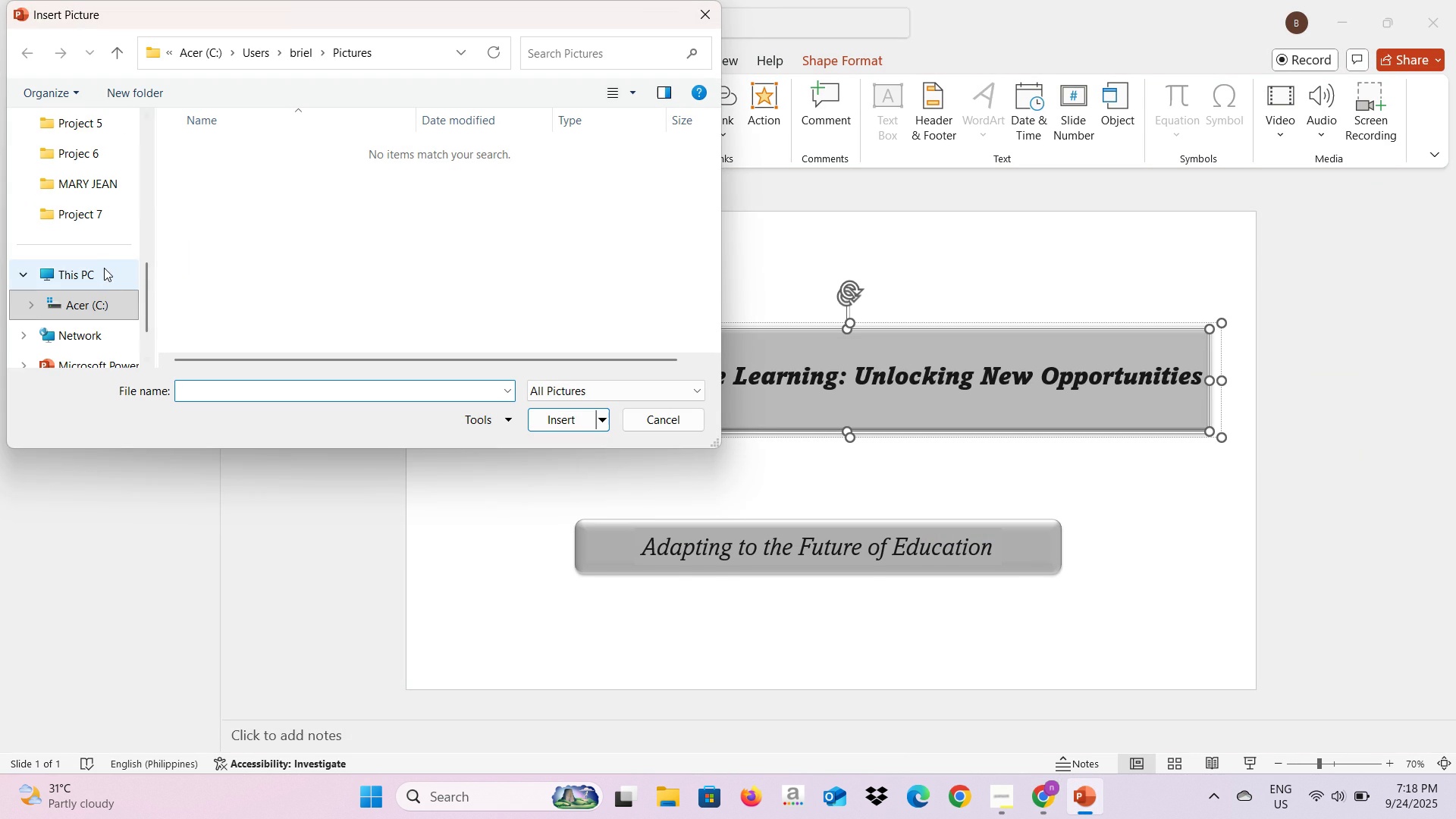 
scroll: coordinate [95, 193], scroll_direction: up, amount: 2.0
 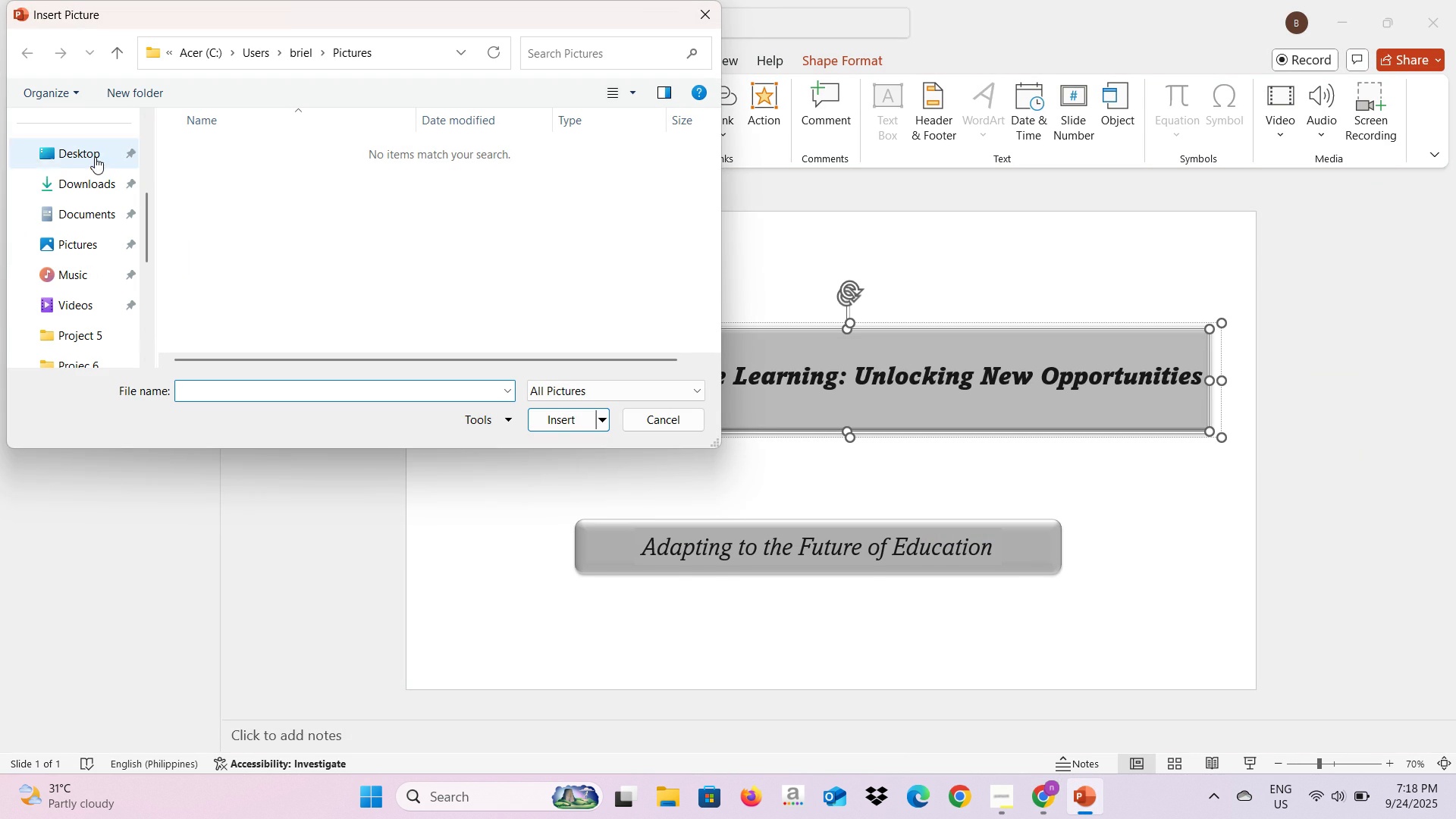 
left_click([95, 157])
 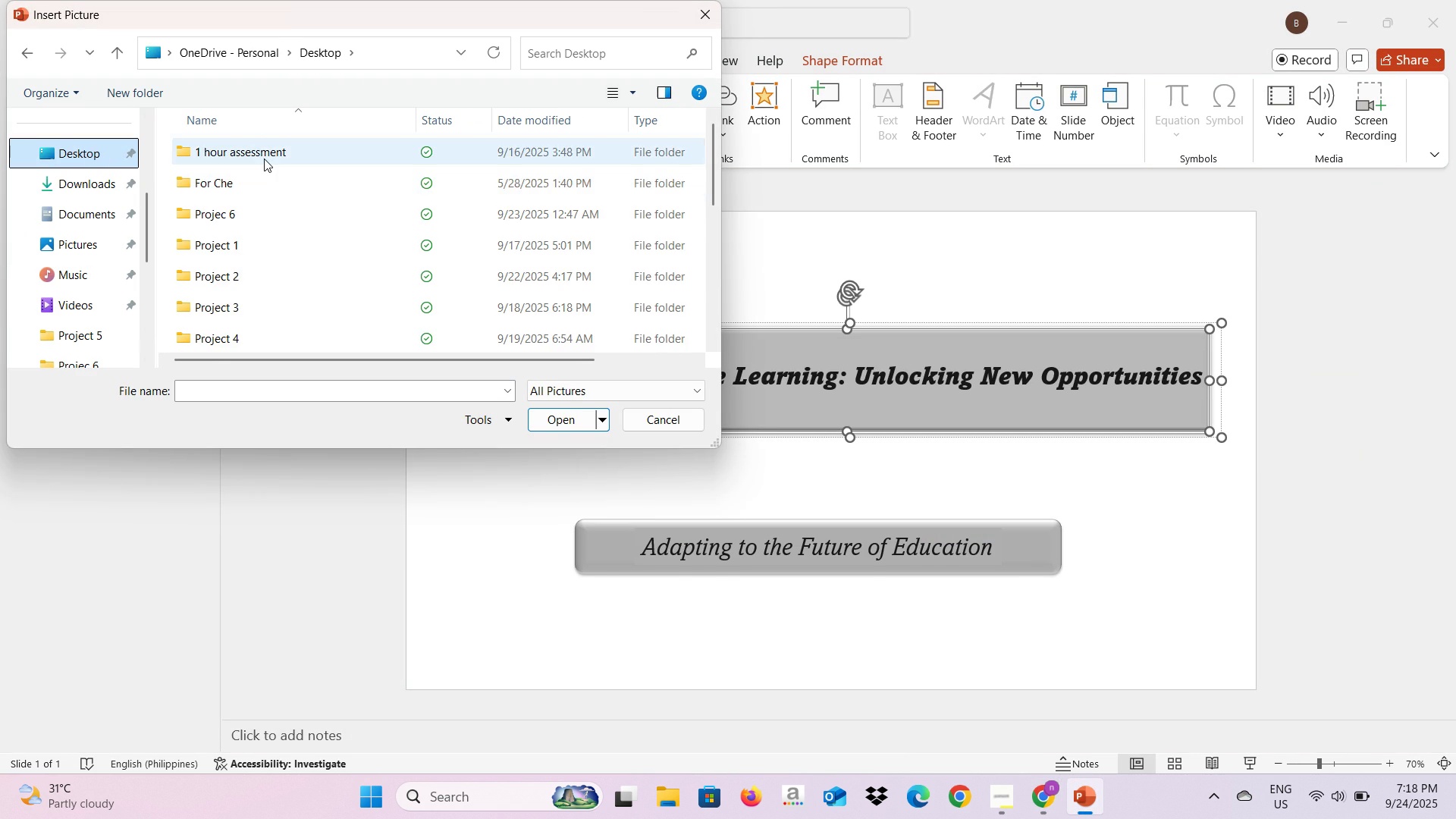 
scroll: coordinate [317, 278], scroll_direction: down, amount: 4.0
 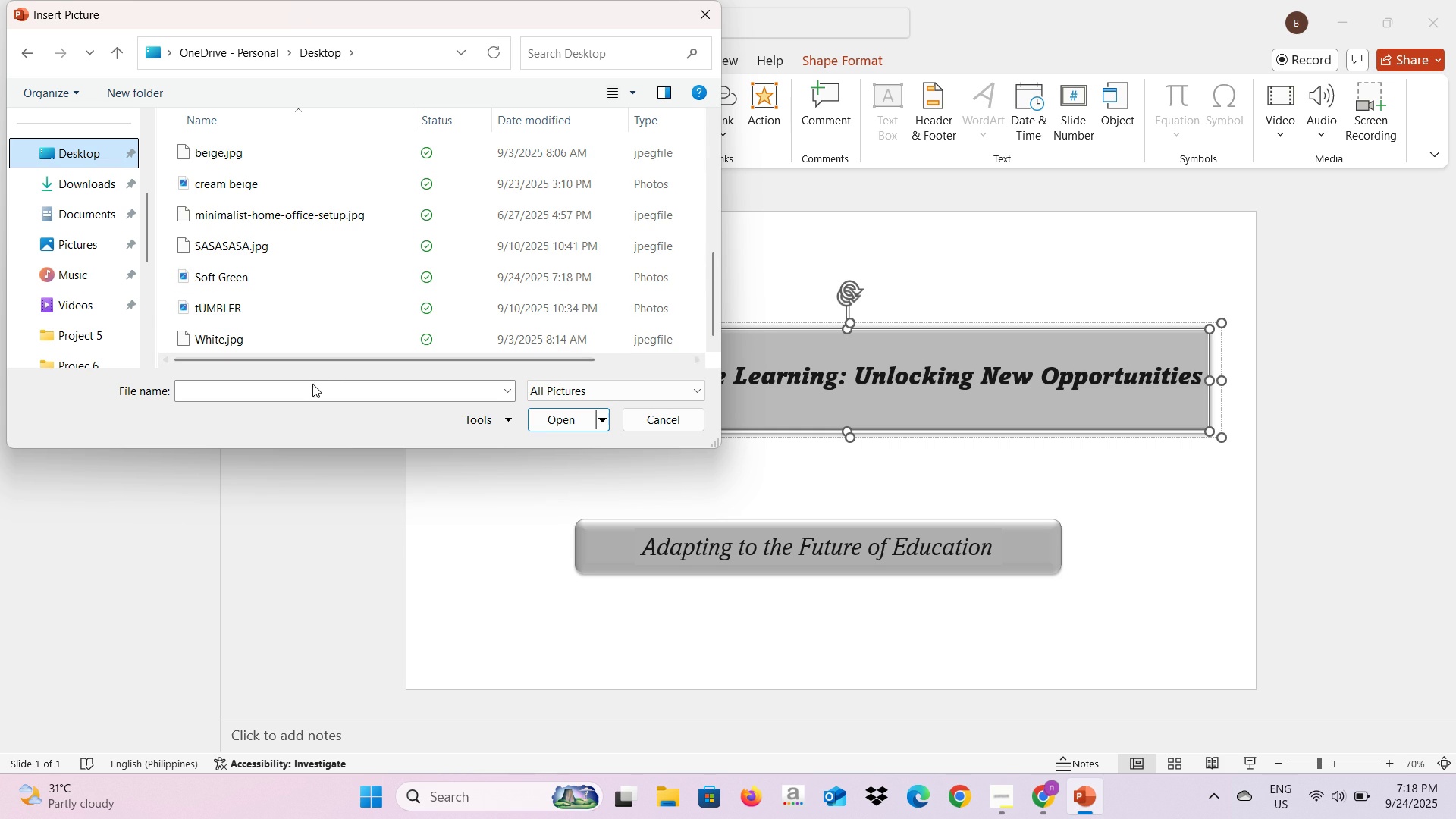 
left_click([311, 388])
 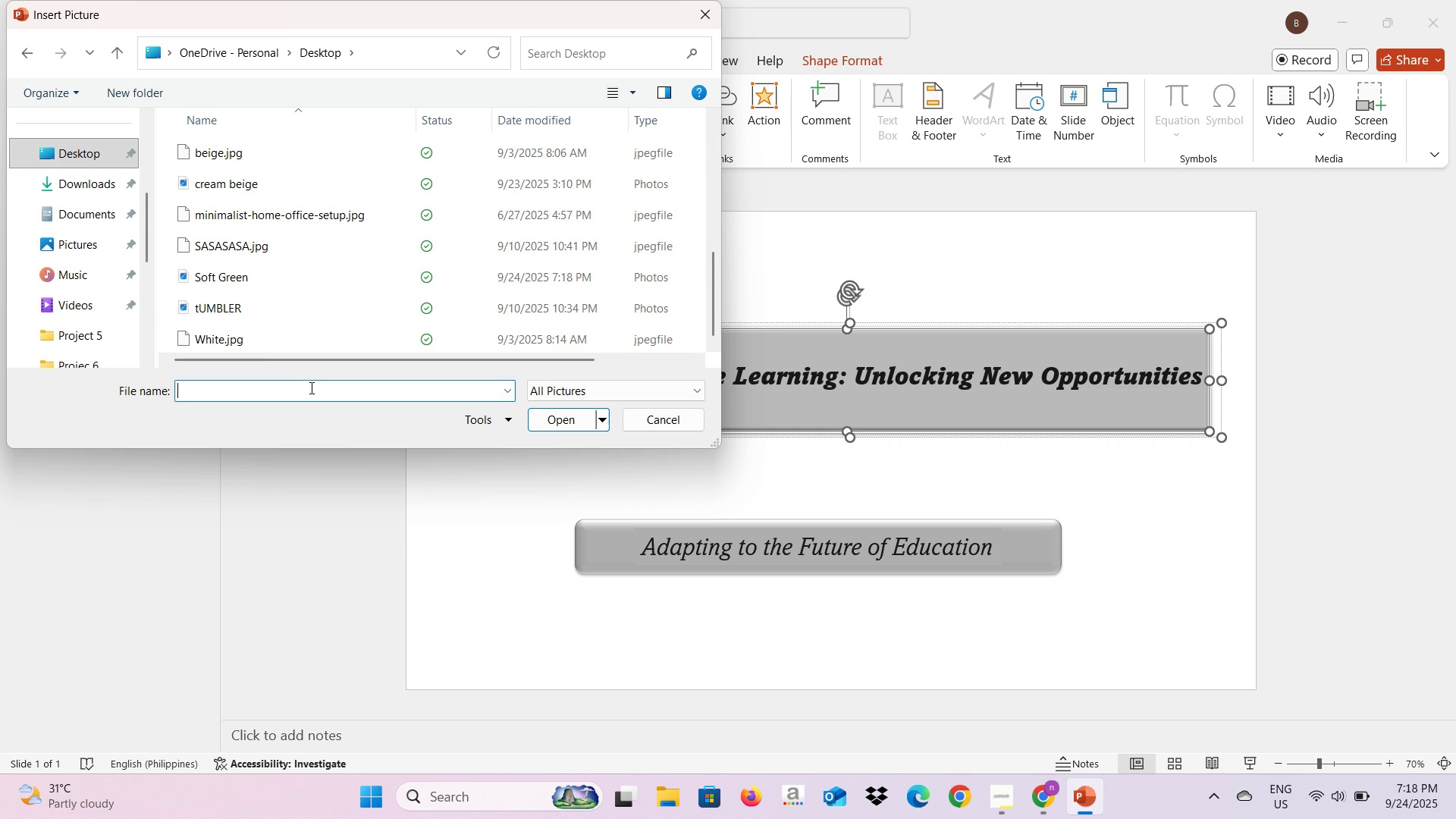 
type(soft)
 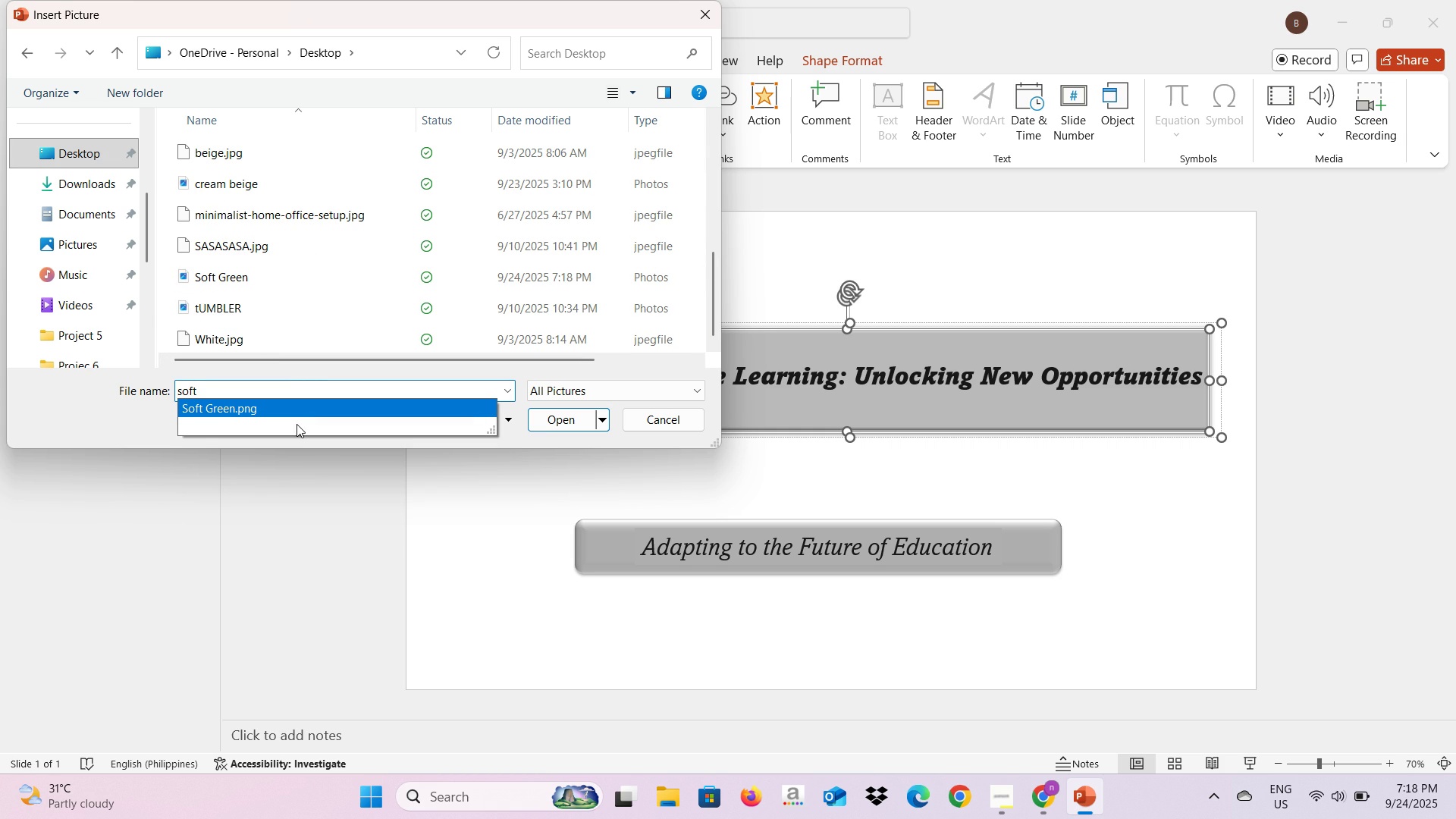 
left_click([297, 424])
 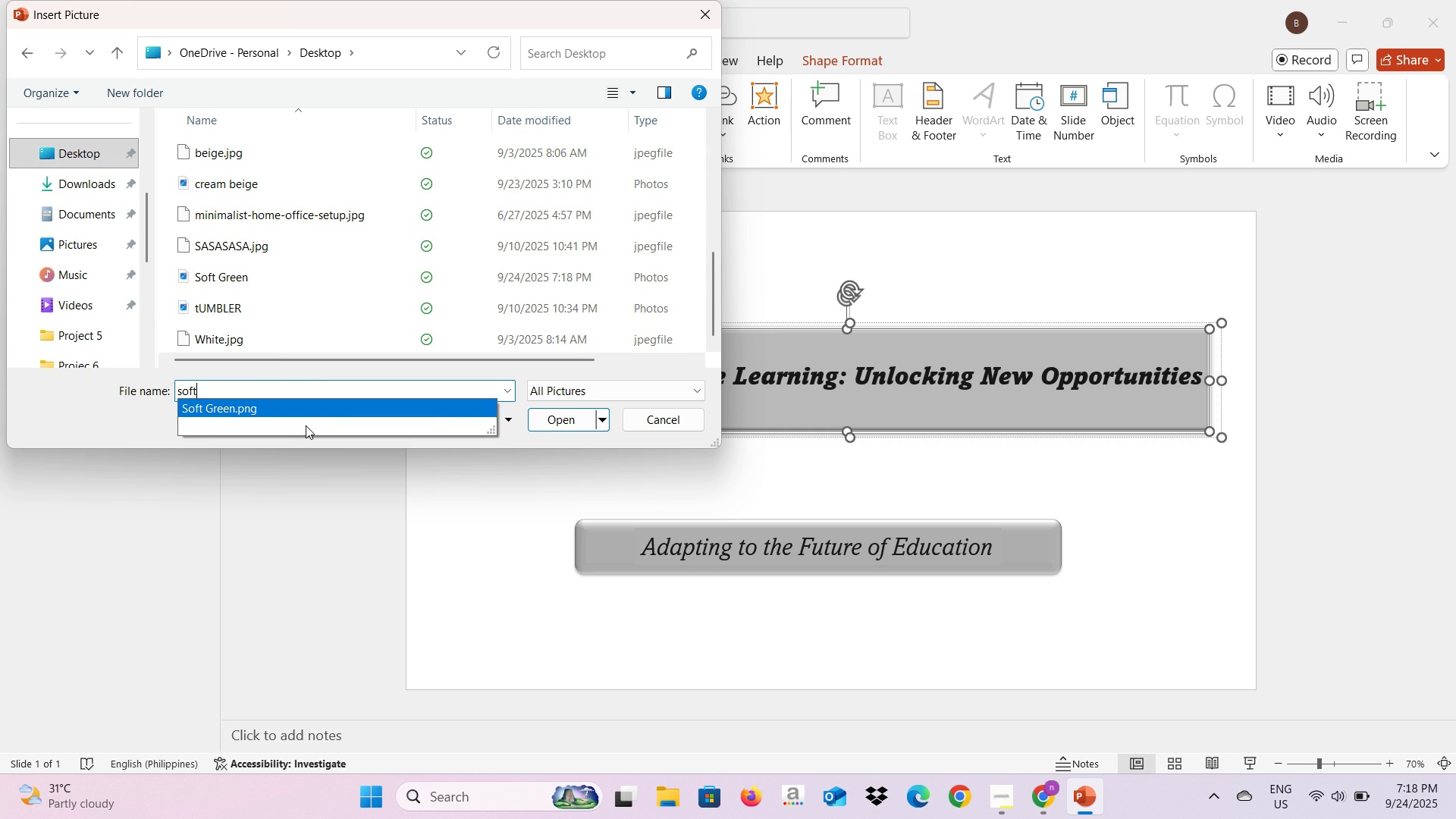 
left_click([306, 425])
 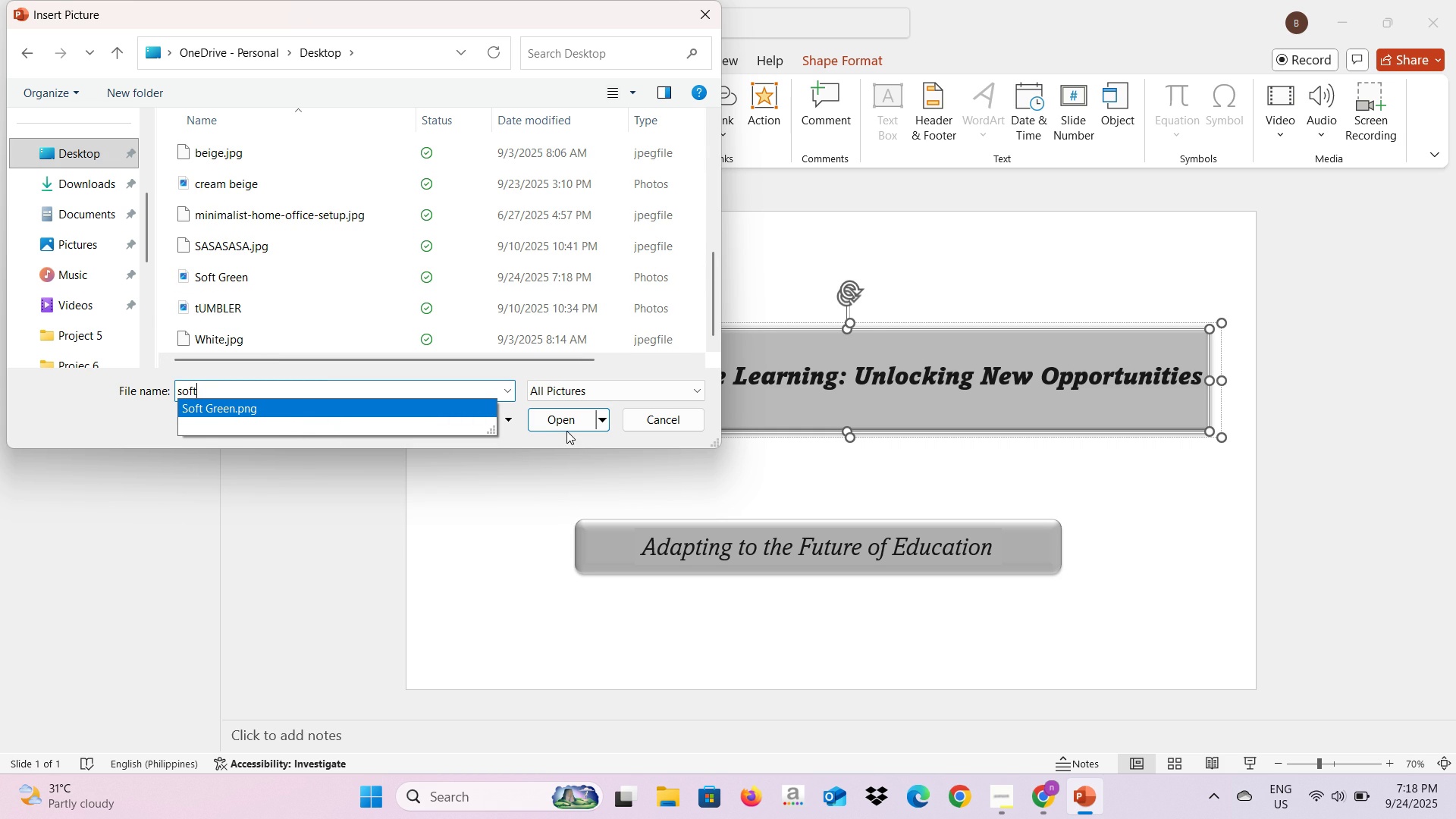 
left_click([566, 431])
 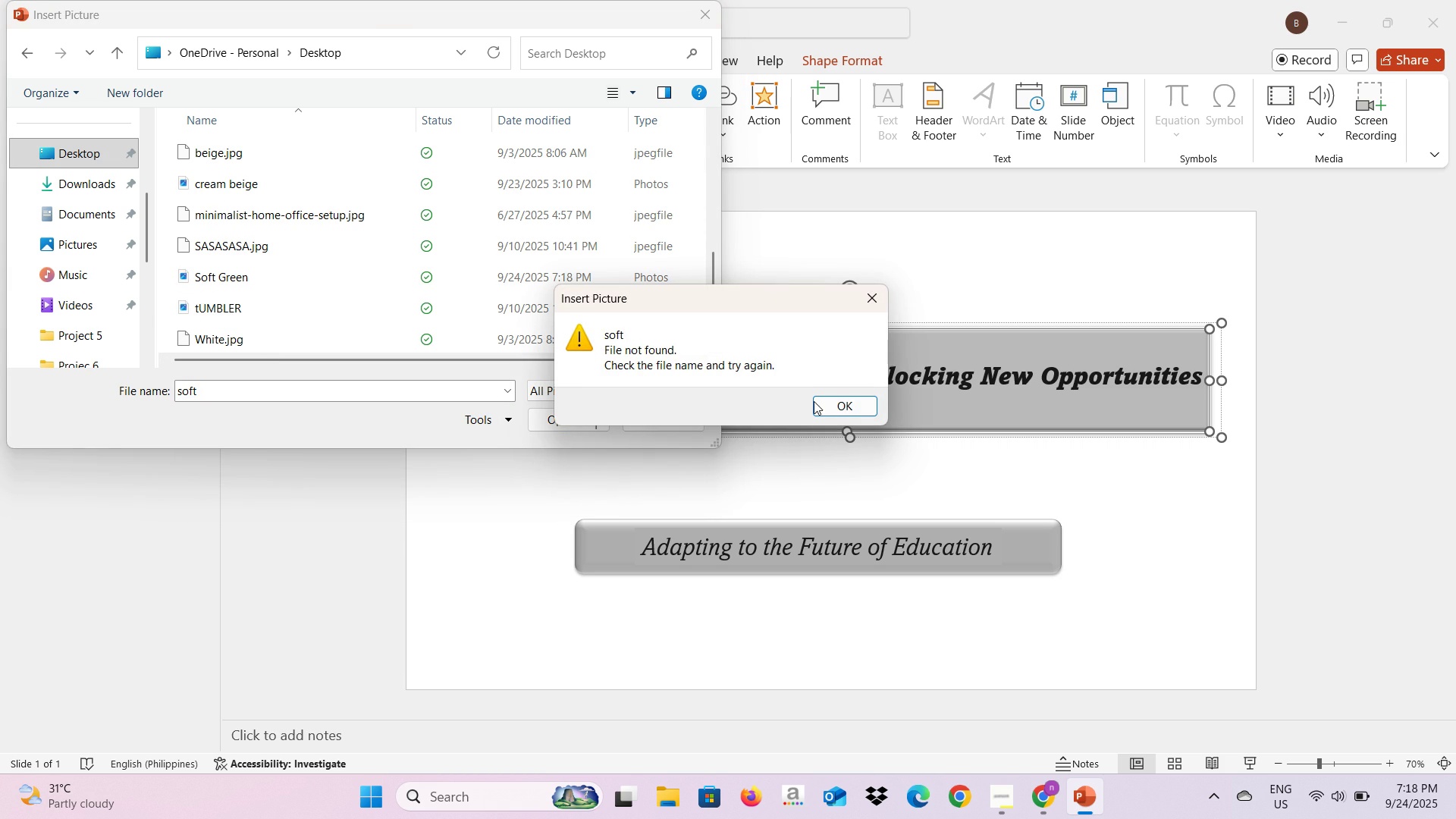 
left_click([835, 410])
 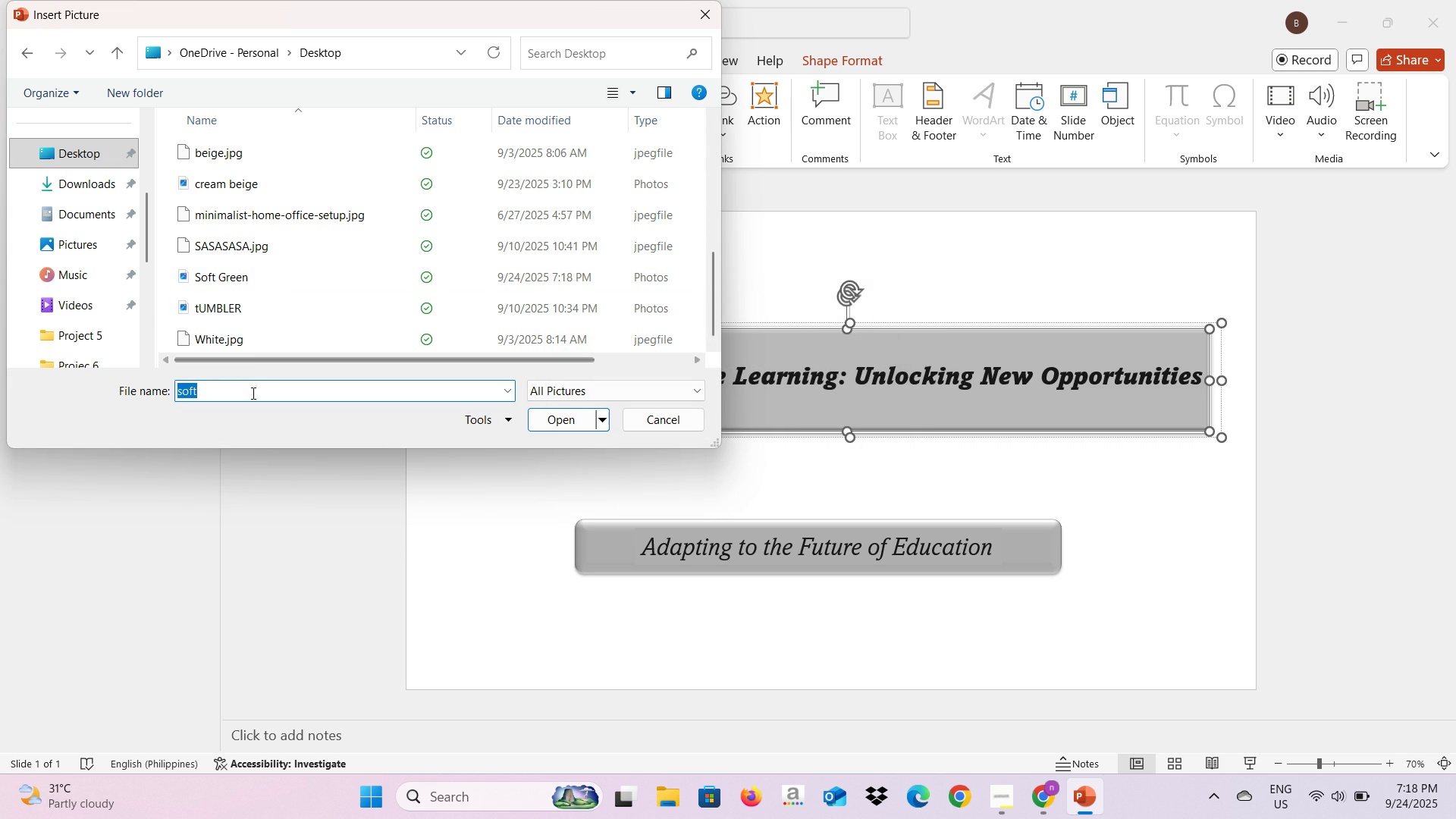 
left_click([251, 394])
 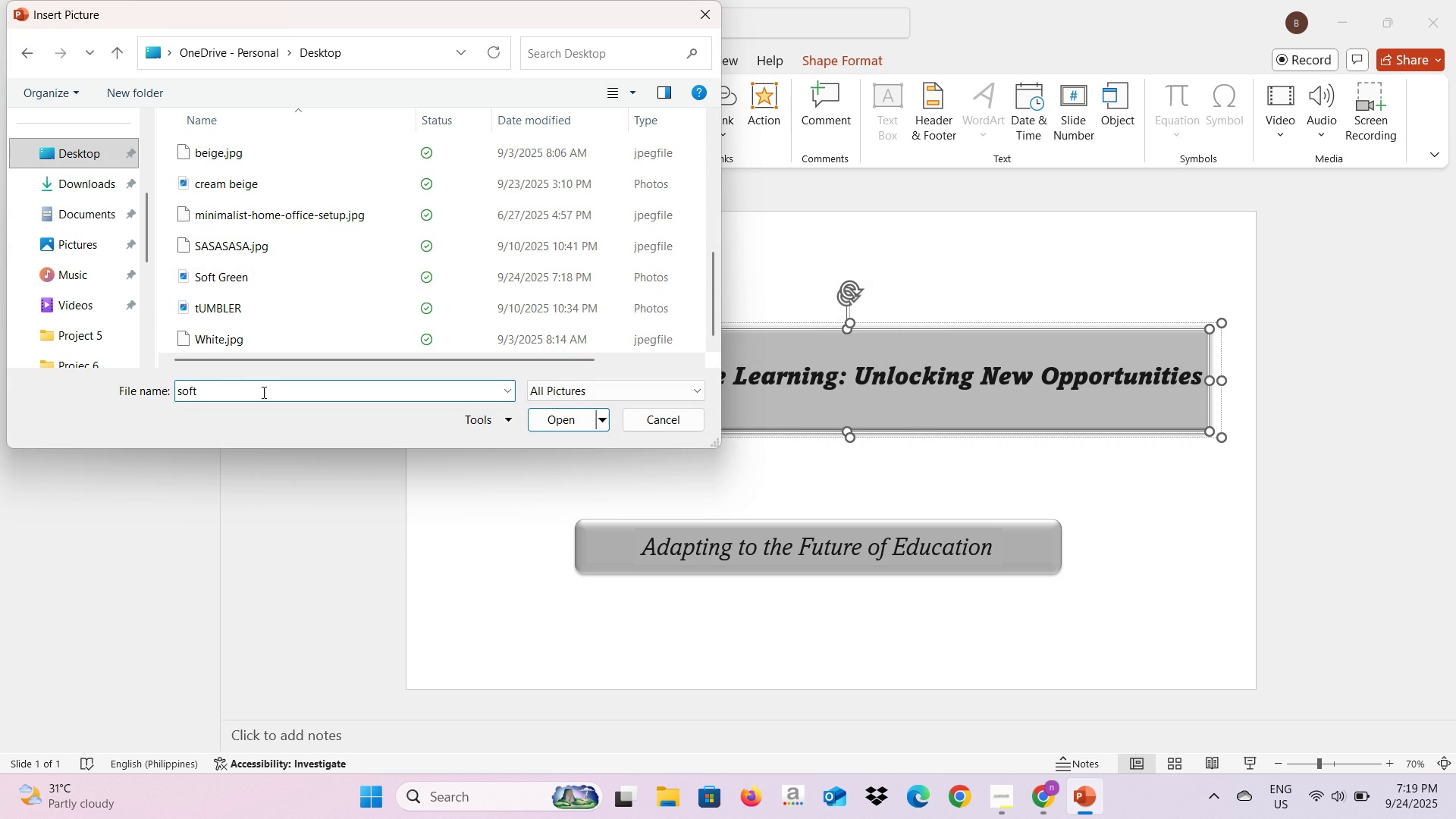 
left_click_drag(start_coordinate=[262, 392], to_coordinate=[174, 386])
 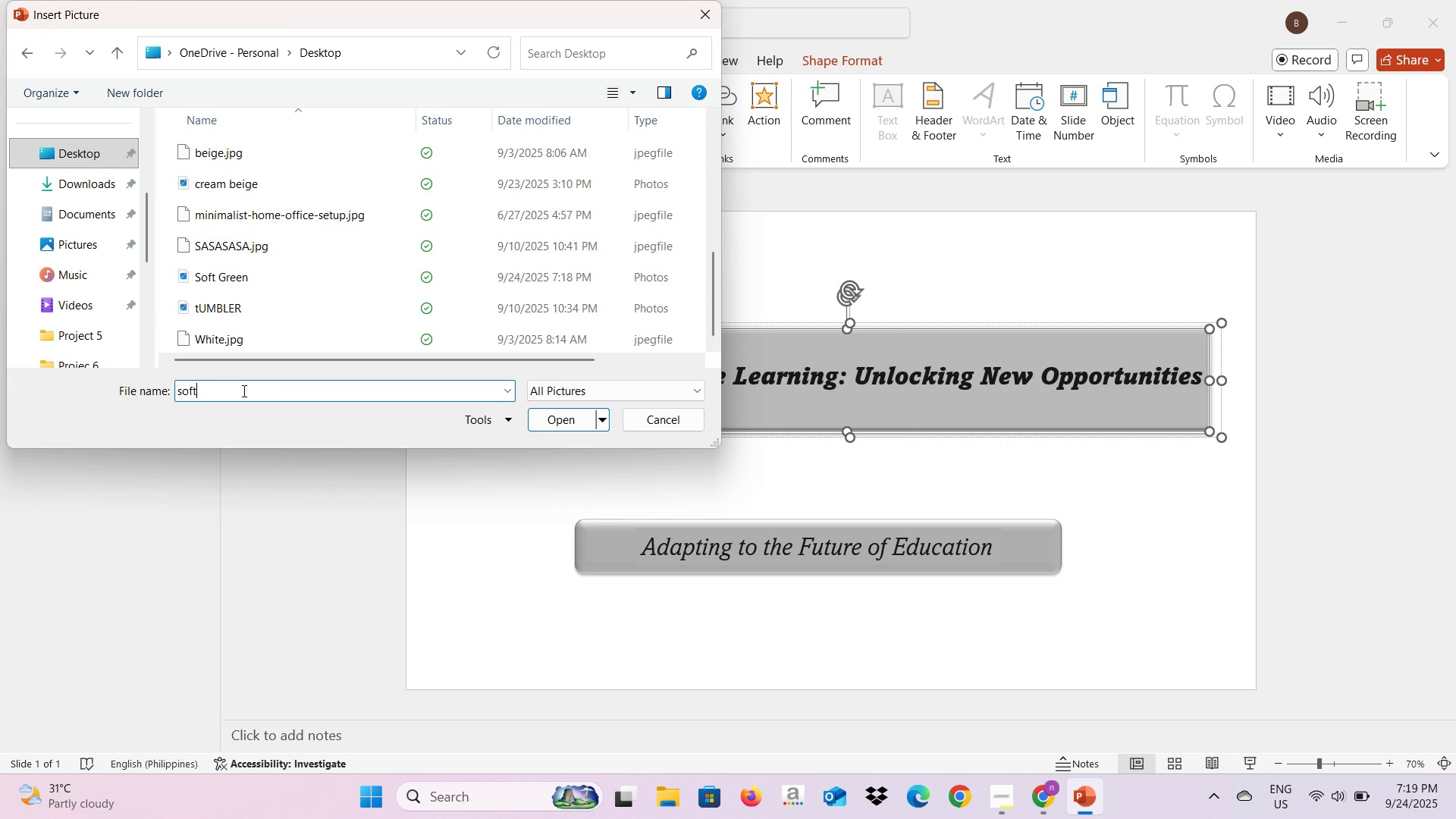 
left_click([243, 391])
 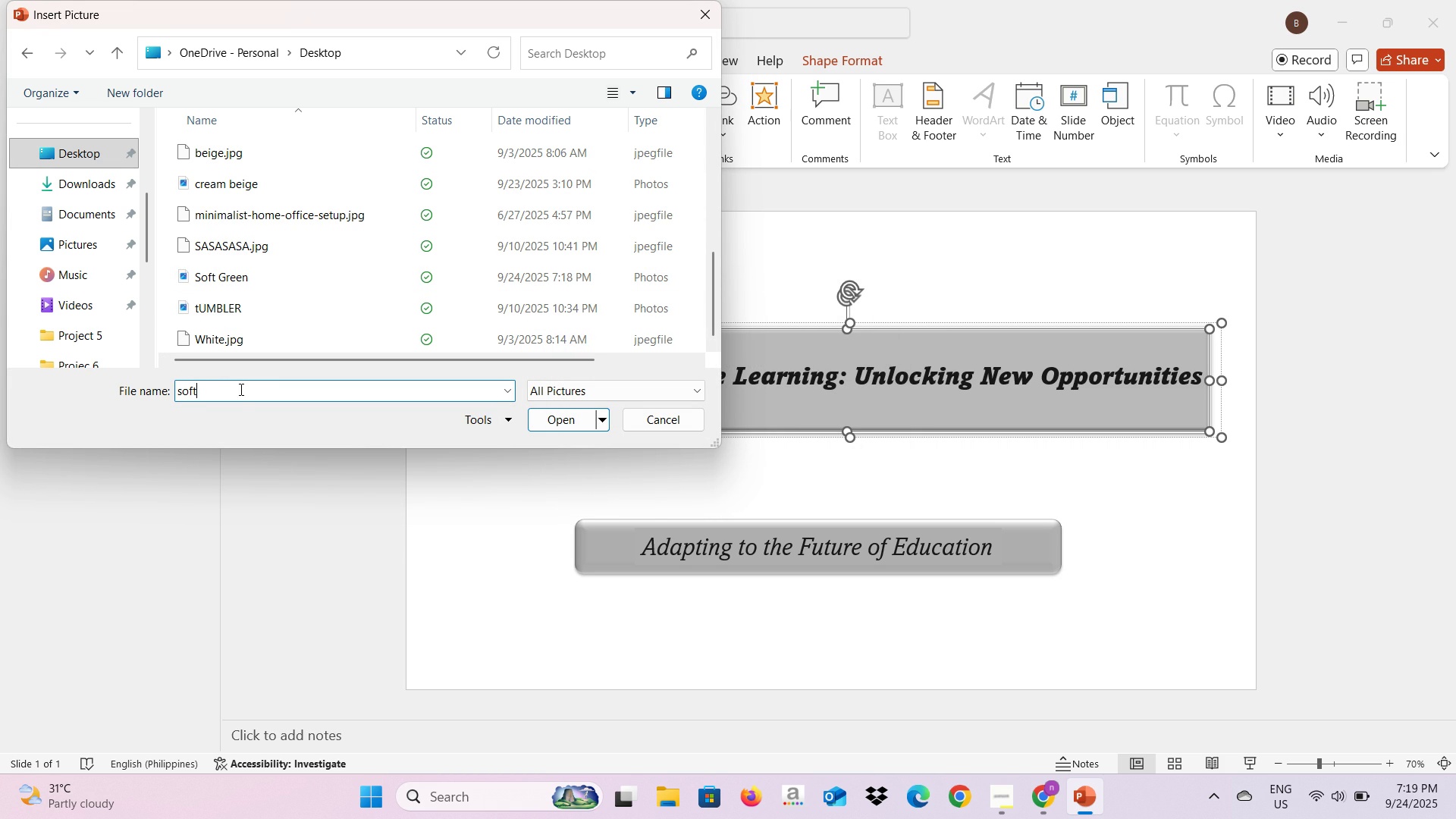 
type( gre)
 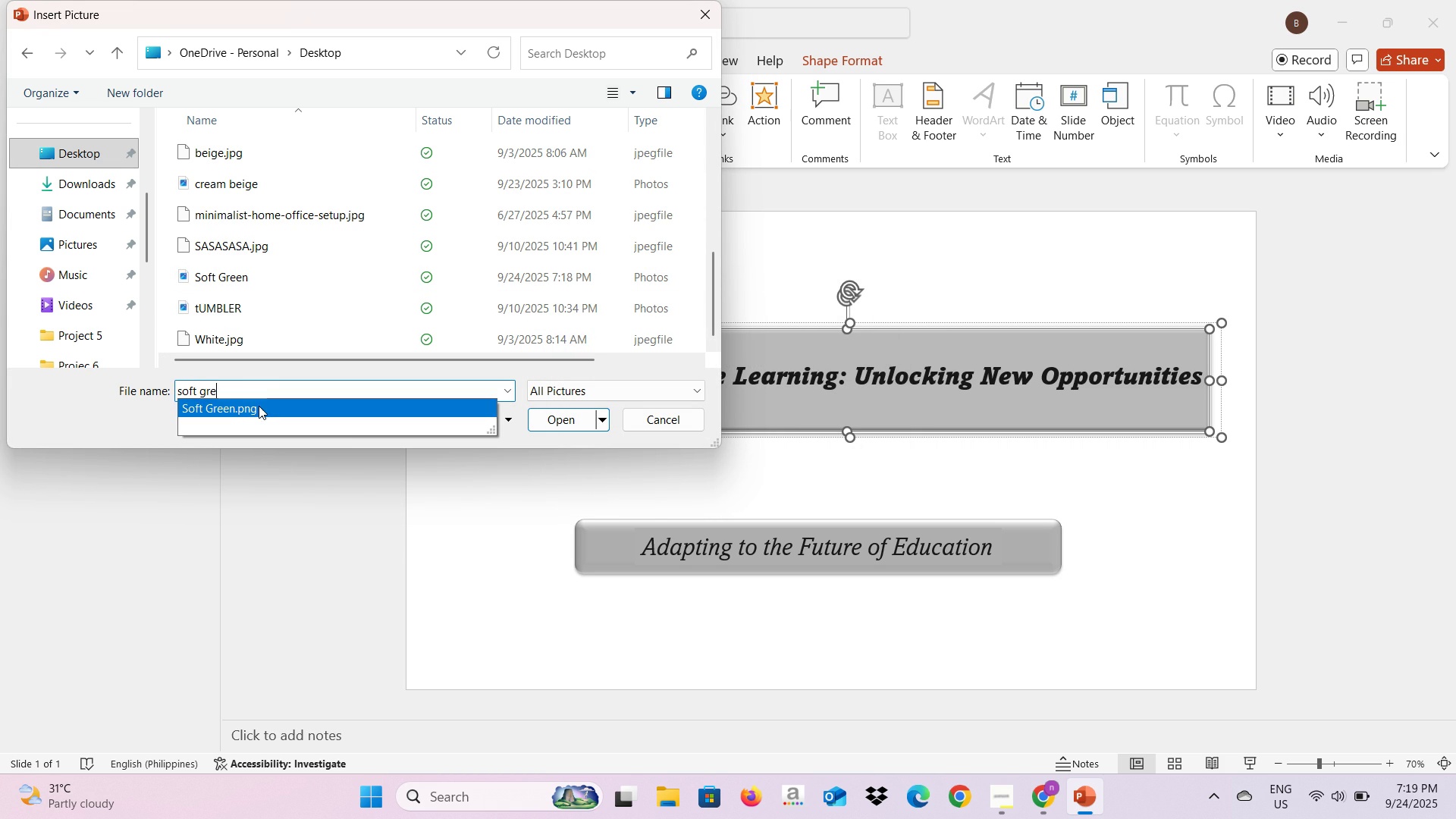 
left_click([259, 406])
 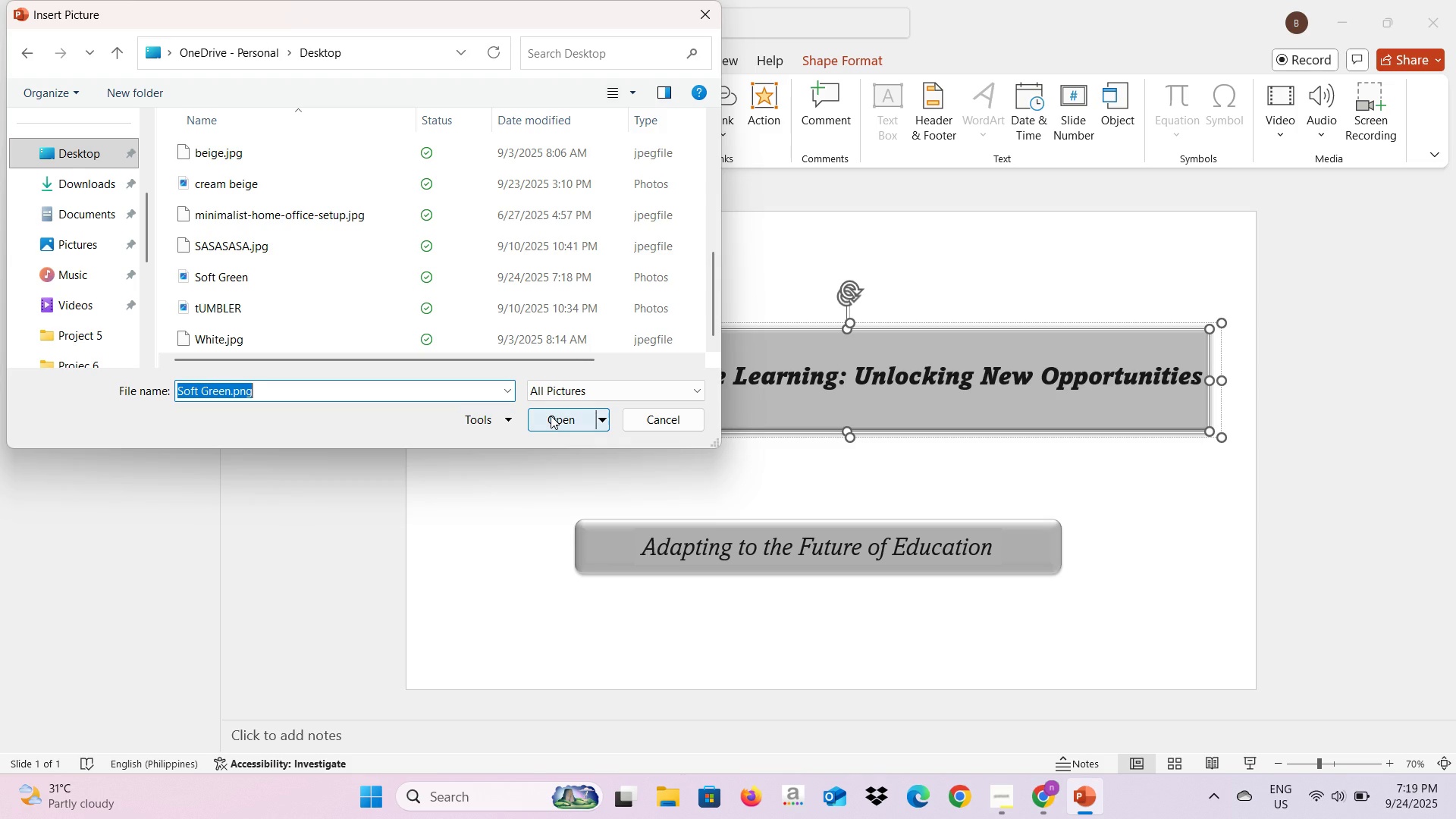 
left_click([551, 418])
 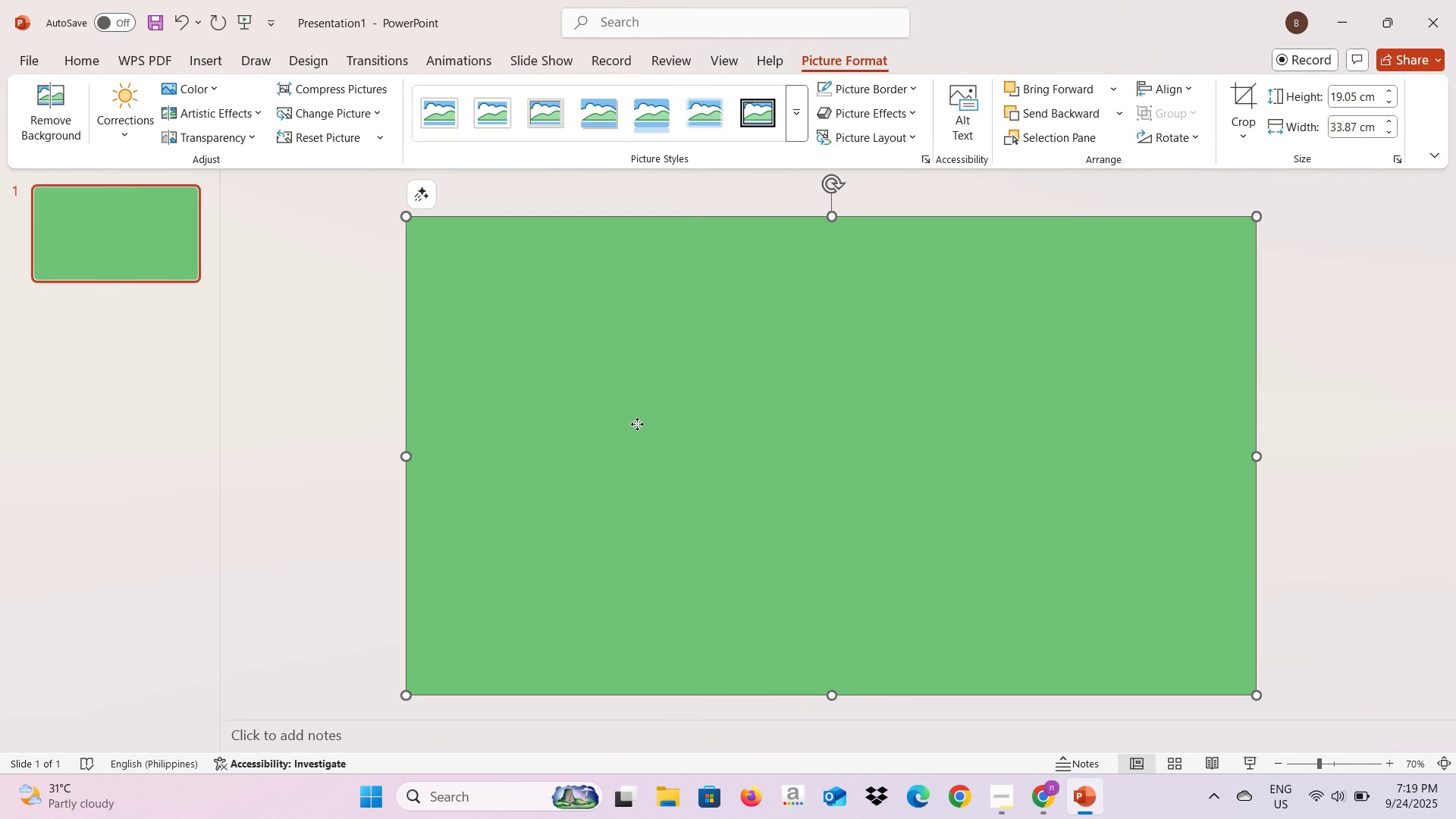 
right_click([637, 424])
 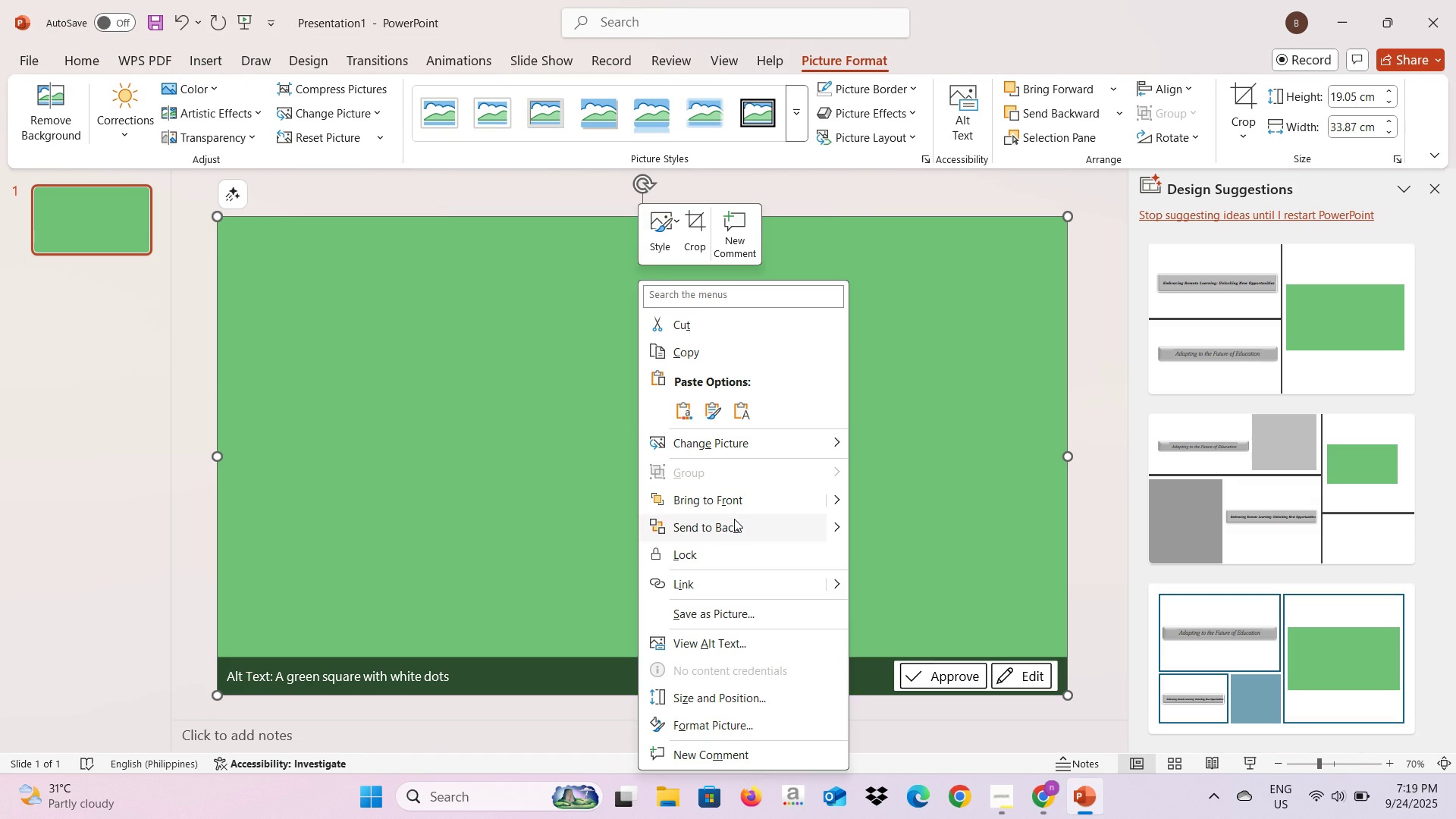 
left_click([734, 527])
 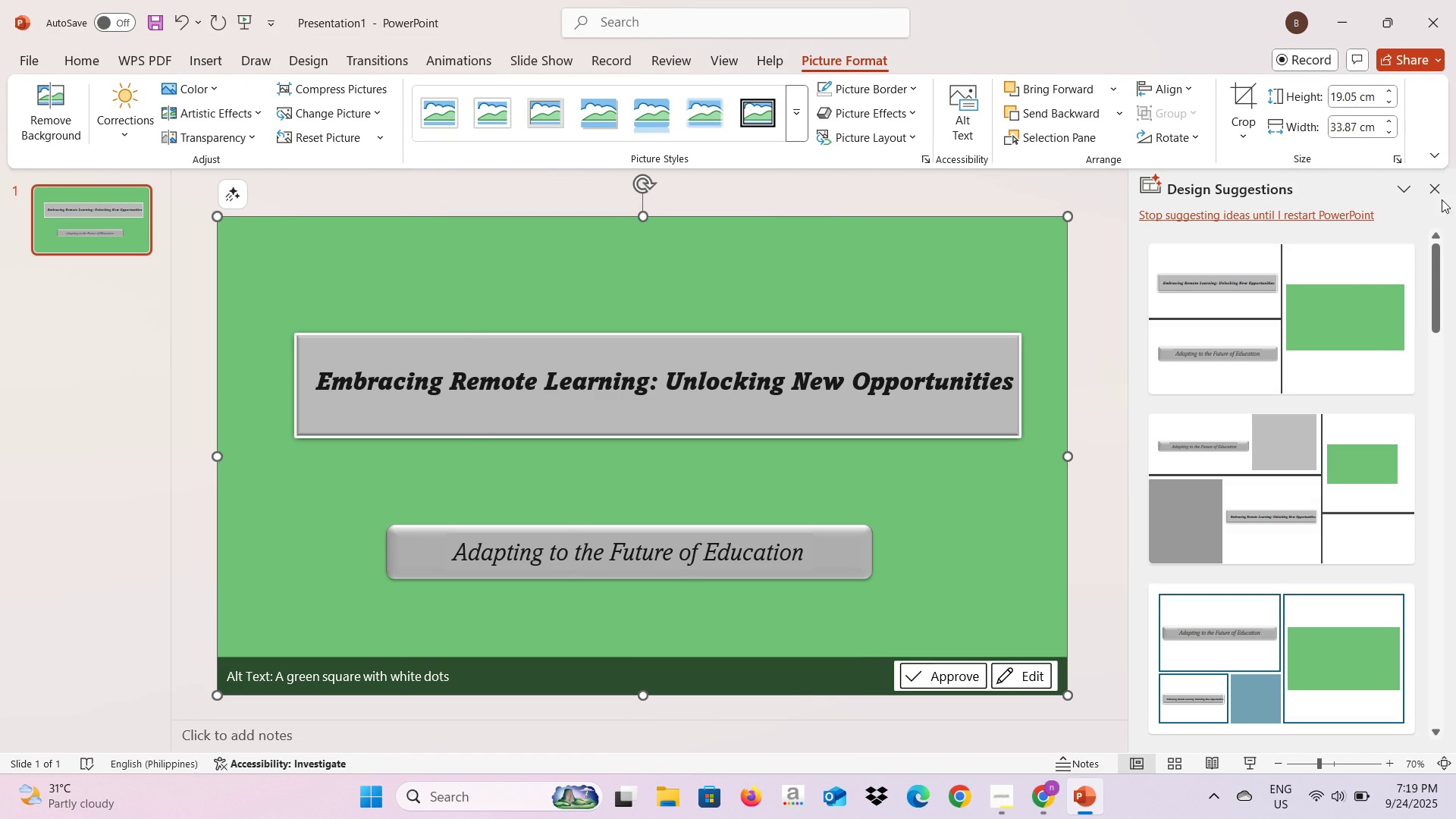 
left_click([1442, 194])
 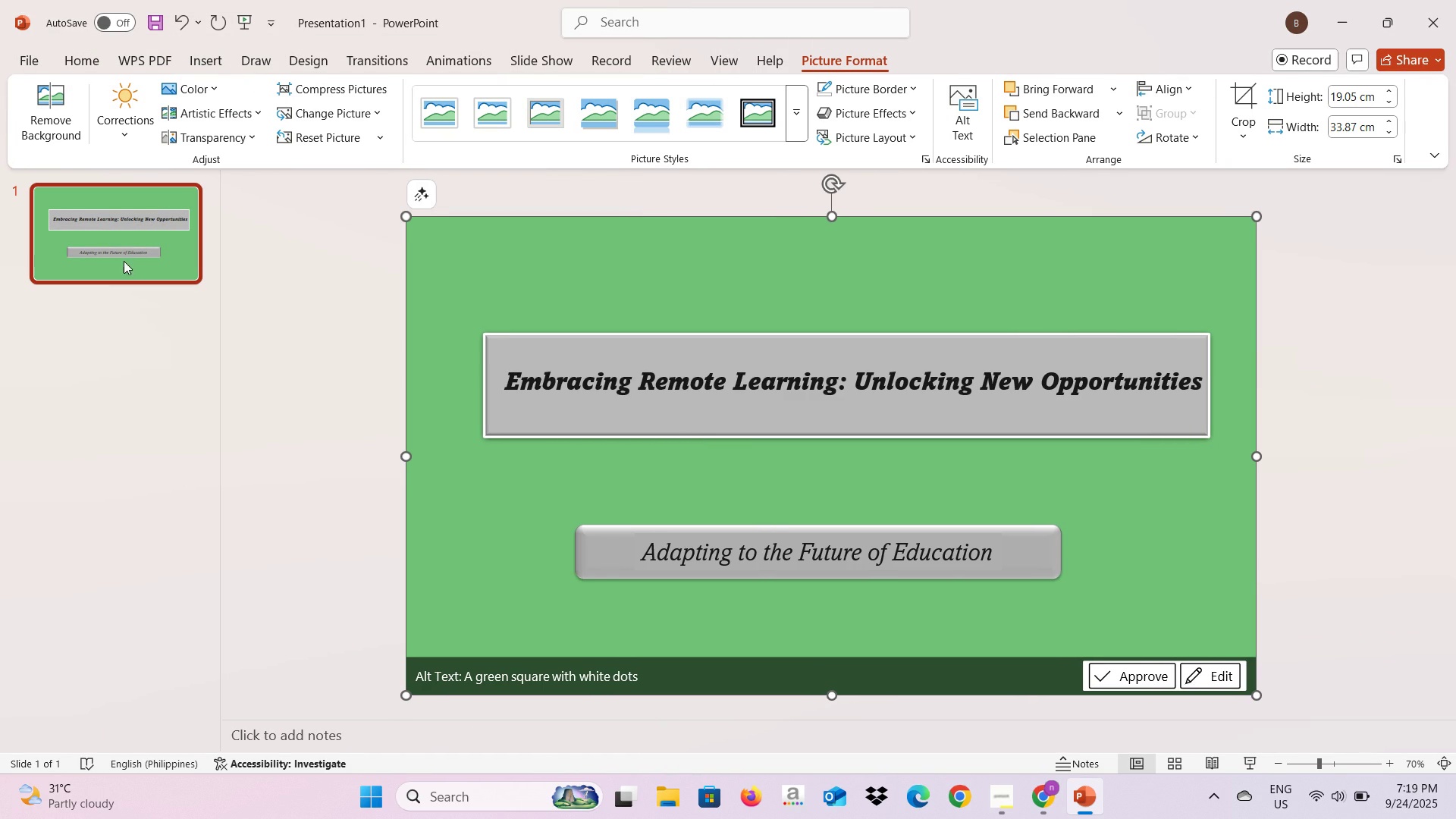 
key(Control+C)
 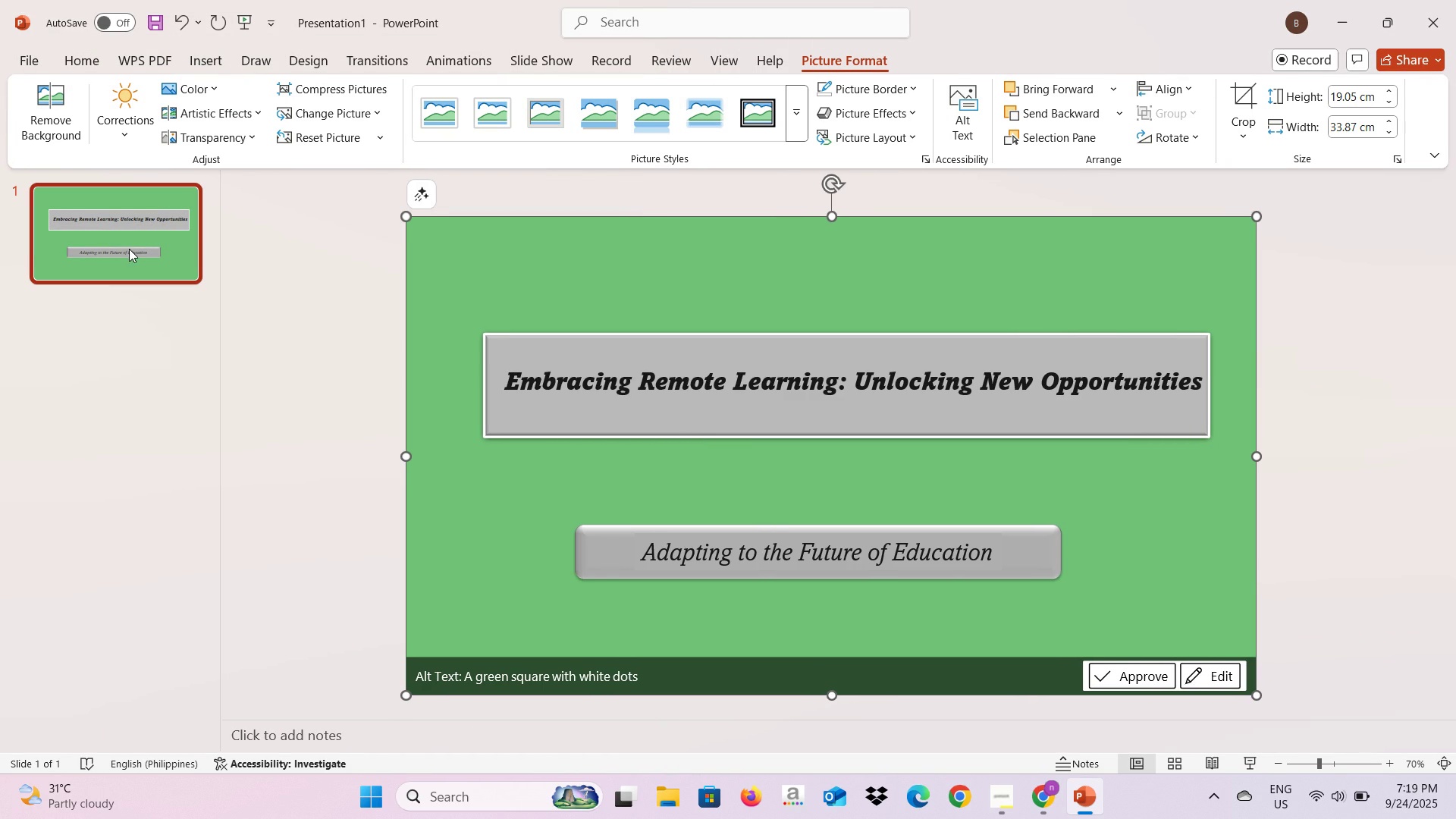 
key(Control+V)
 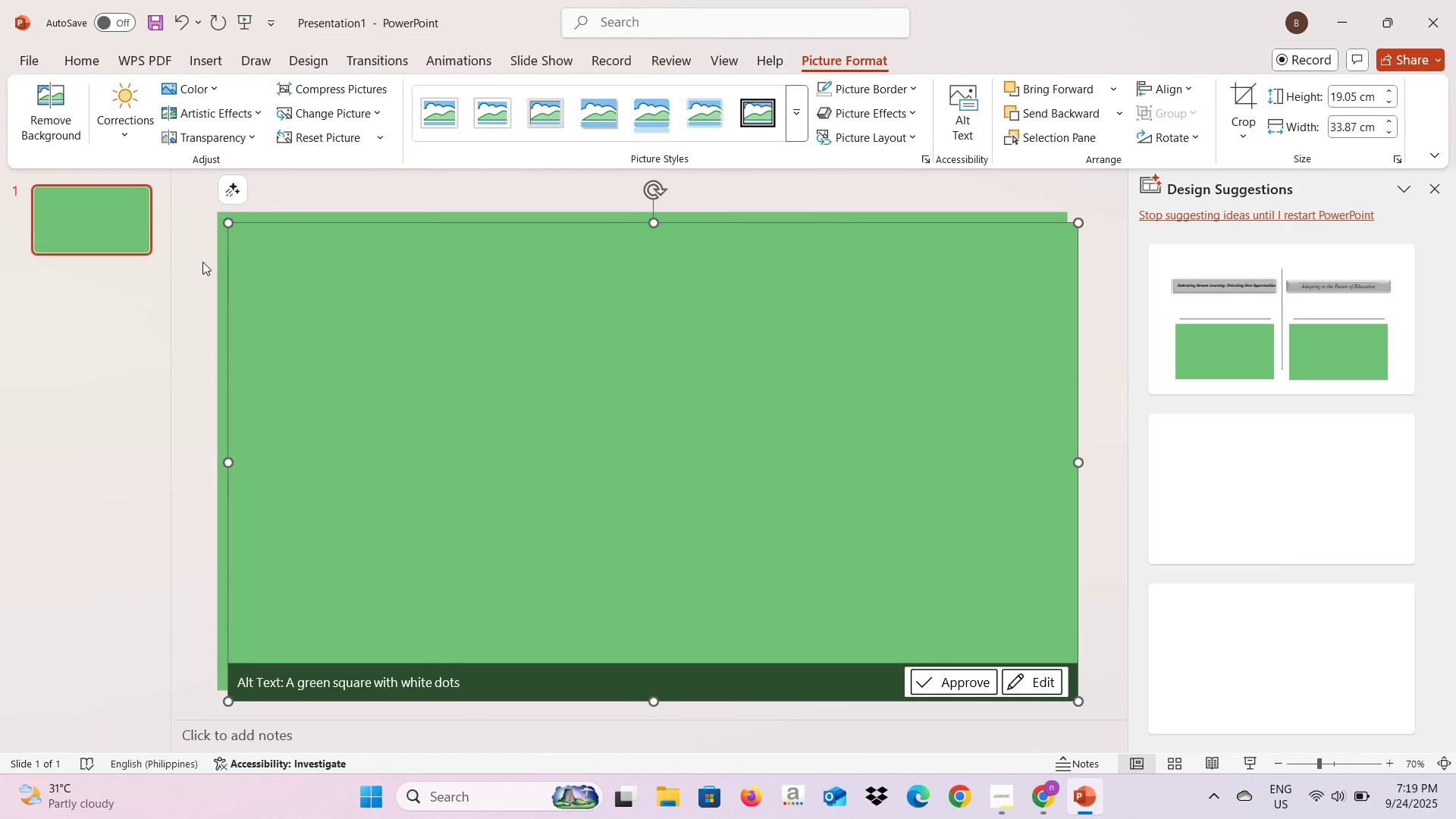 
key(Control+Z)
 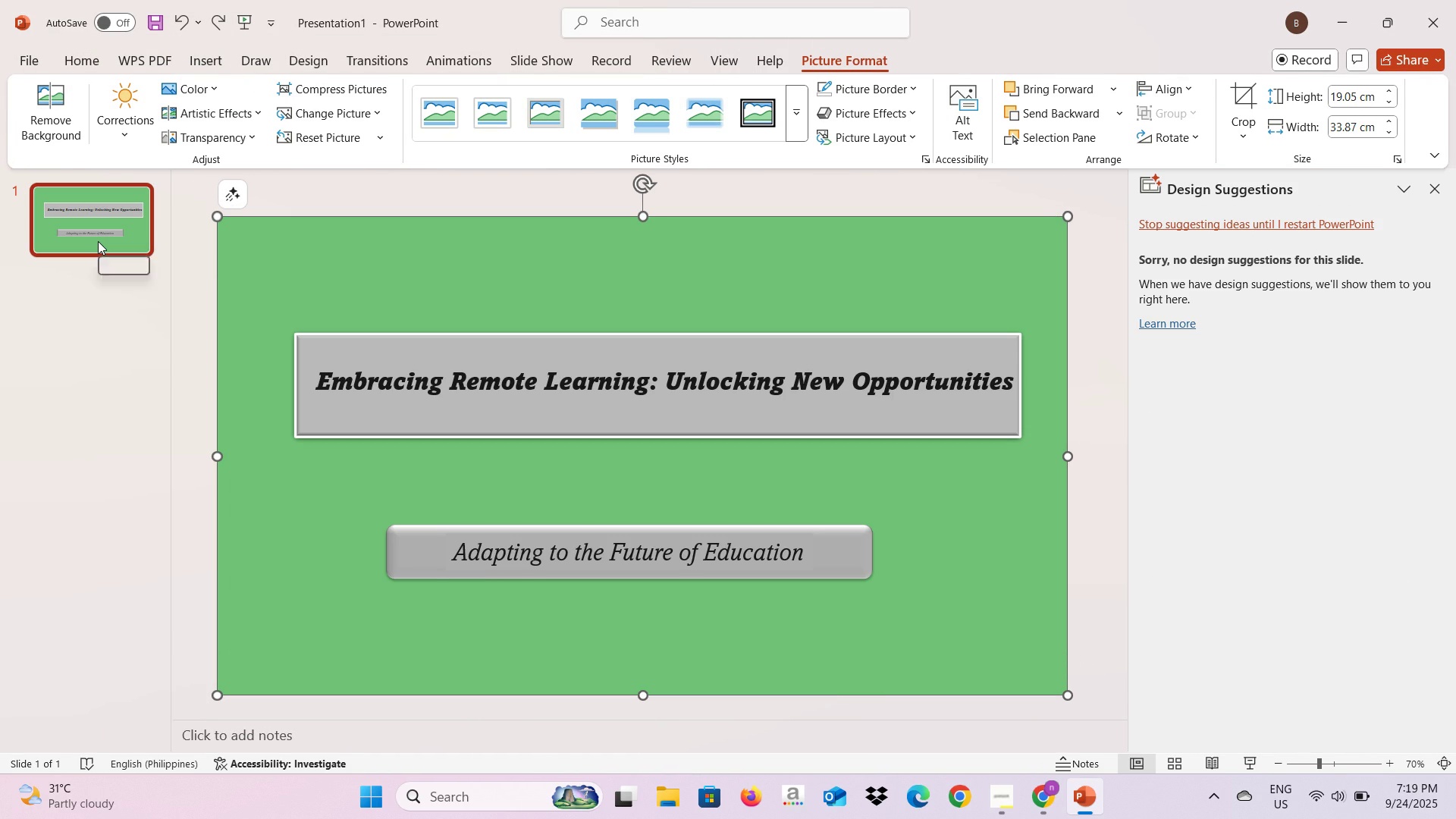 
left_click([98, 241])
 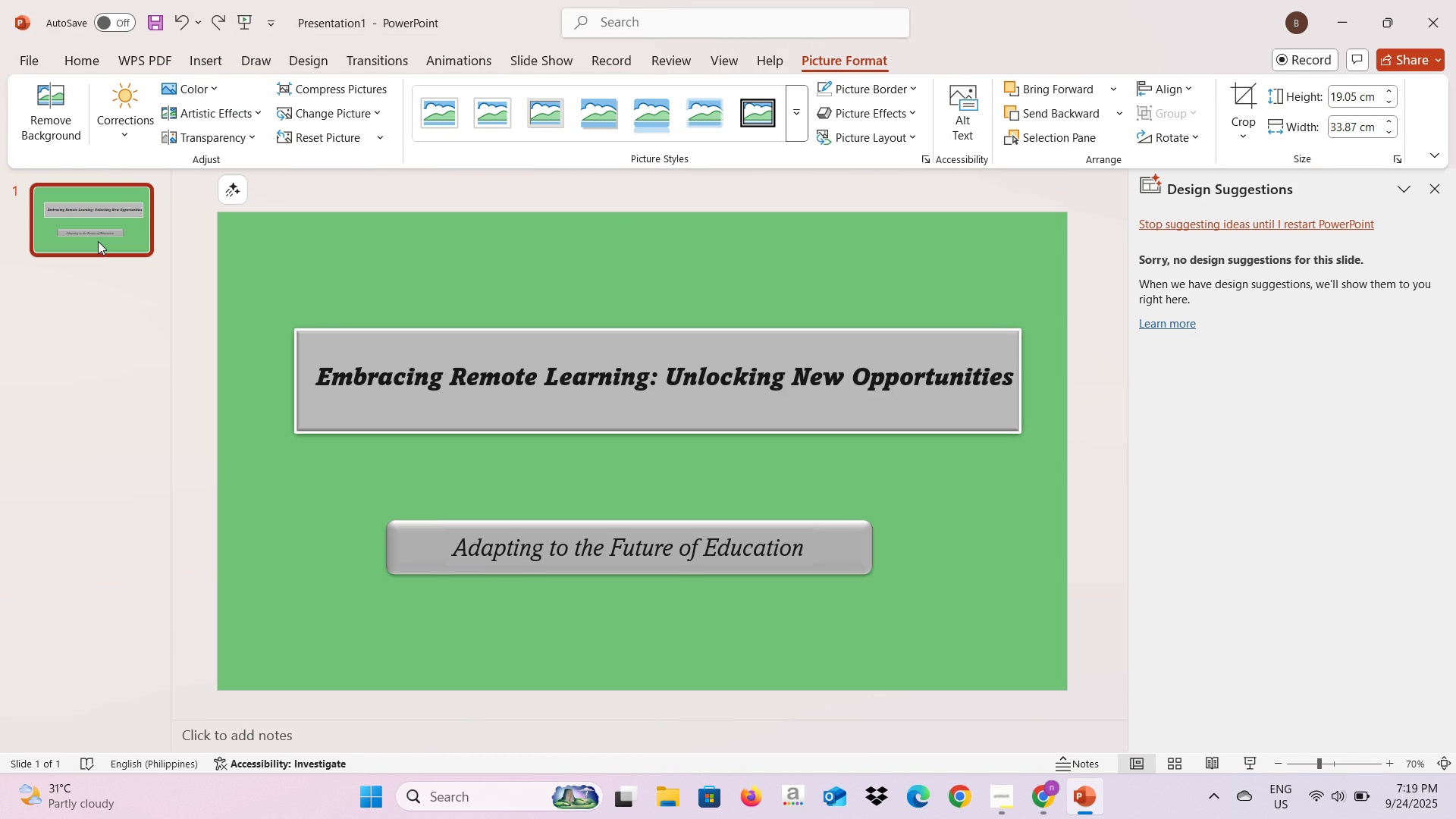 
key(Control+C)
 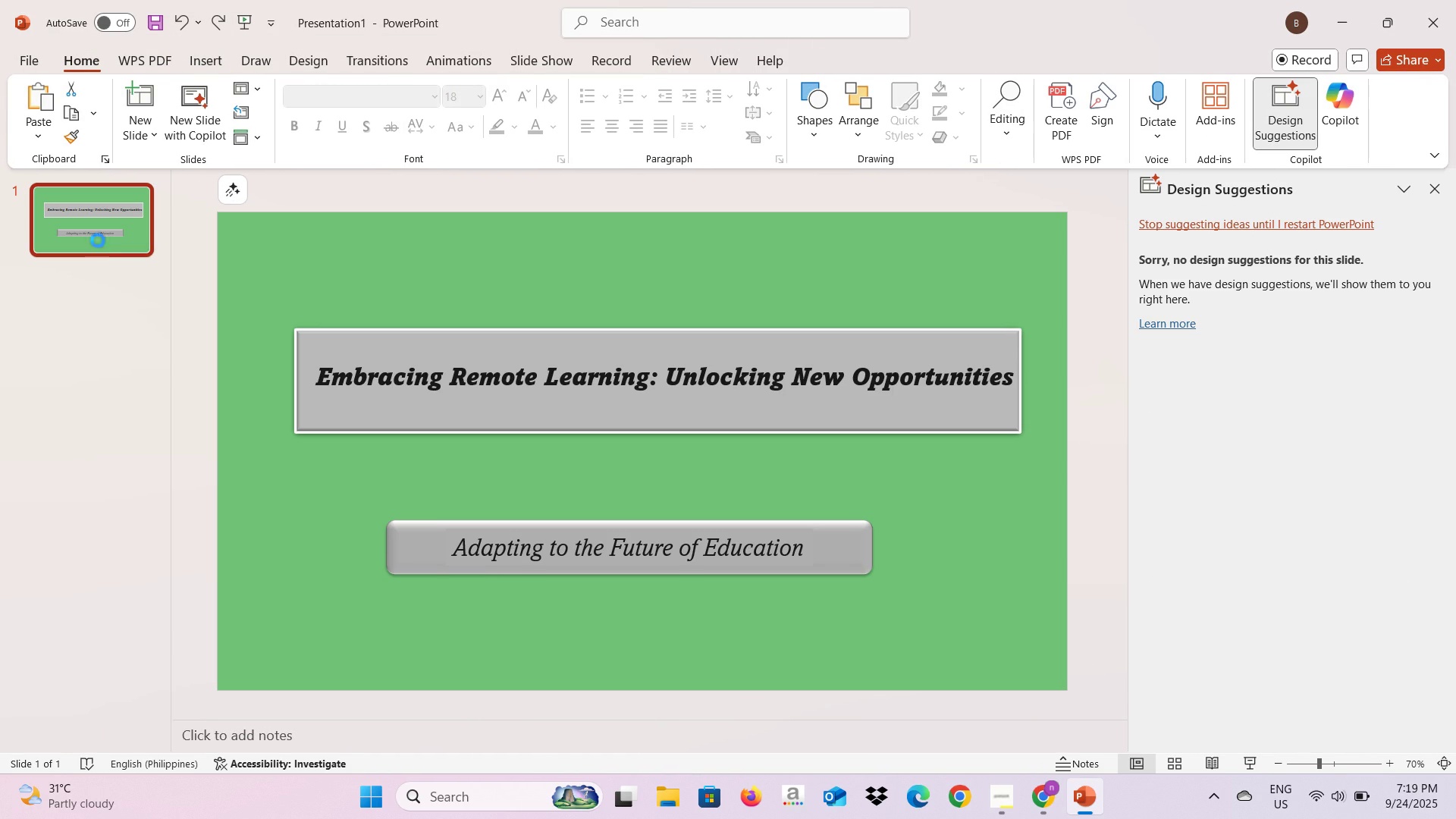 
key(Control+V)
 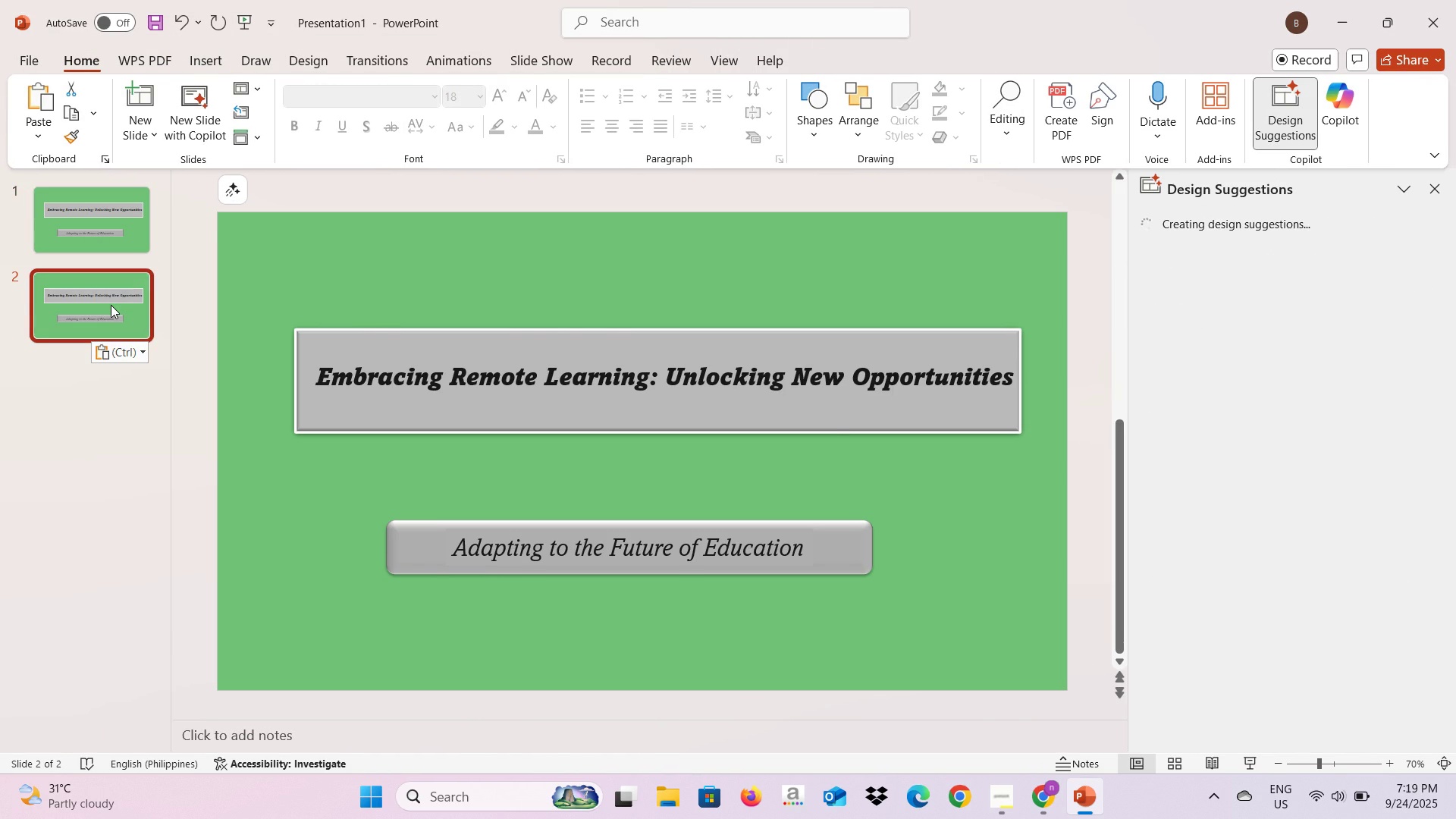 
key(Alt+AltLeft)
 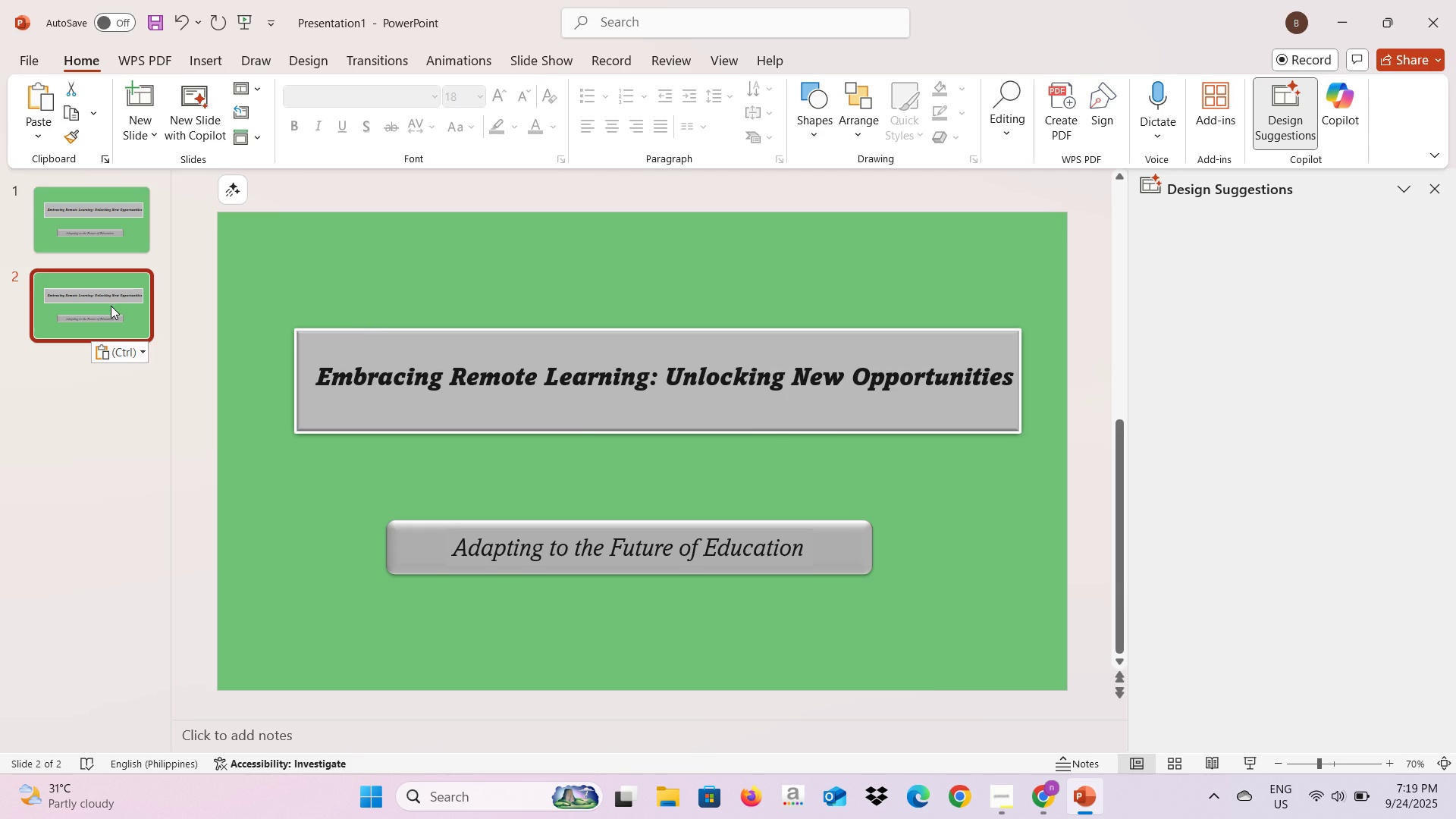 
key(Alt+Tab)
 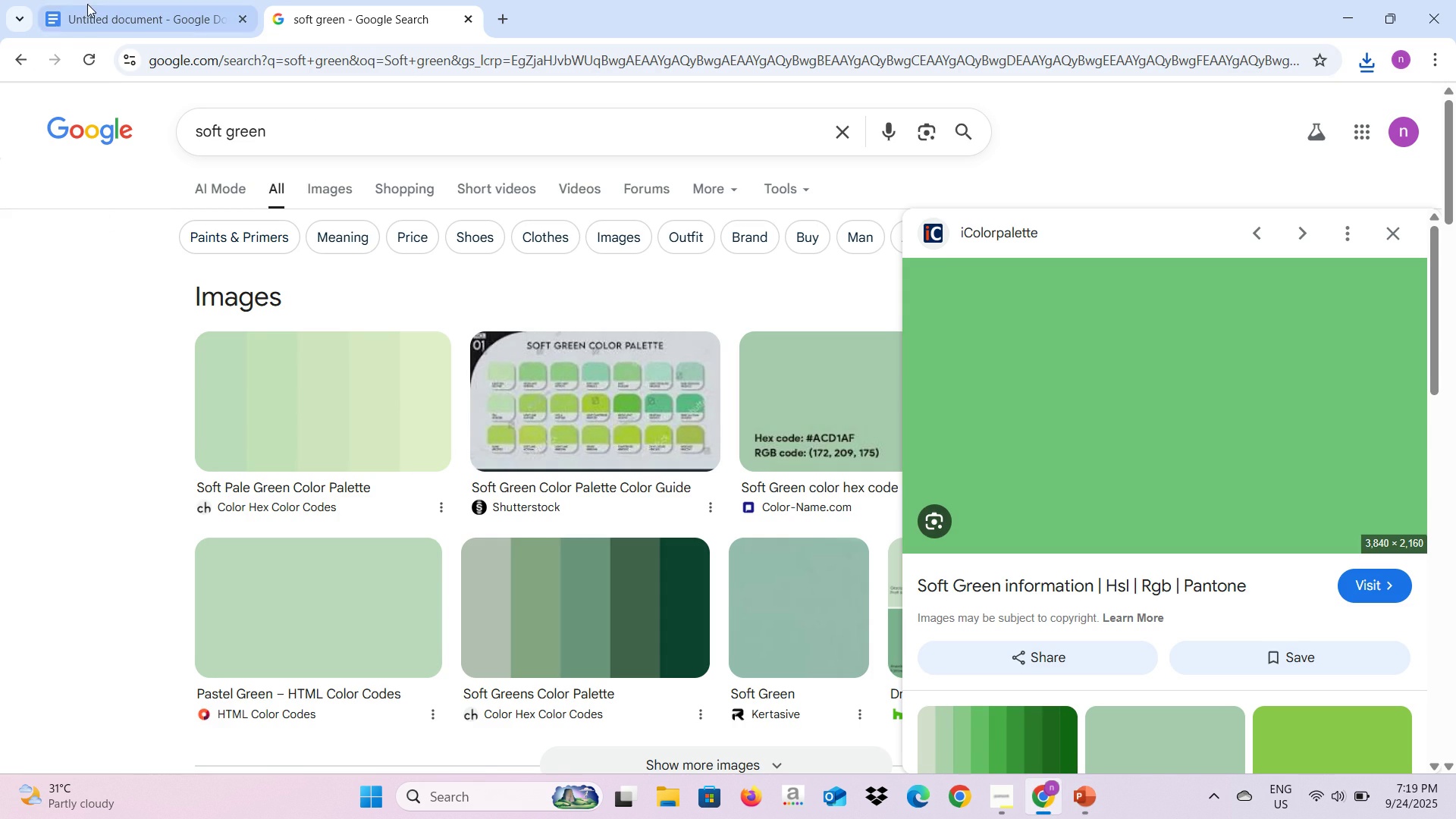 
key(Alt+Tab)
 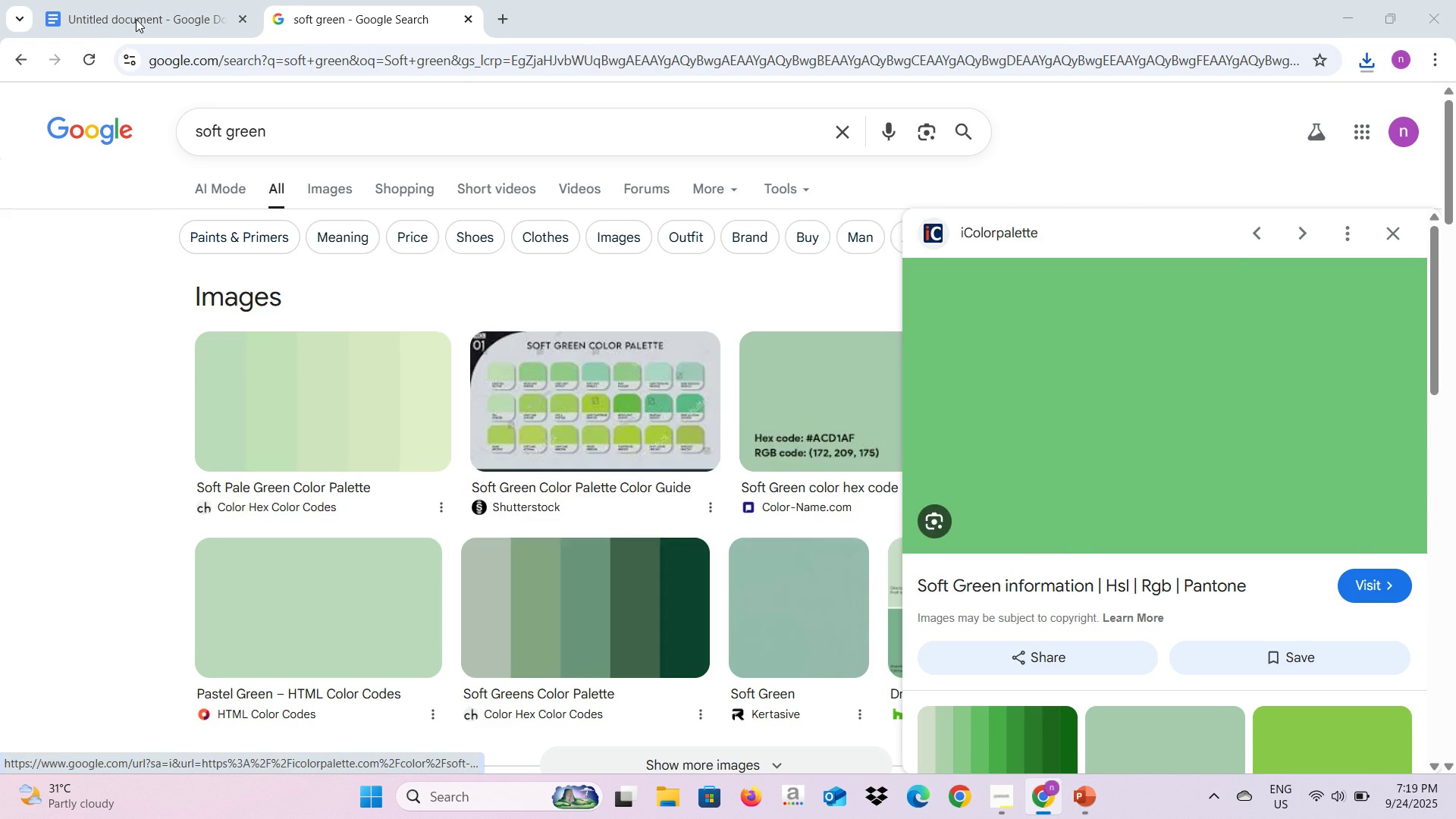 
double_click([136, 19])
 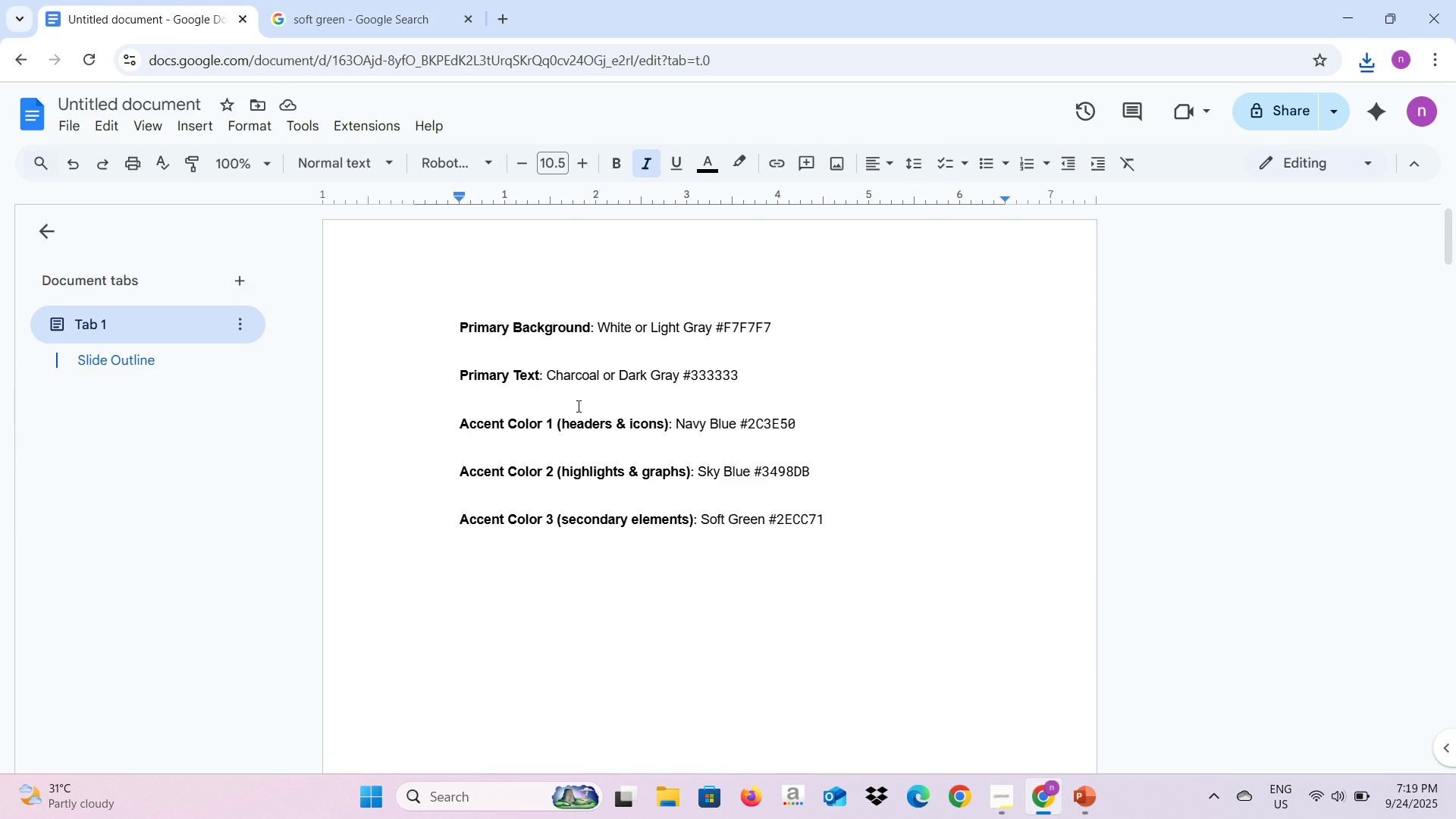 
scroll: coordinate [578, 406], scroll_direction: down, amount: 10.0
 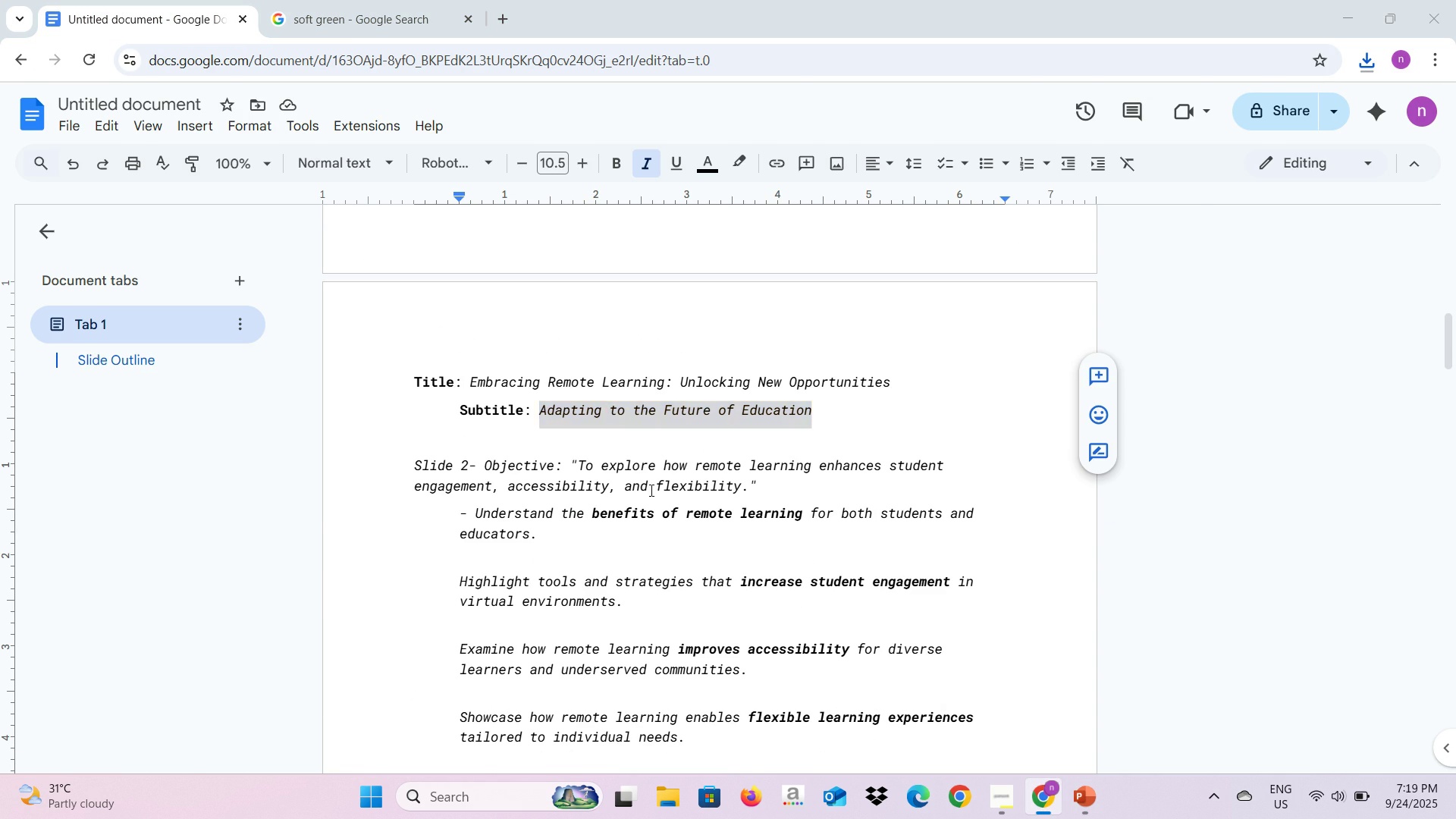 
key(Alt+Tab)
 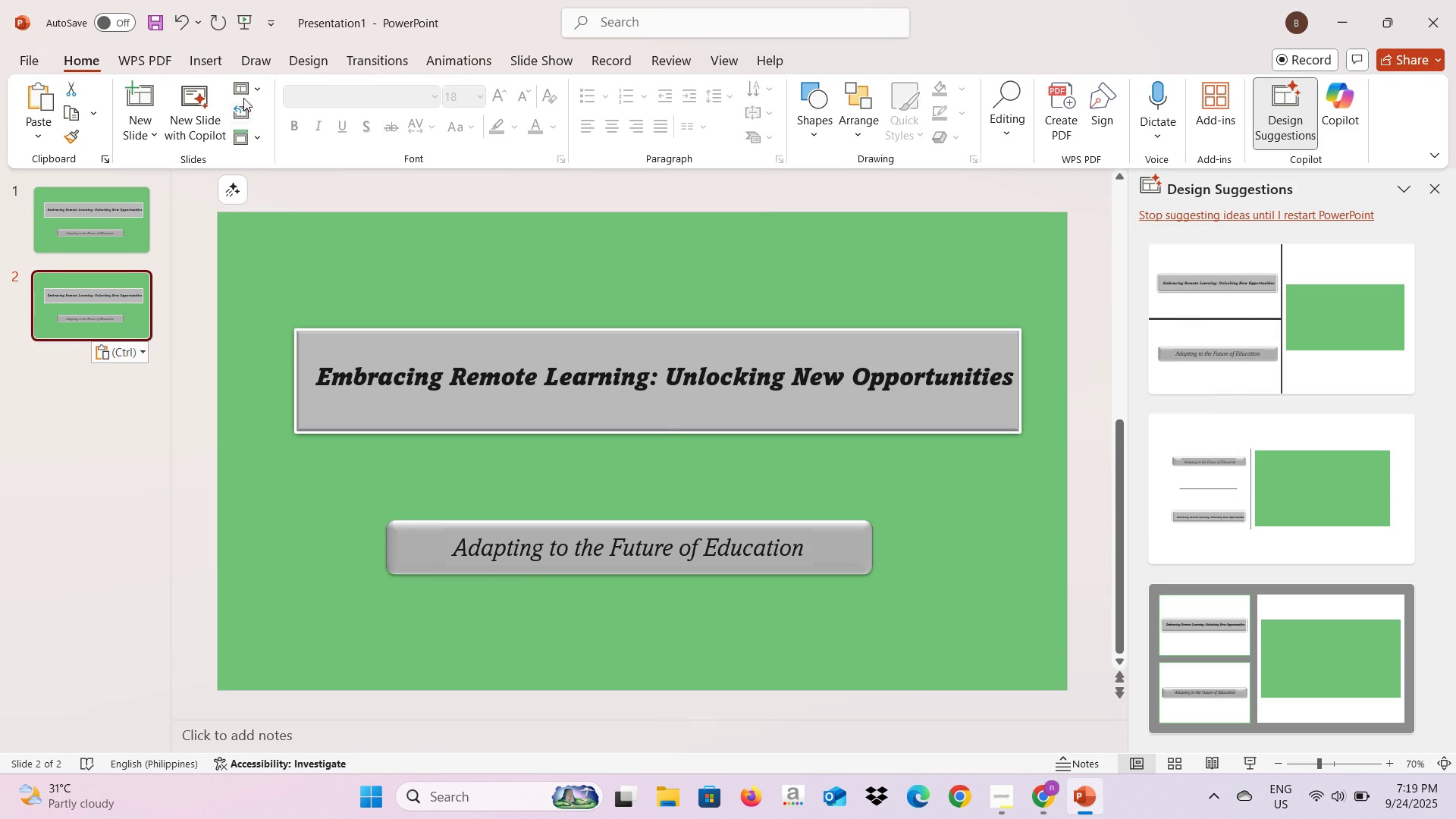 
left_click([631, 414])
 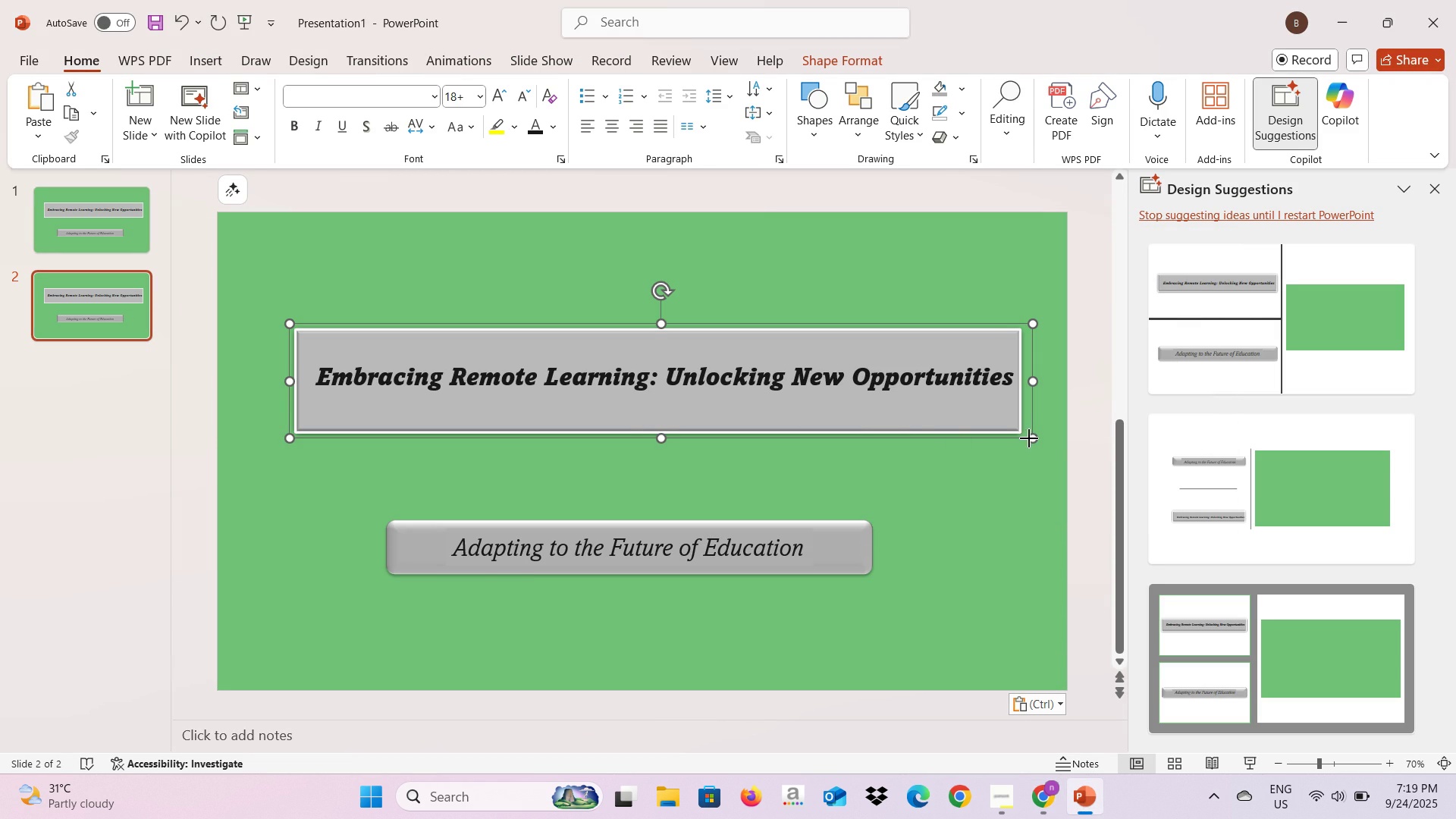 
left_click_drag(start_coordinate=[1029, 438], to_coordinate=[683, 398])
 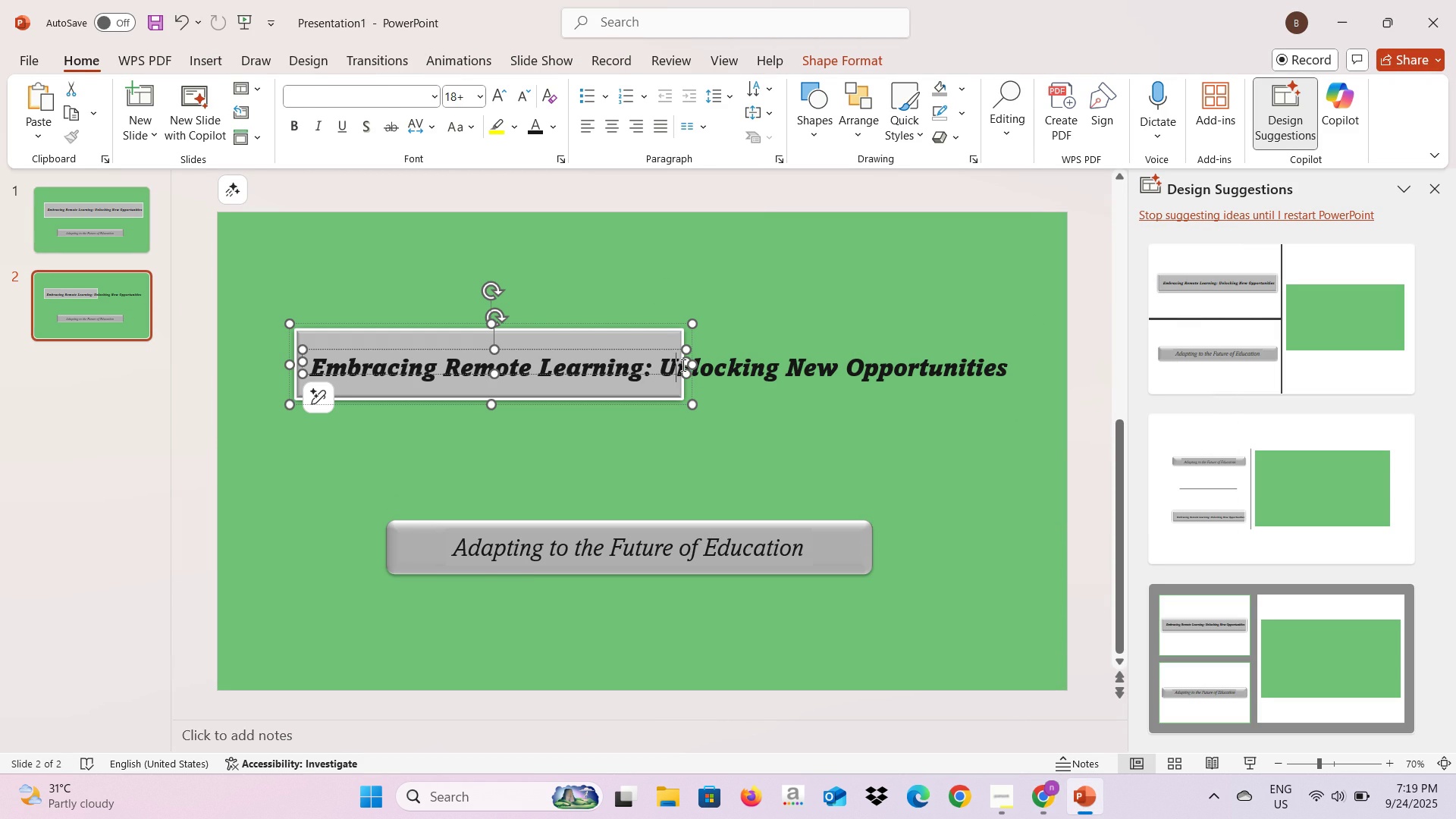 
double_click([682, 365])
 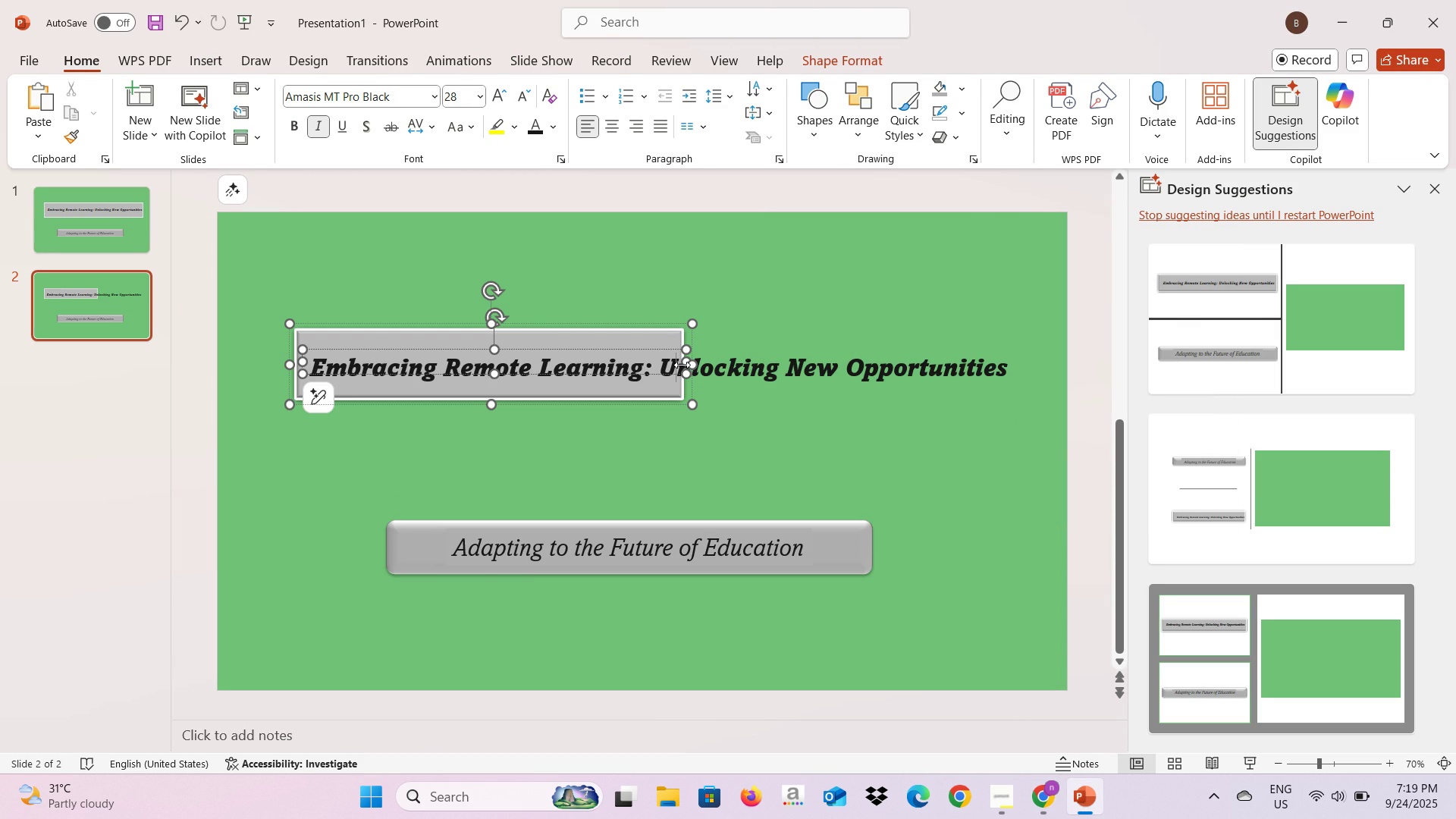 
key(Control+A)
 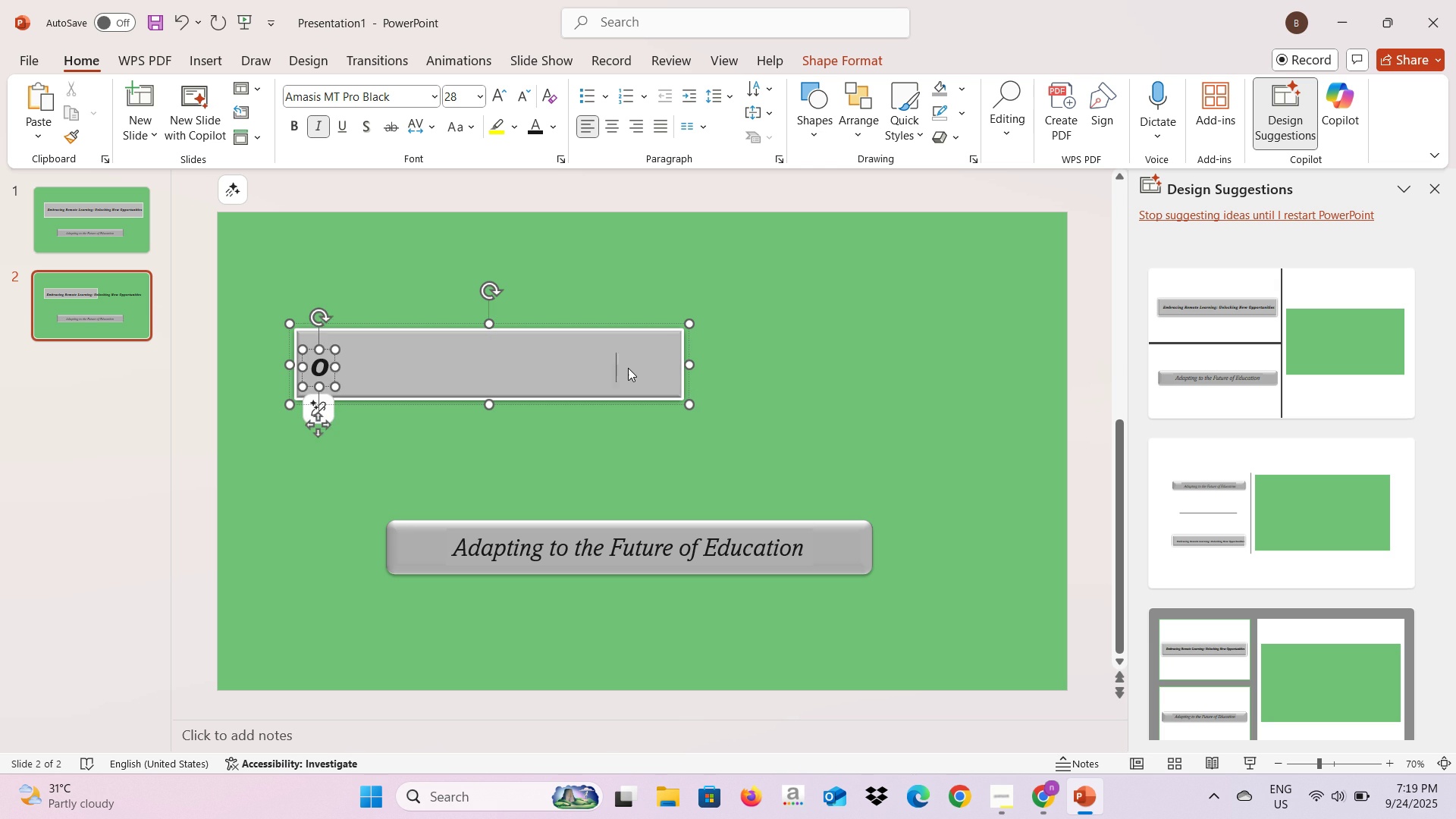 
type(Objectice)
key(Backspace)
key(Backspace)
type(ves: )
 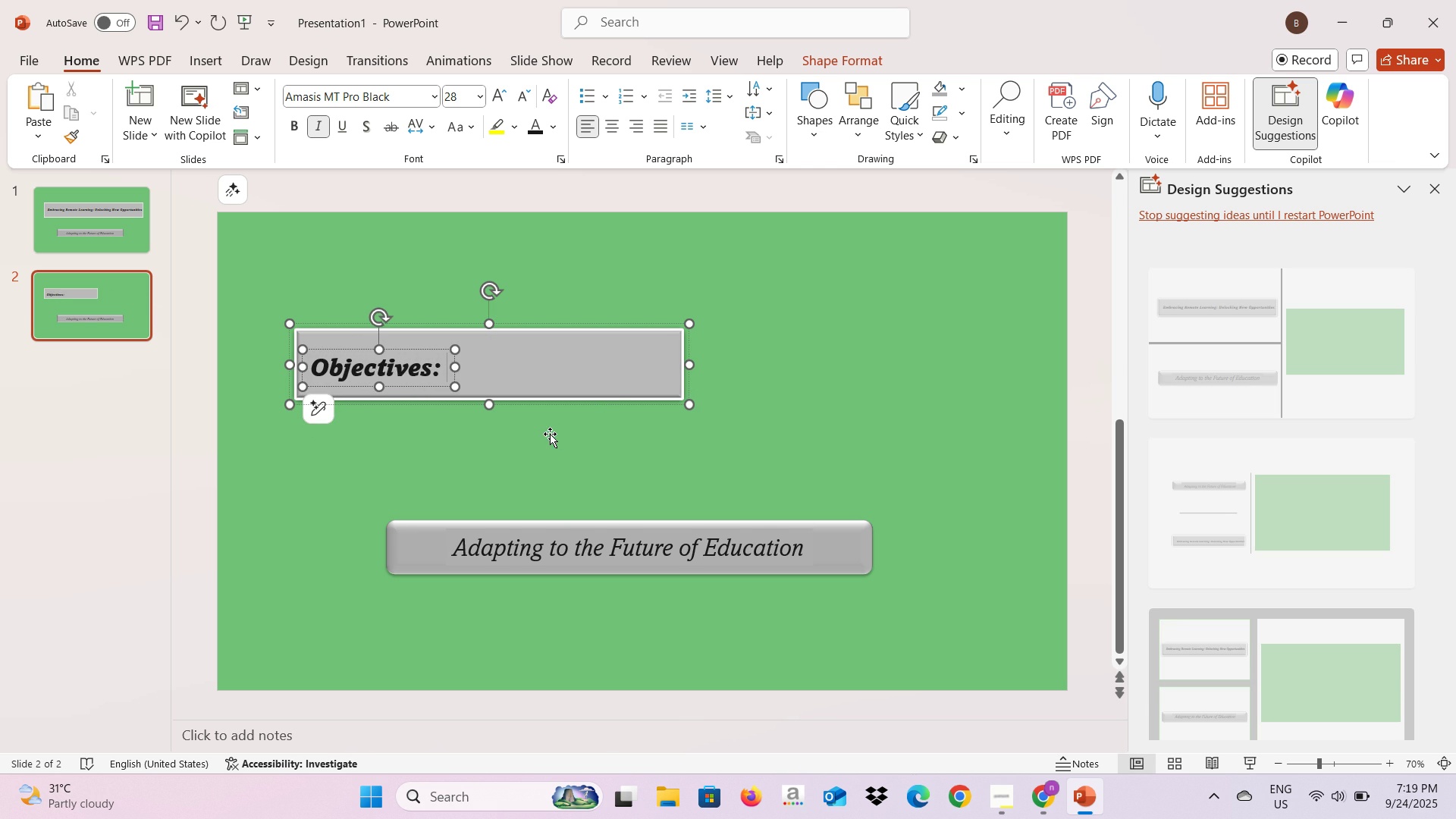 
left_click([548, 435])
 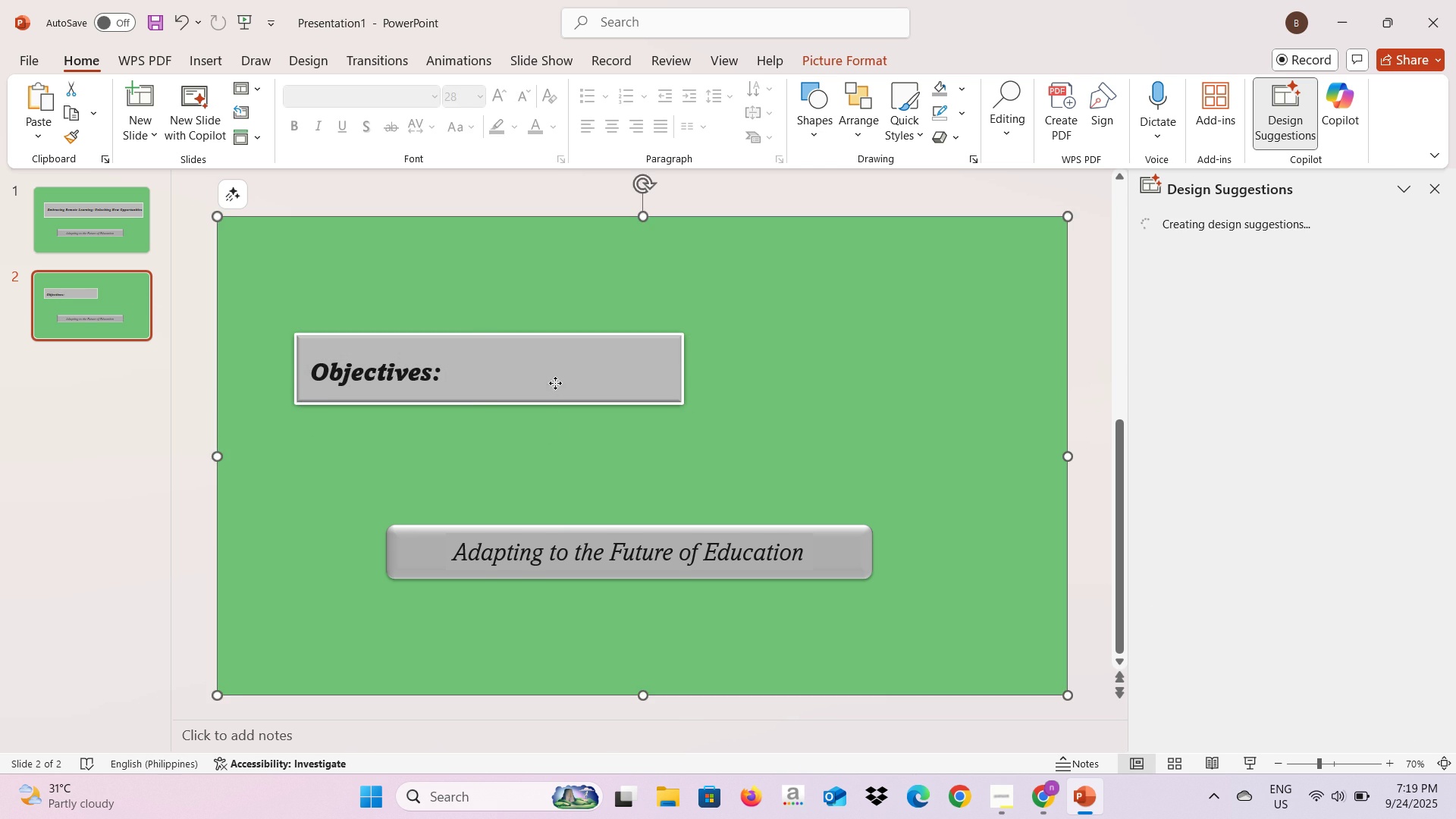 
left_click([555, 383])
 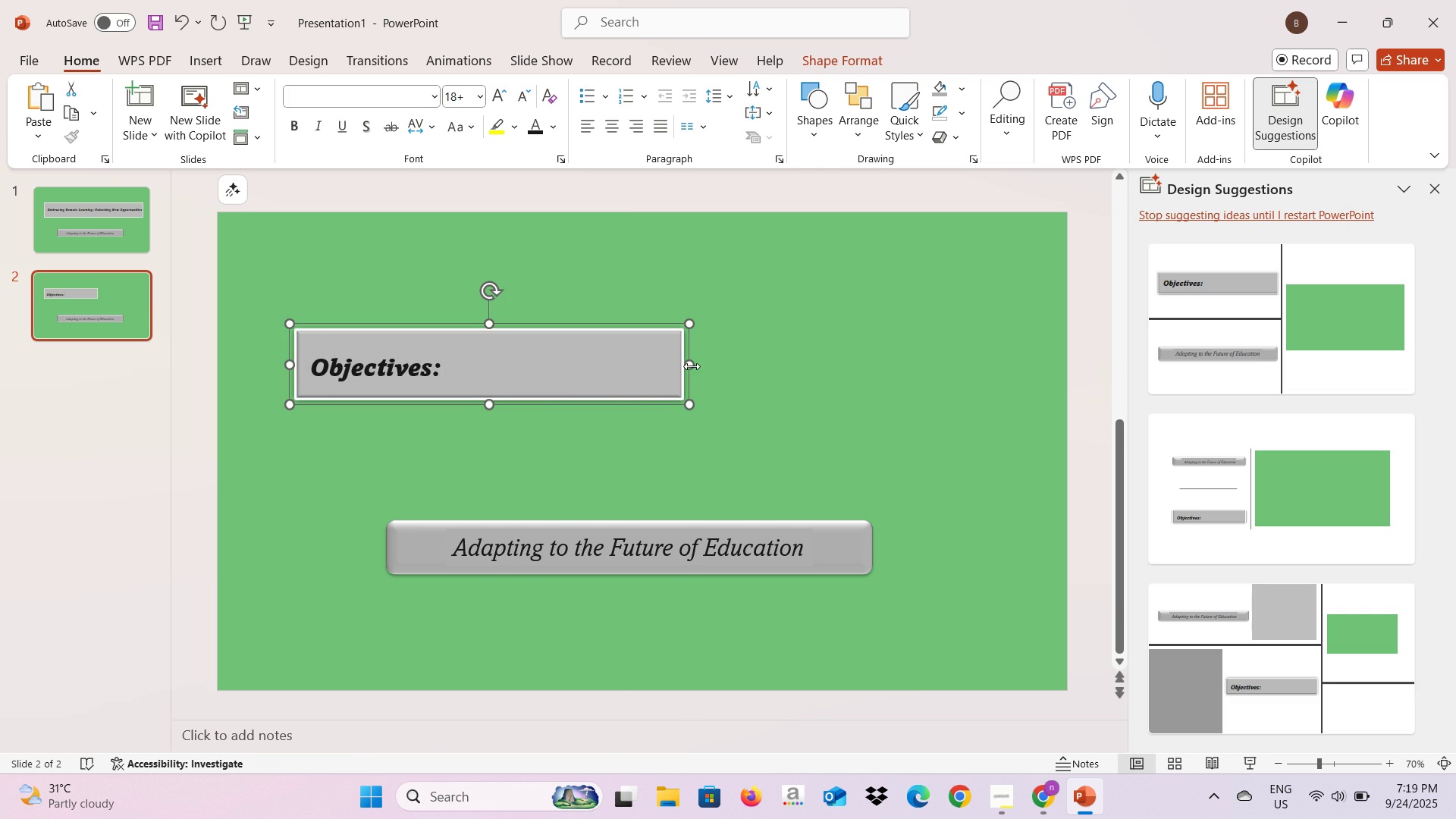 
left_click_drag(start_coordinate=[689, 366], to_coordinate=[507, 376])
 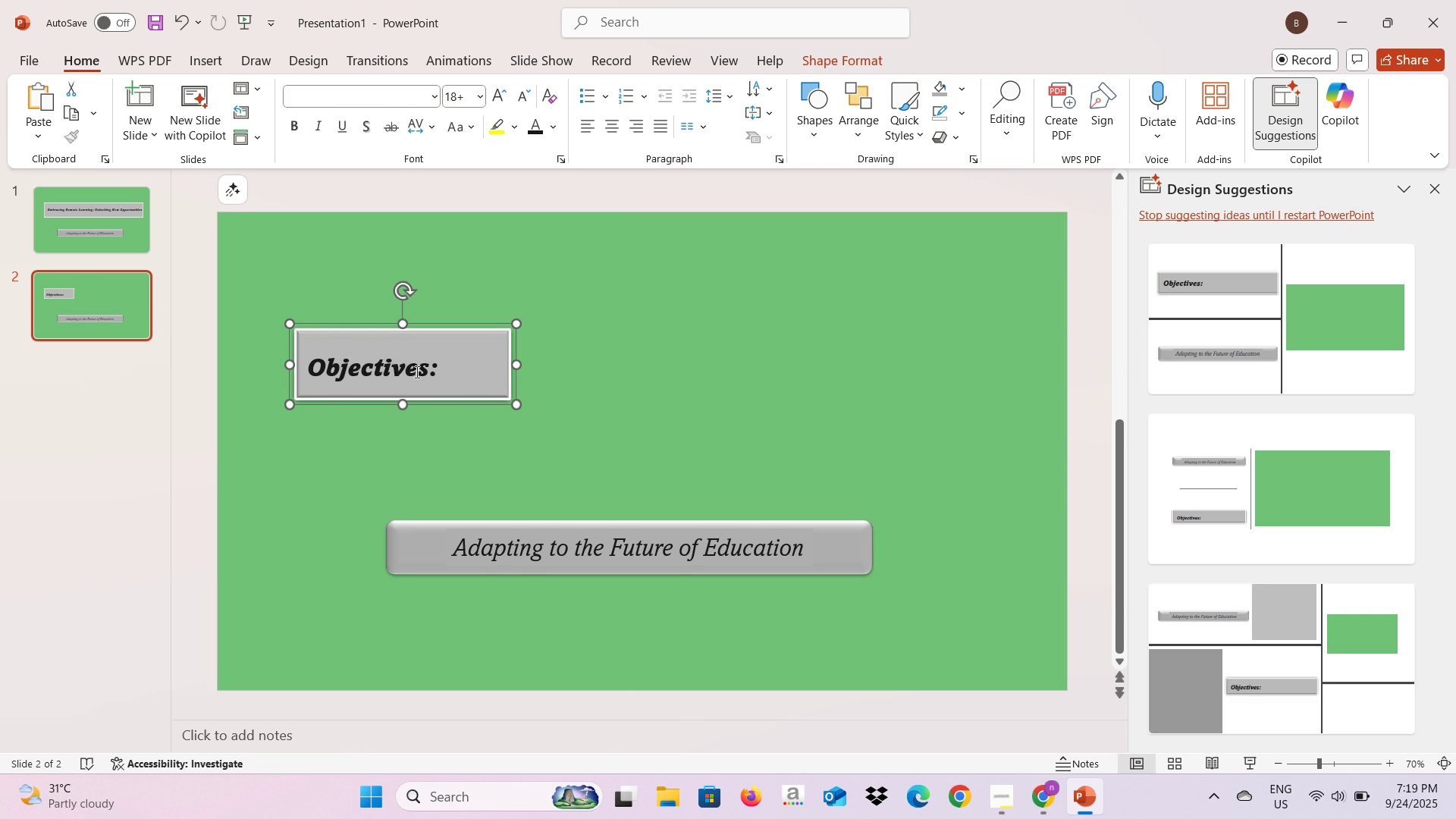 
left_click([405, 368])
 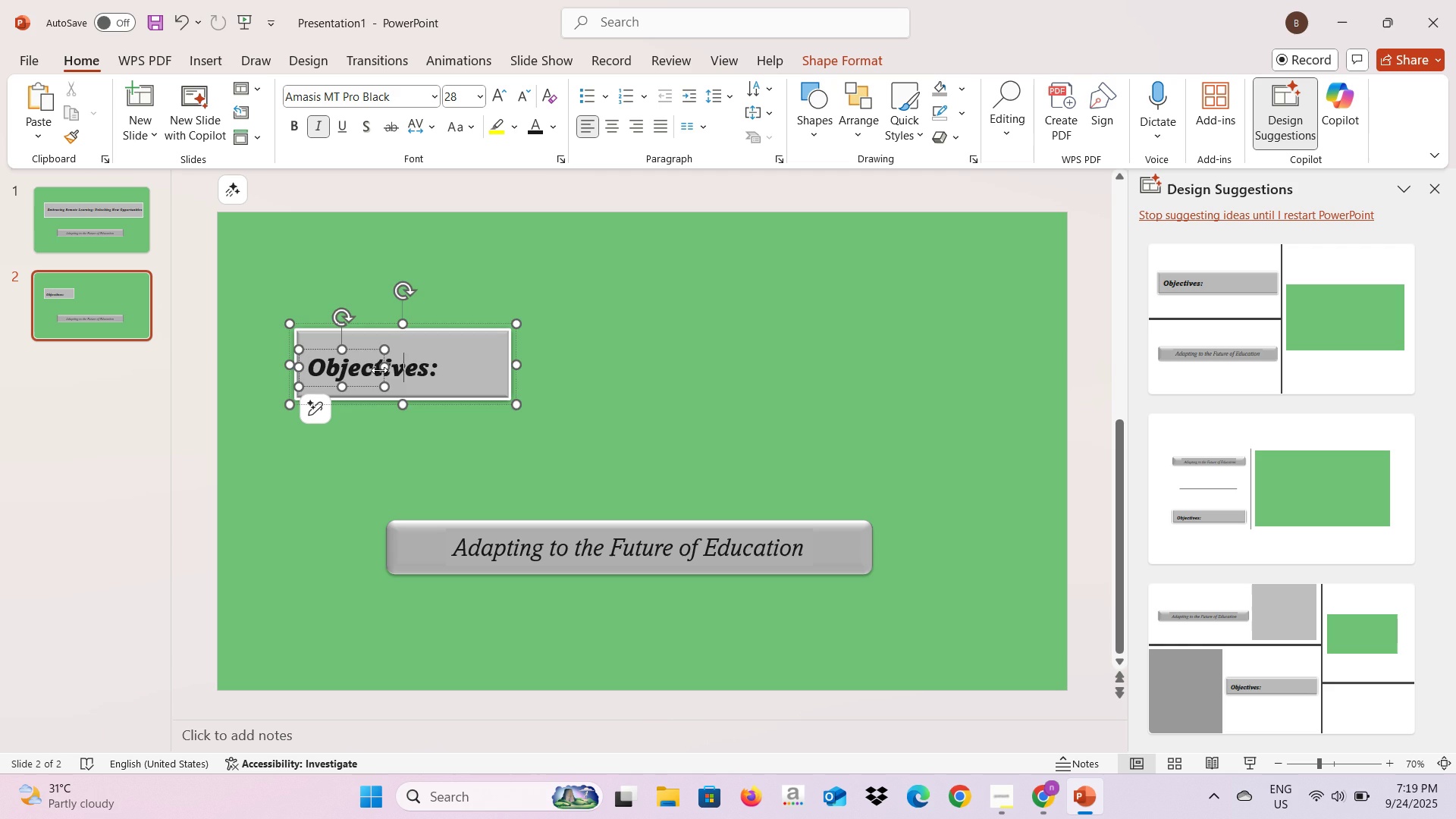 
left_click_drag(start_coordinate=[379, 370], to_coordinate=[447, 368])
 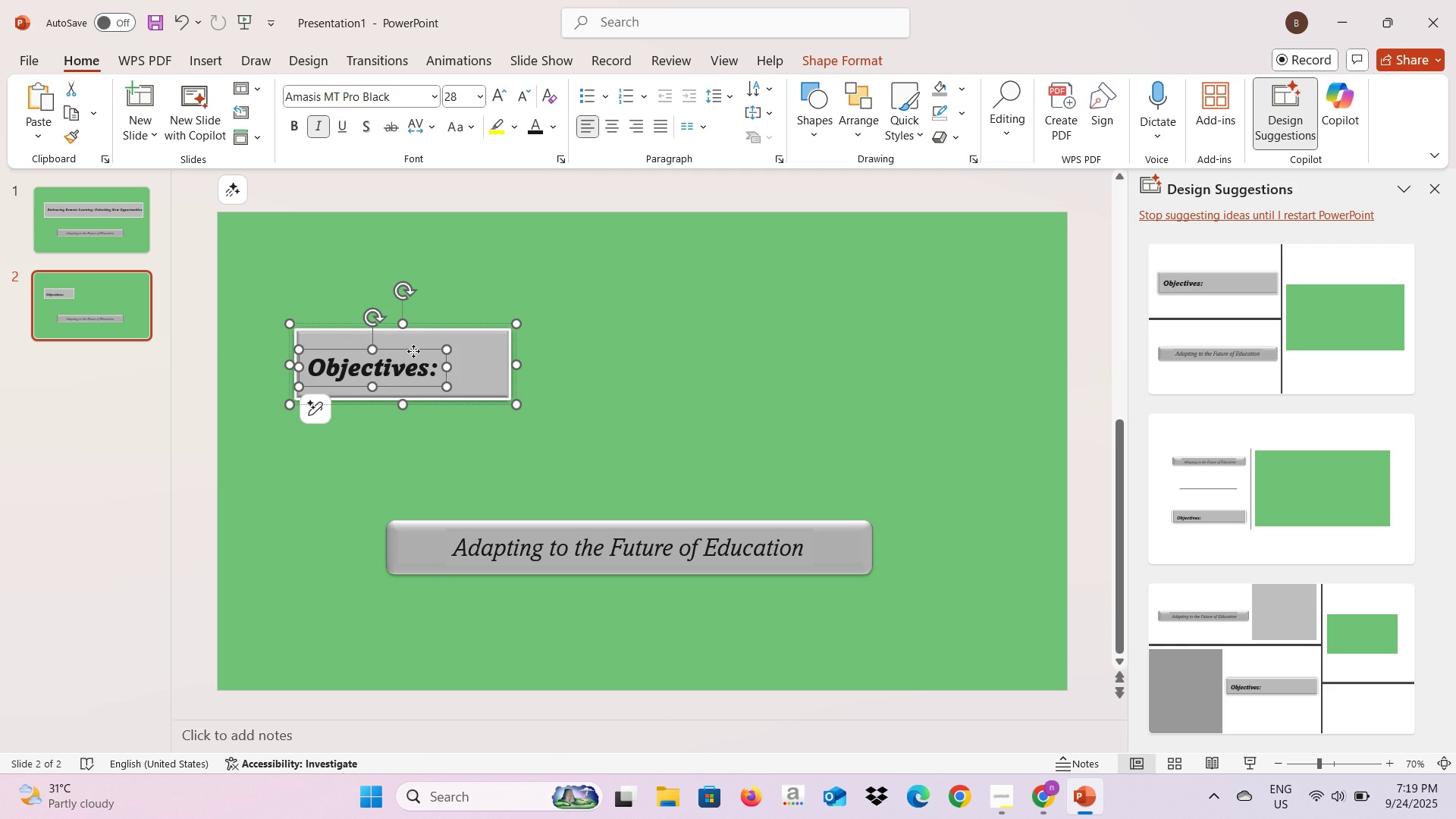 
left_click_drag(start_coordinate=[413, 351], to_coordinate=[437, 351])
 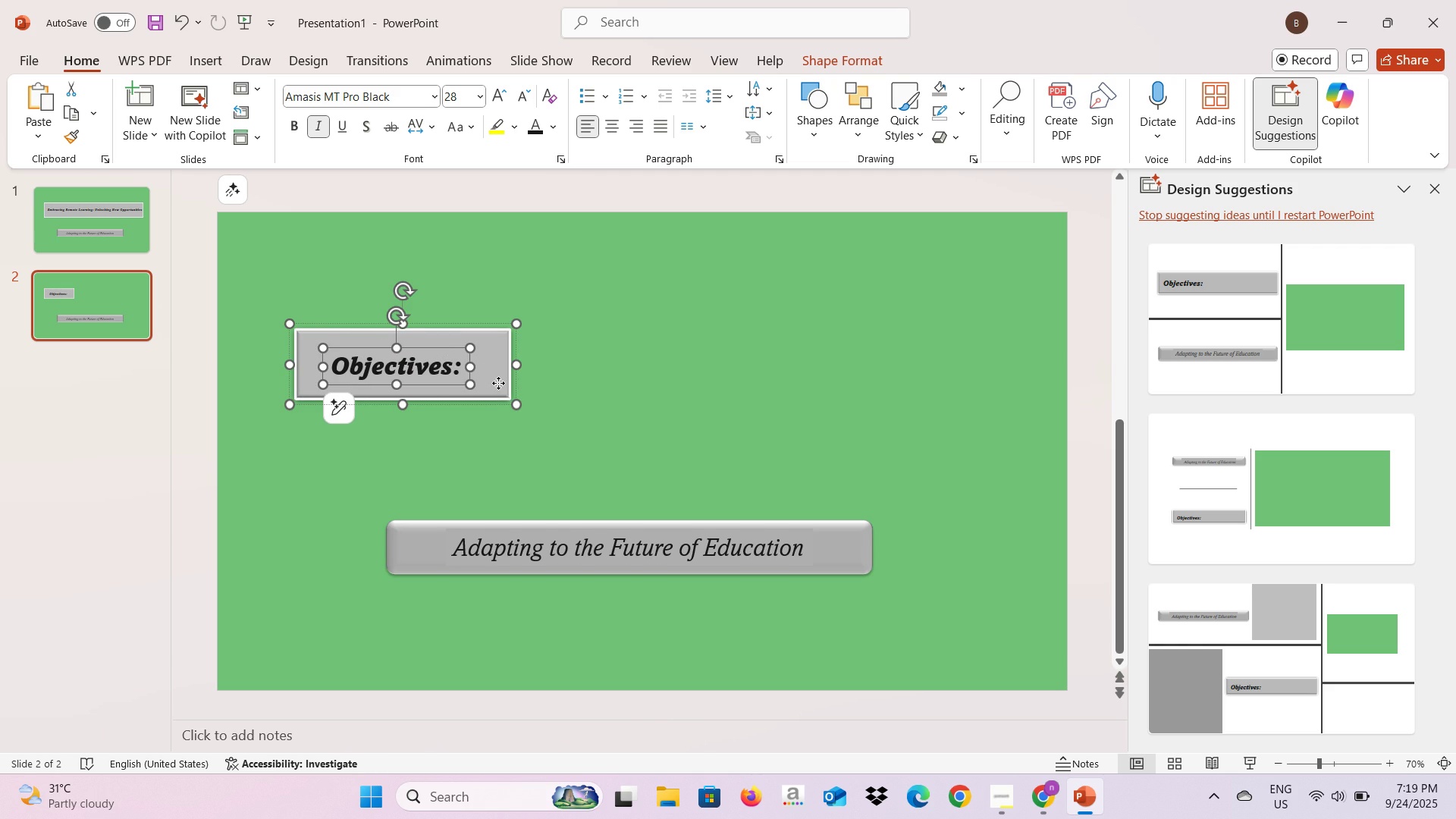 
left_click([498, 383])
 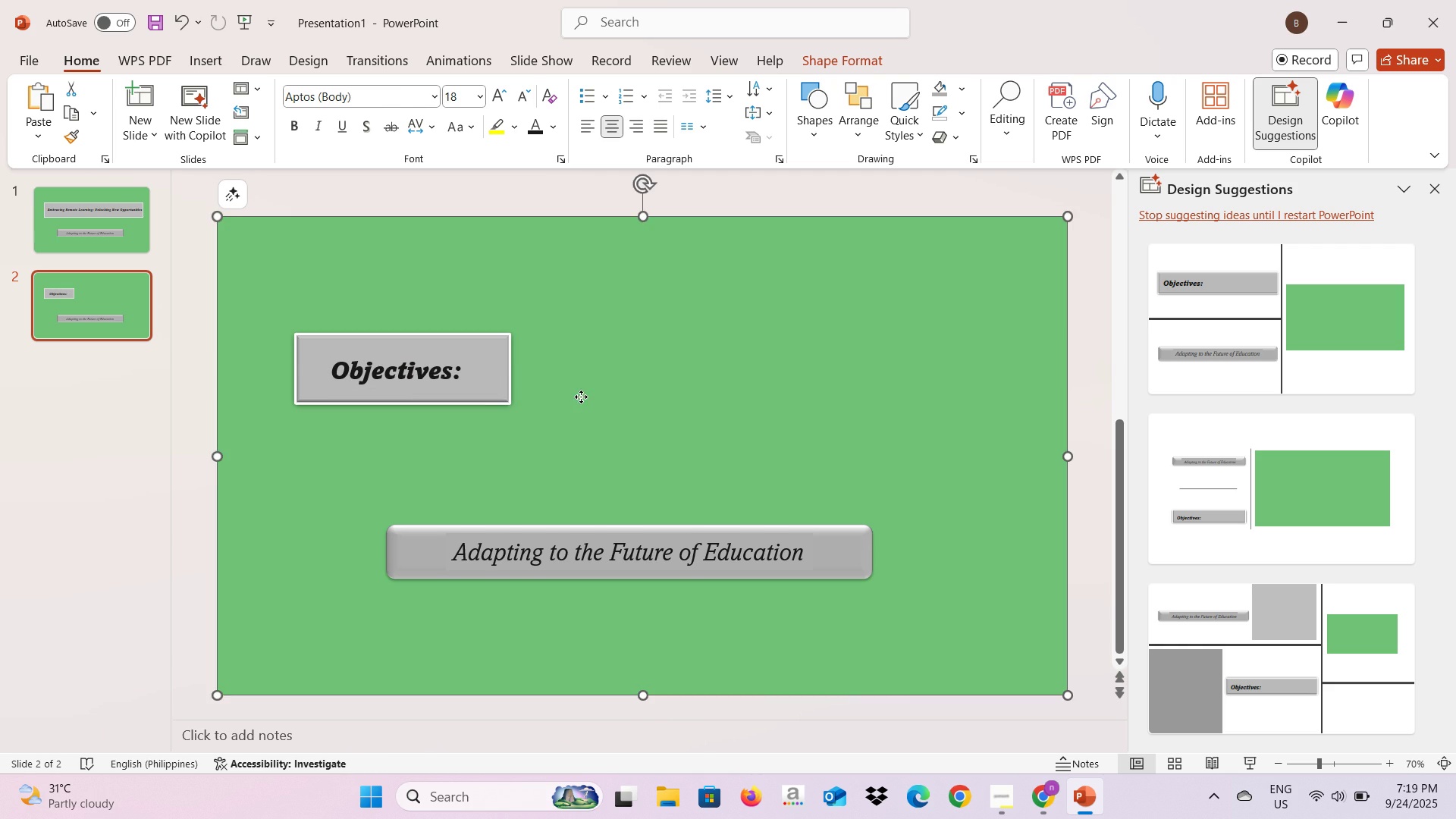 
left_click([581, 397])
 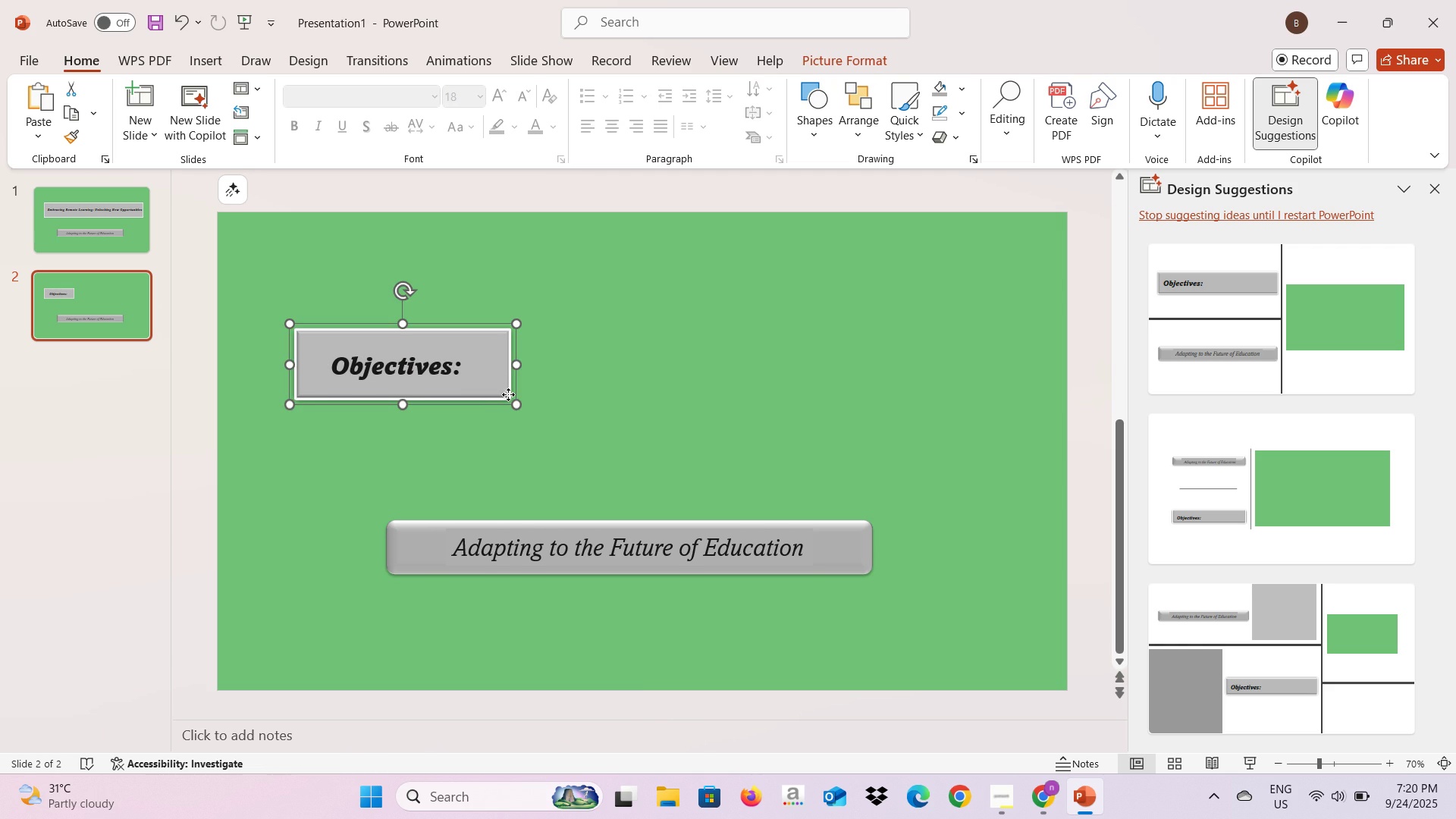 
left_click([508, 394])
 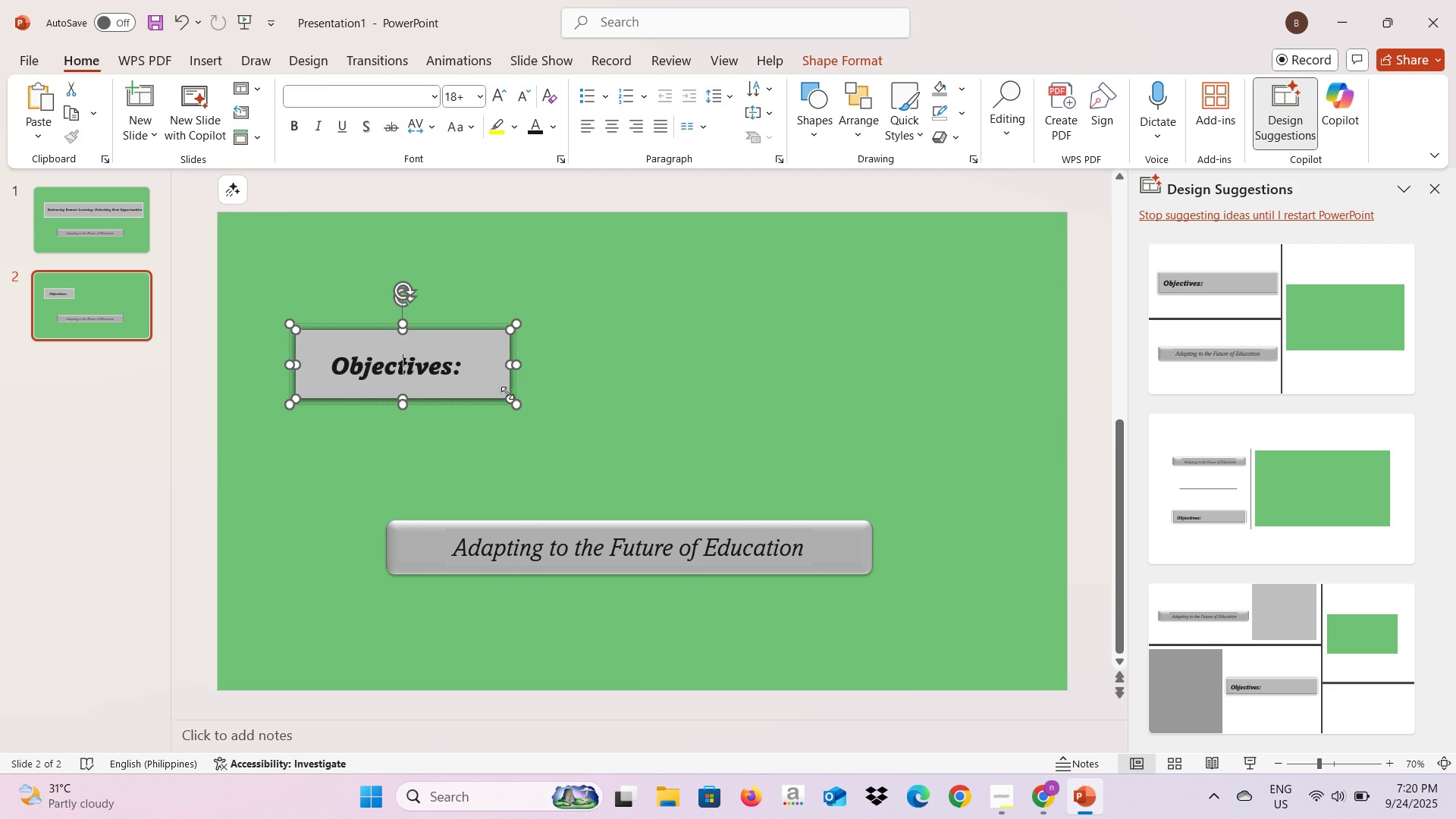 
left_click_drag(start_coordinate=[508, 394], to_coordinate=[507, 345])
 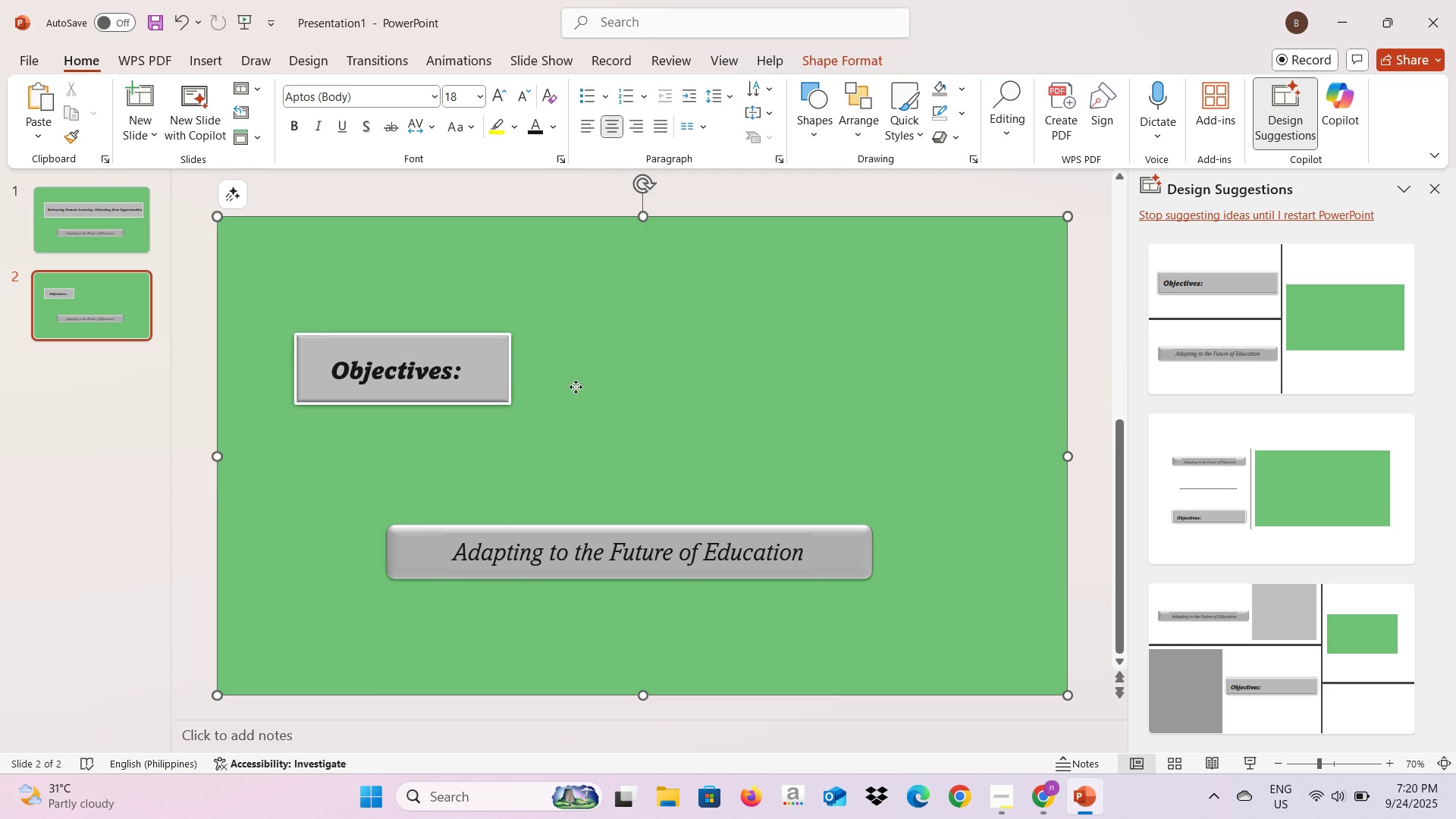 
left_click([576, 387])
 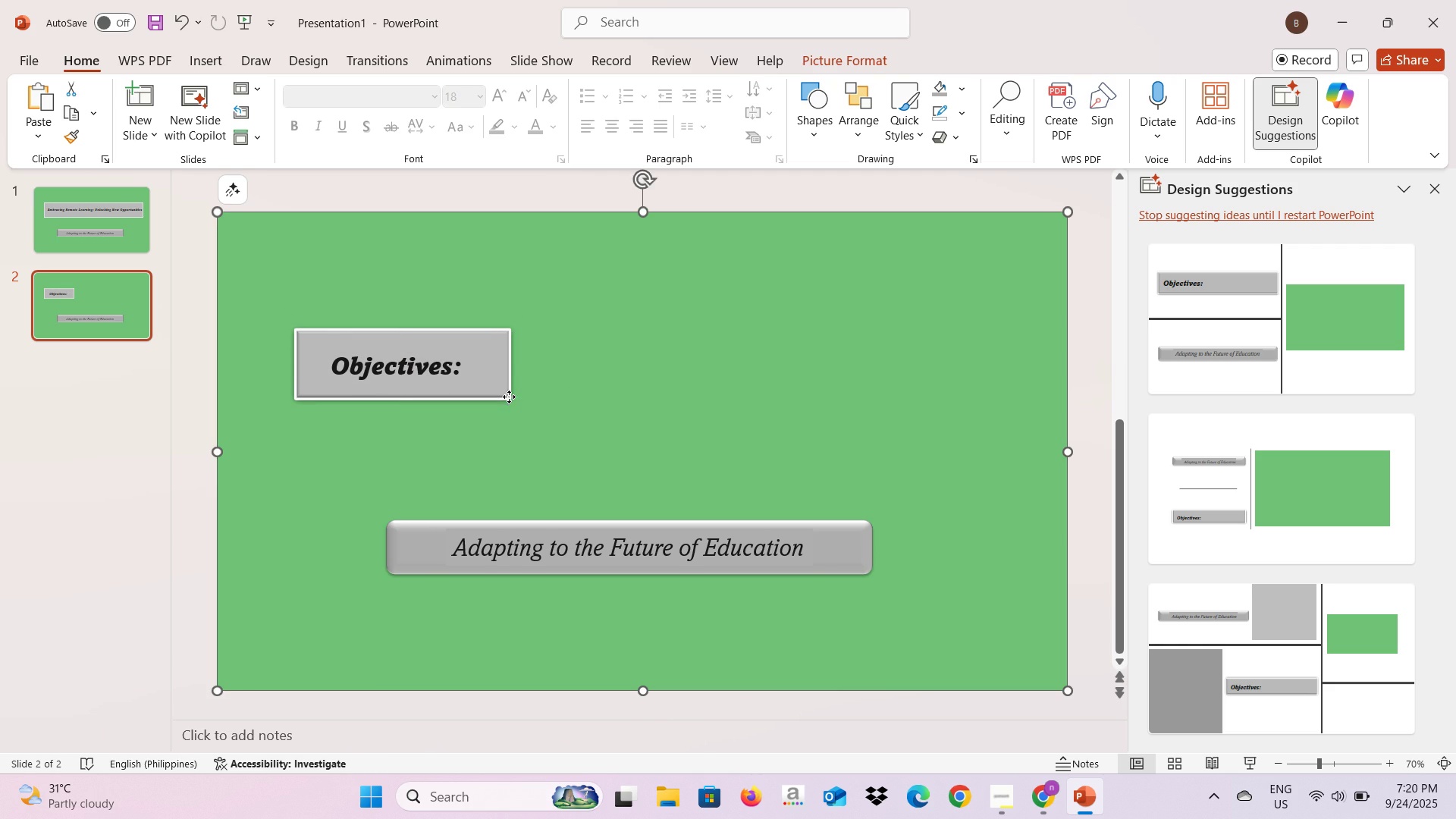 
left_click([509, 397])
 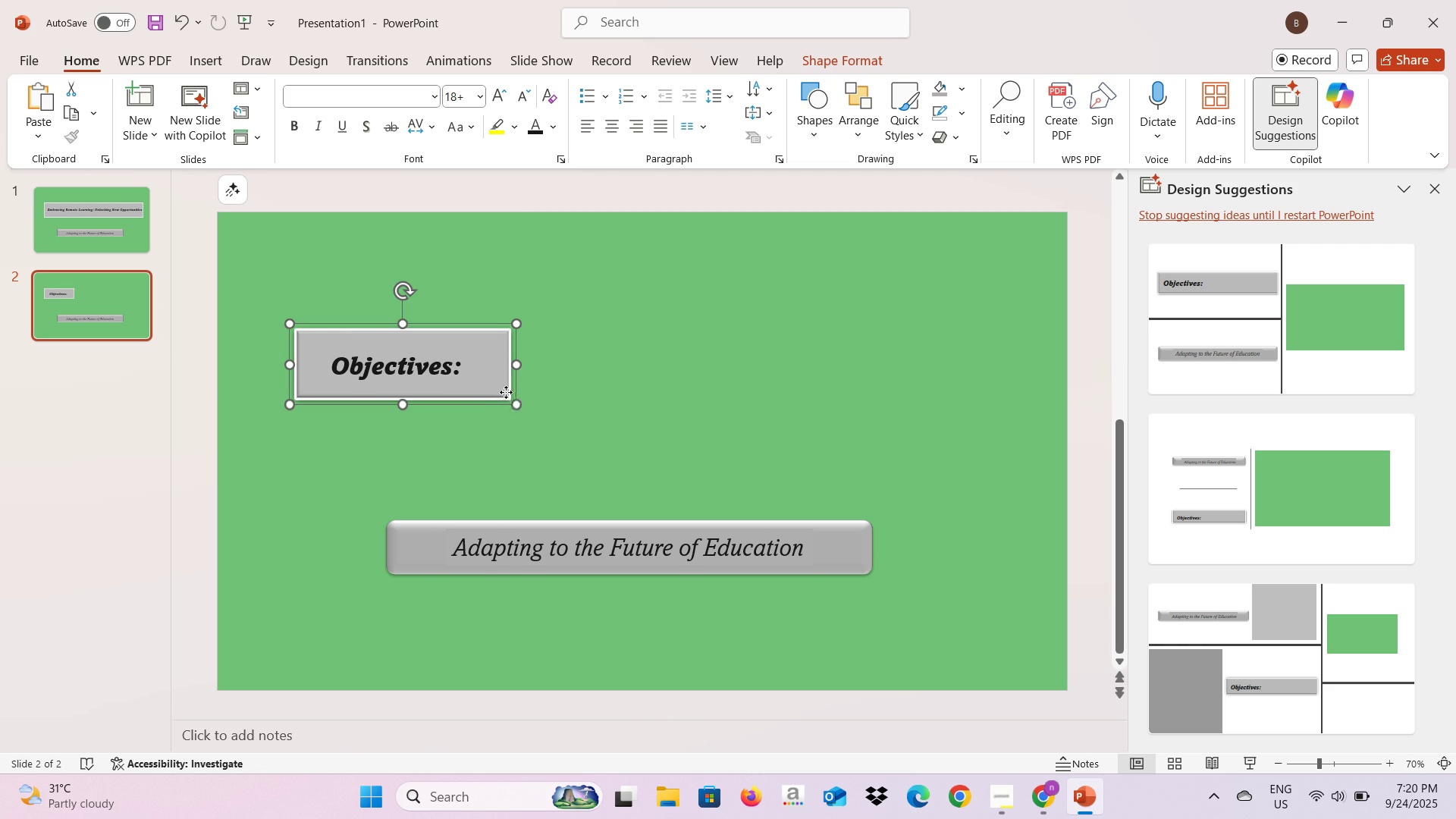 
left_click_drag(start_coordinate=[506, 392], to_coordinate=[492, 333])
 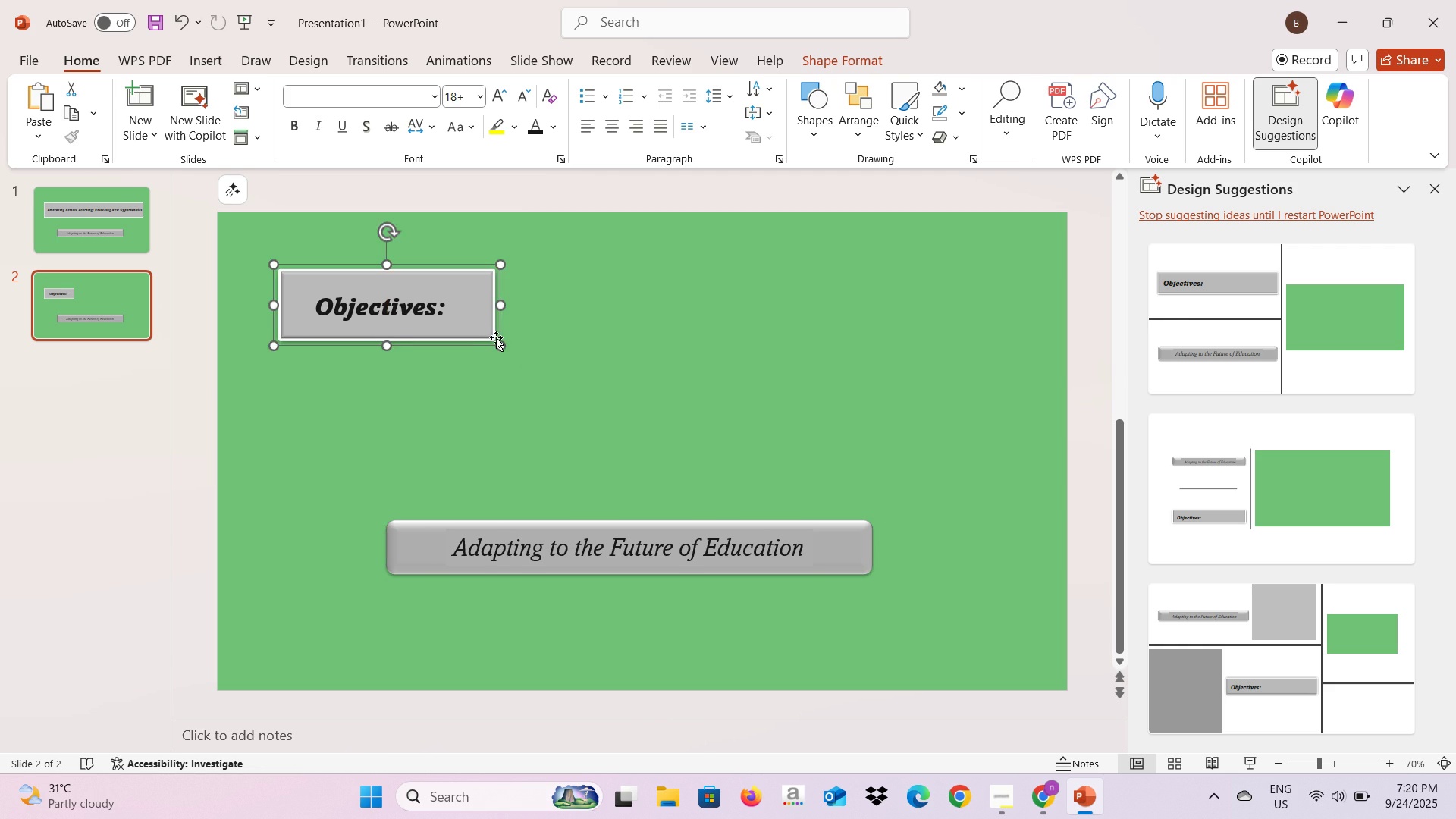 
key(Alt+AltLeft)
 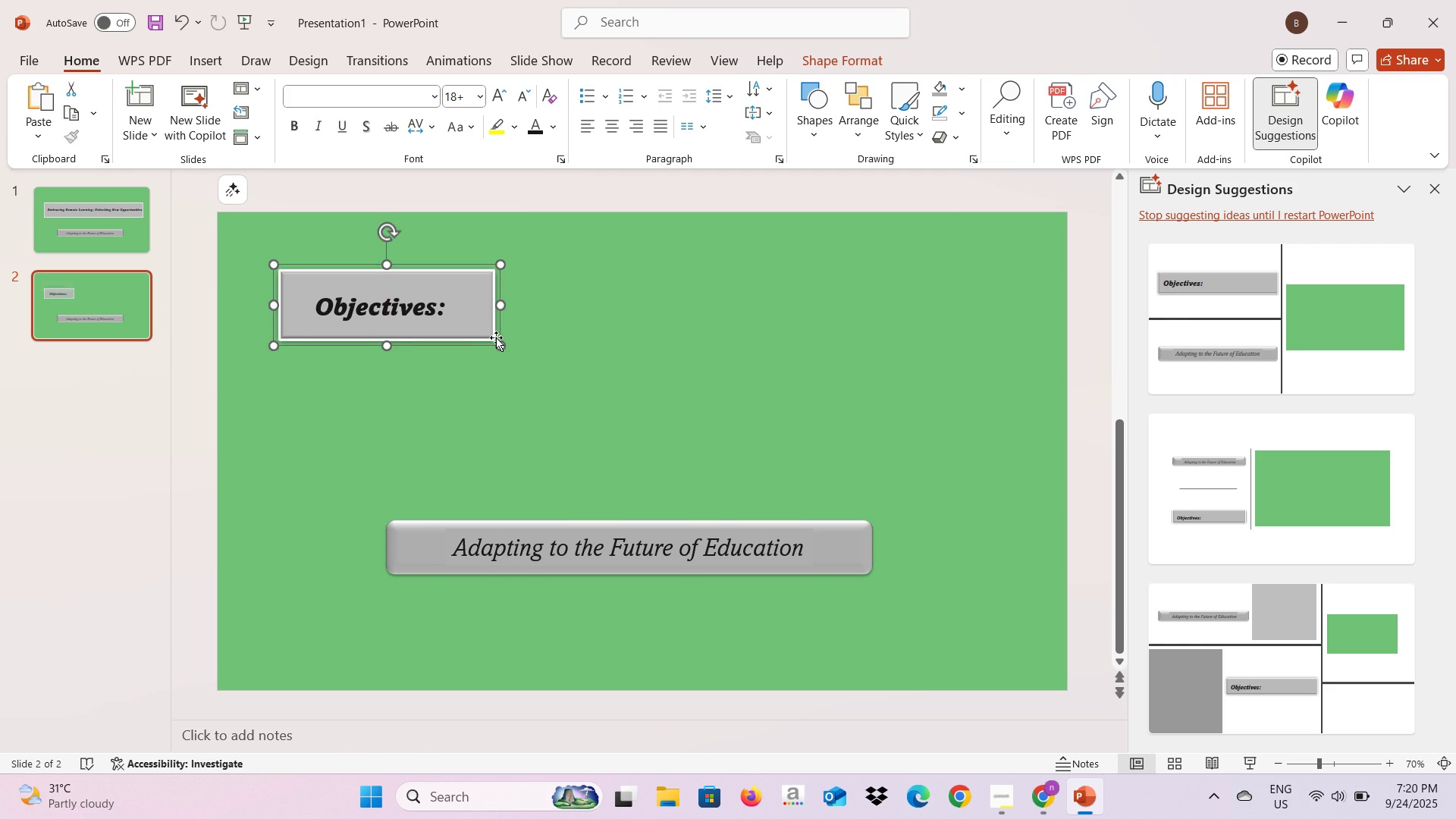 
key(Alt+Tab)
 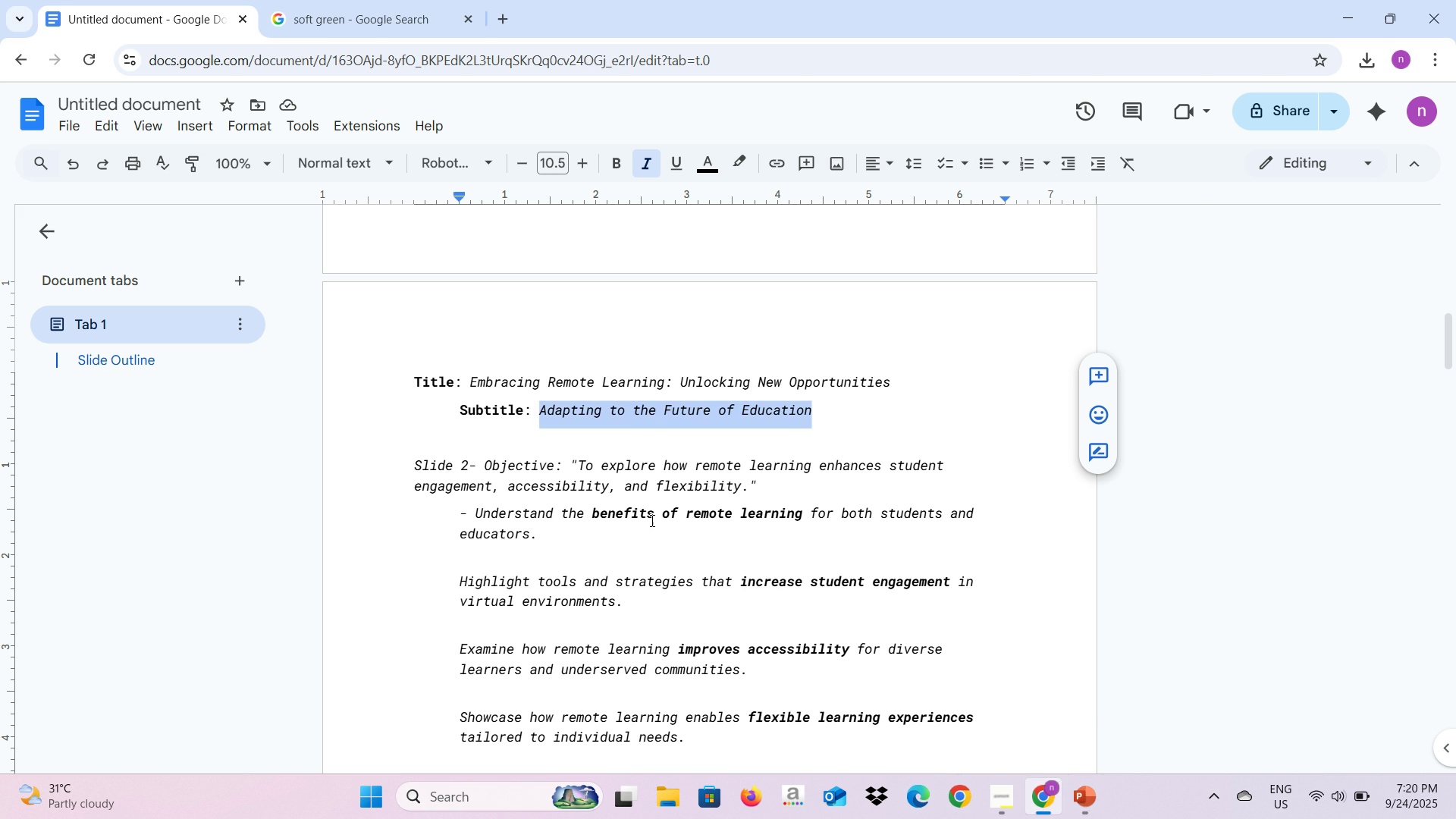 
key(Alt+AltLeft)
 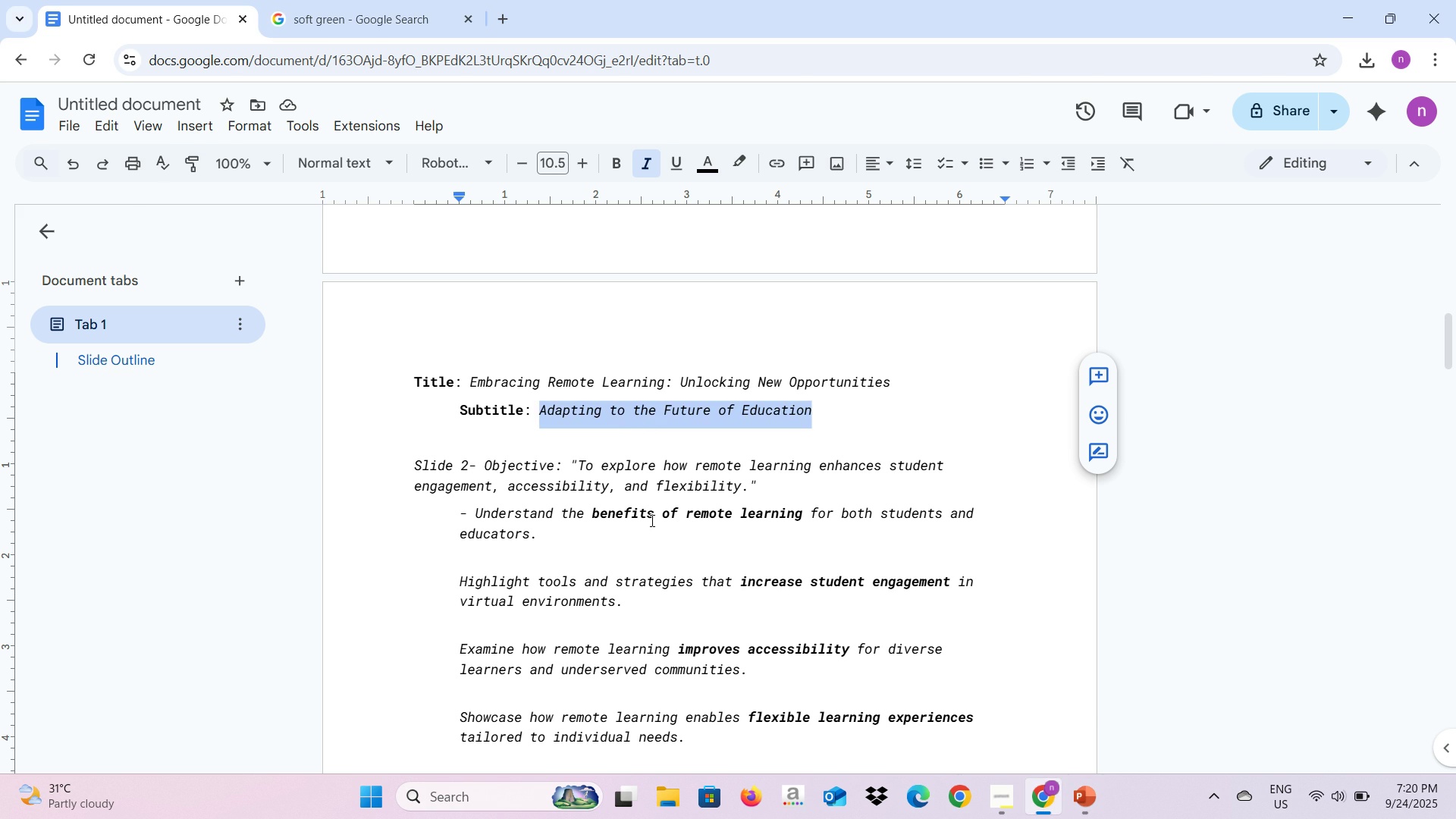 
key(Alt+Tab)
 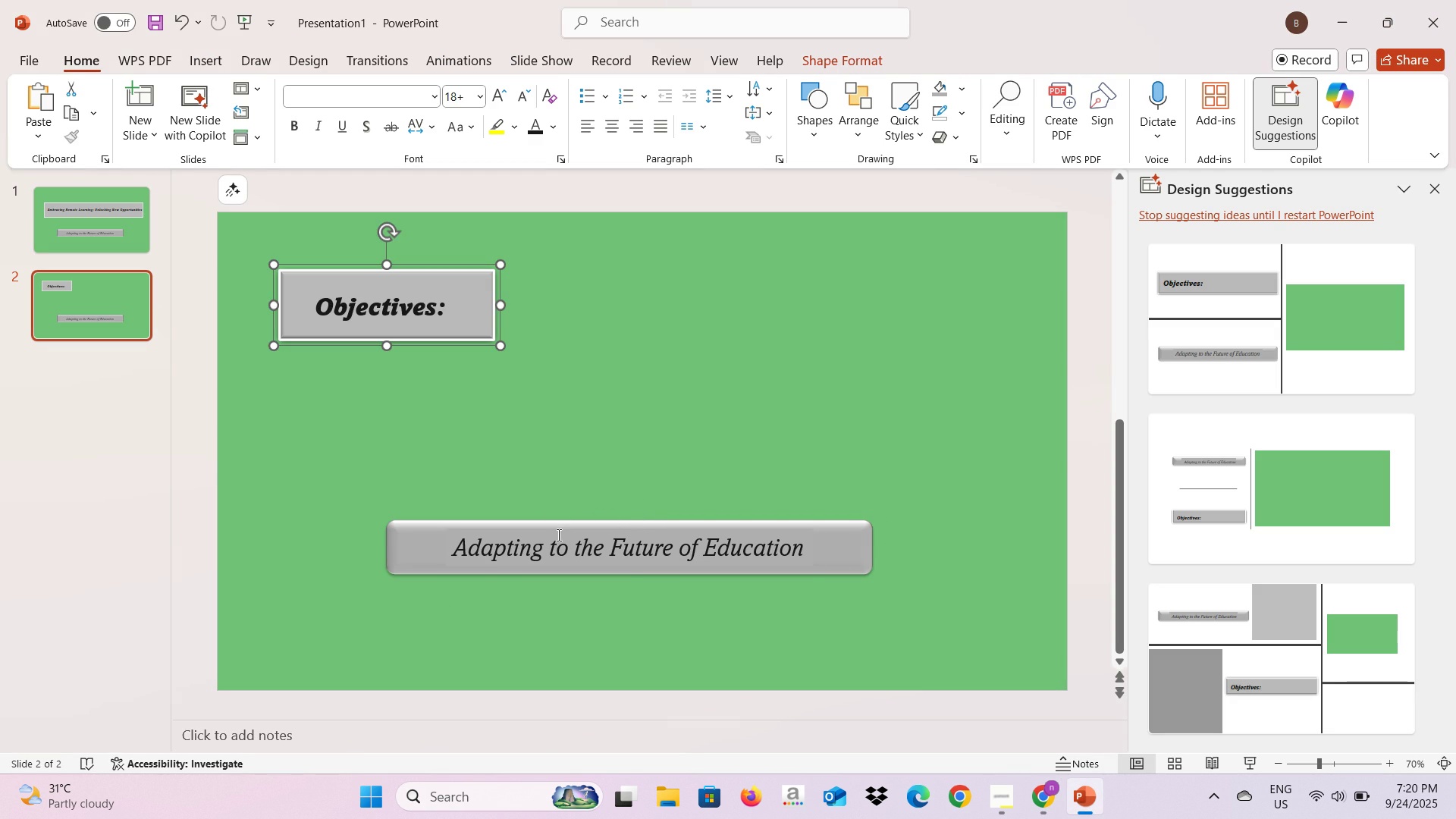 
left_click([557, 535])
 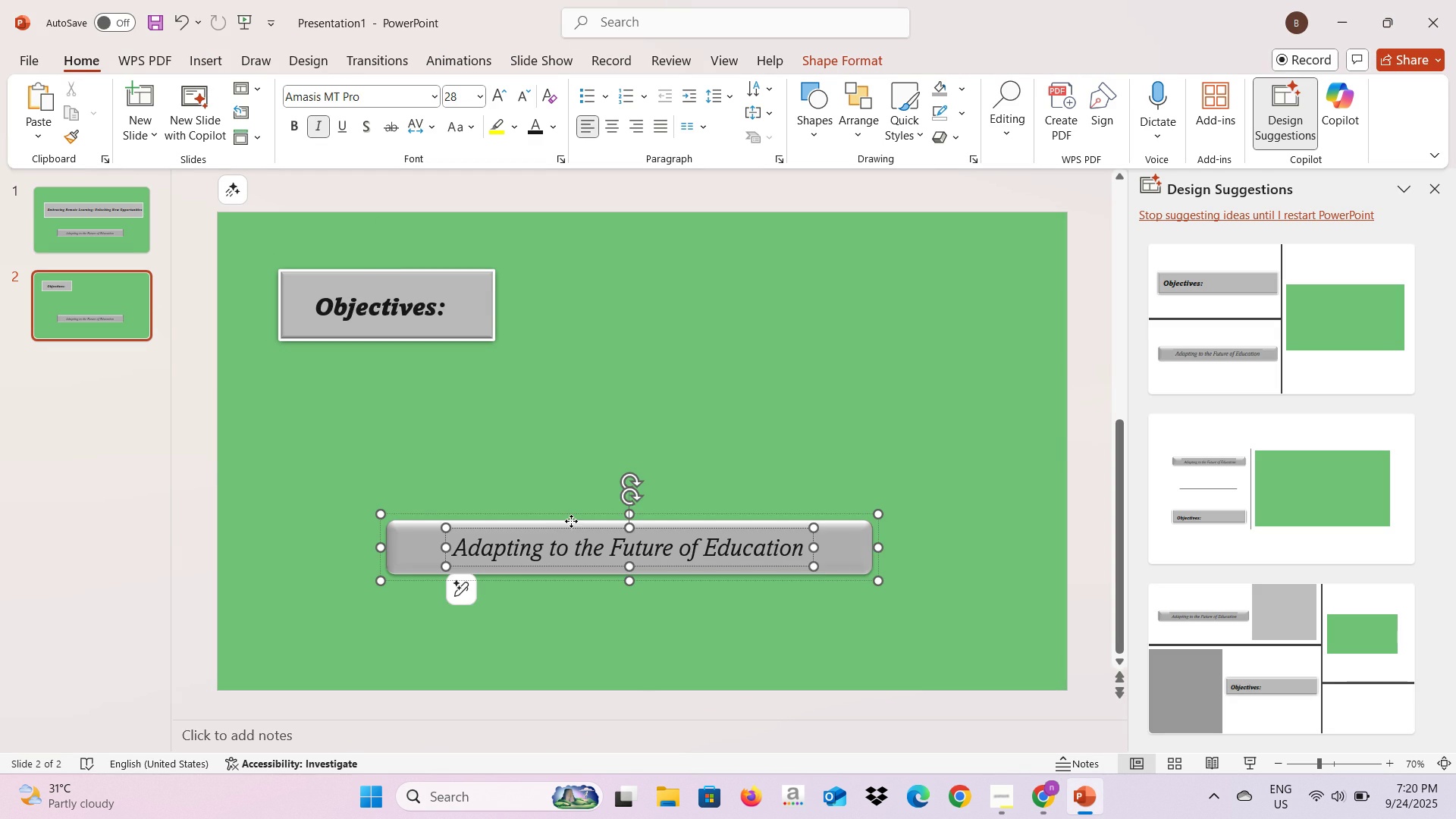 
left_click([571, 521])
 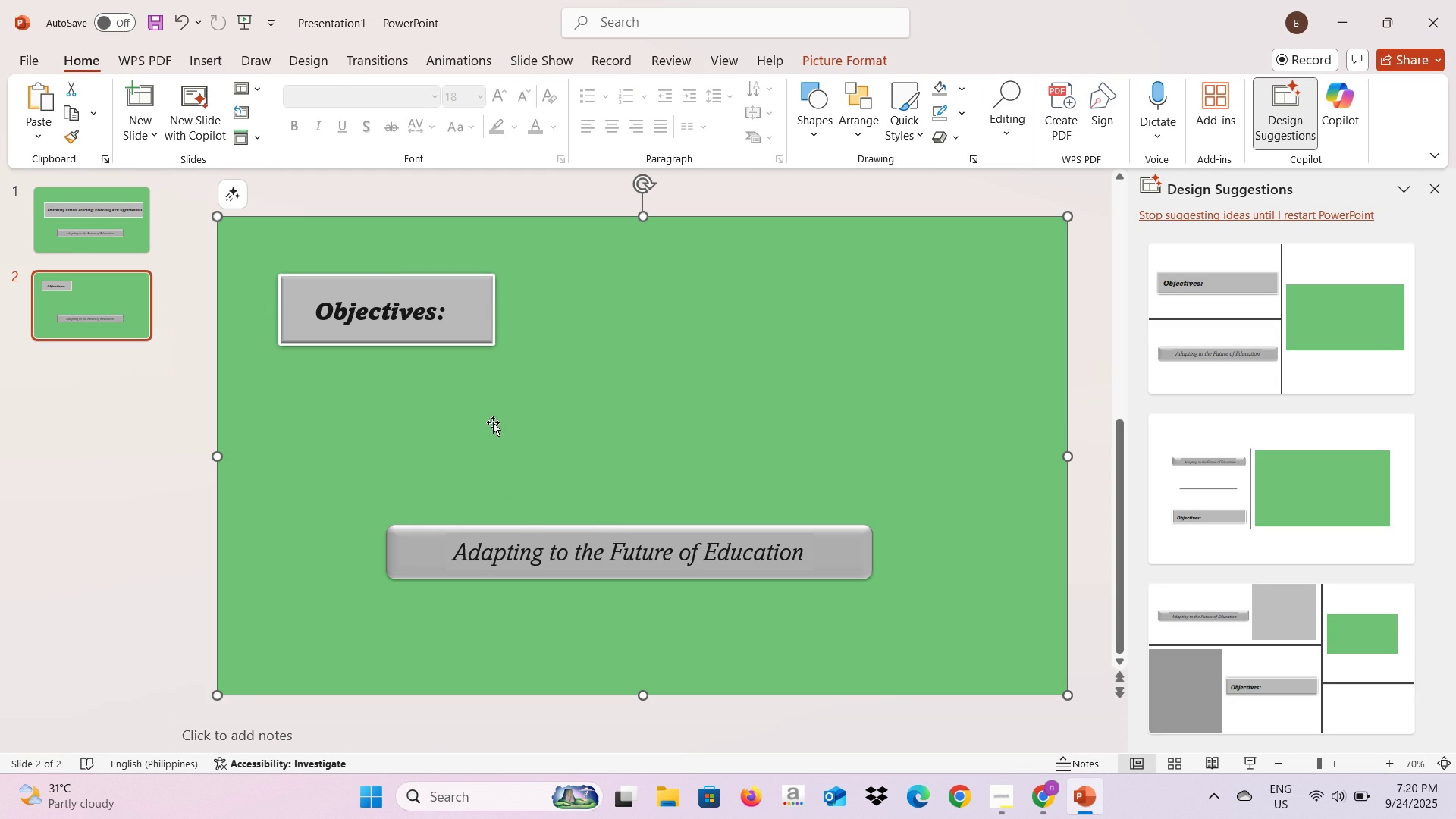 
left_click([523, 531])
 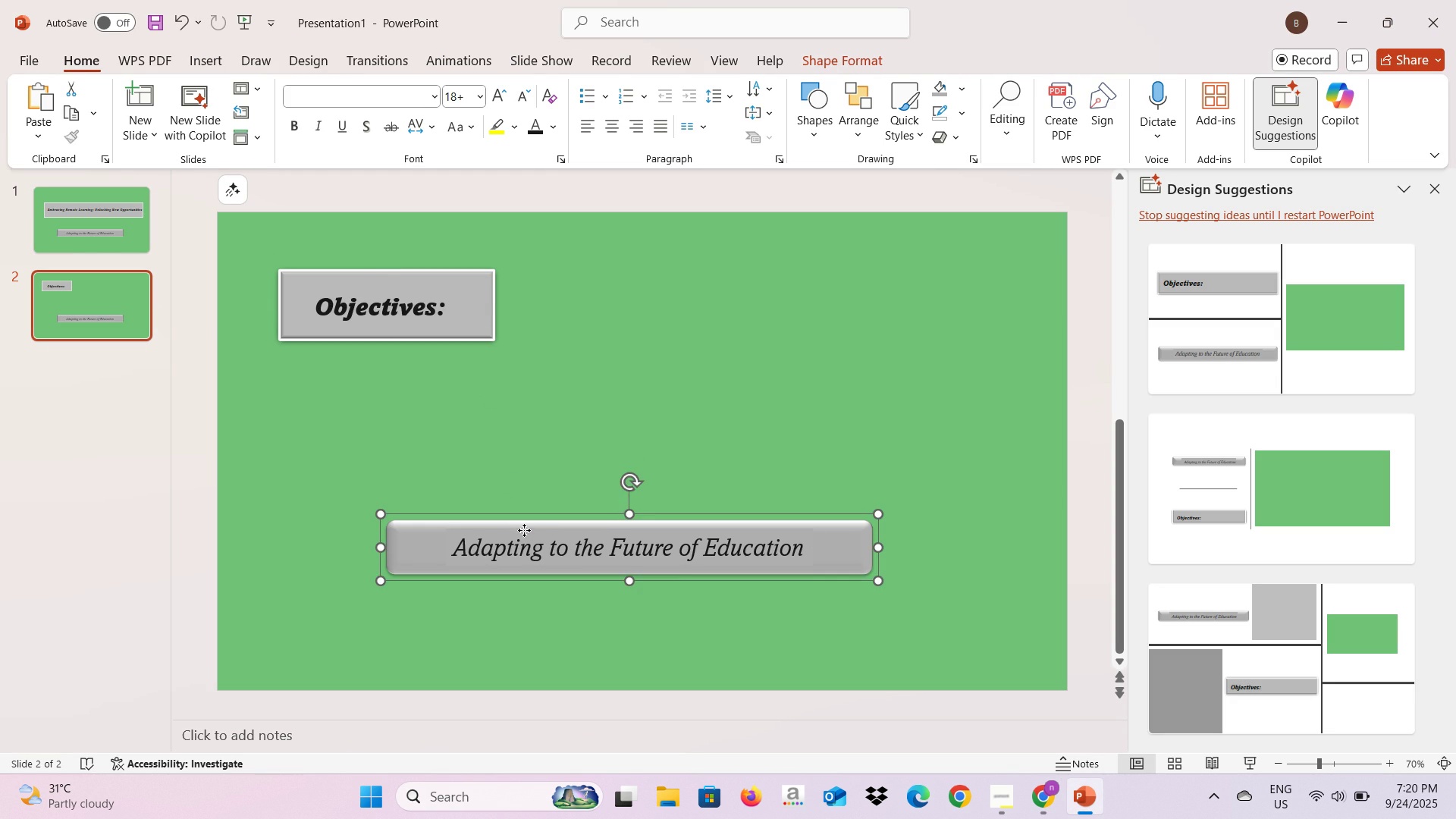 
left_click_drag(start_coordinate=[524, 530], to_coordinate=[485, 380])
 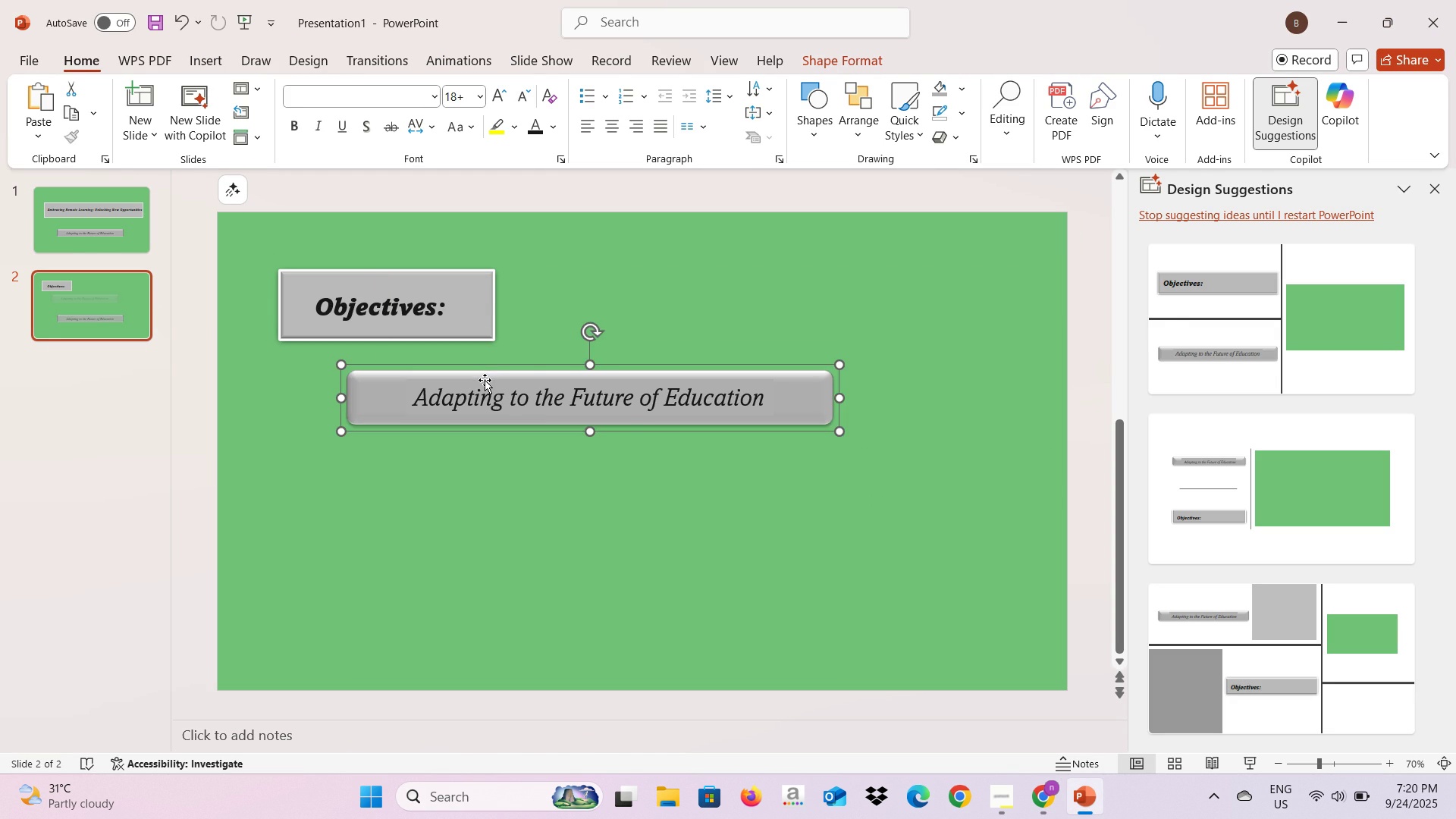 
key(Alt+AltLeft)
 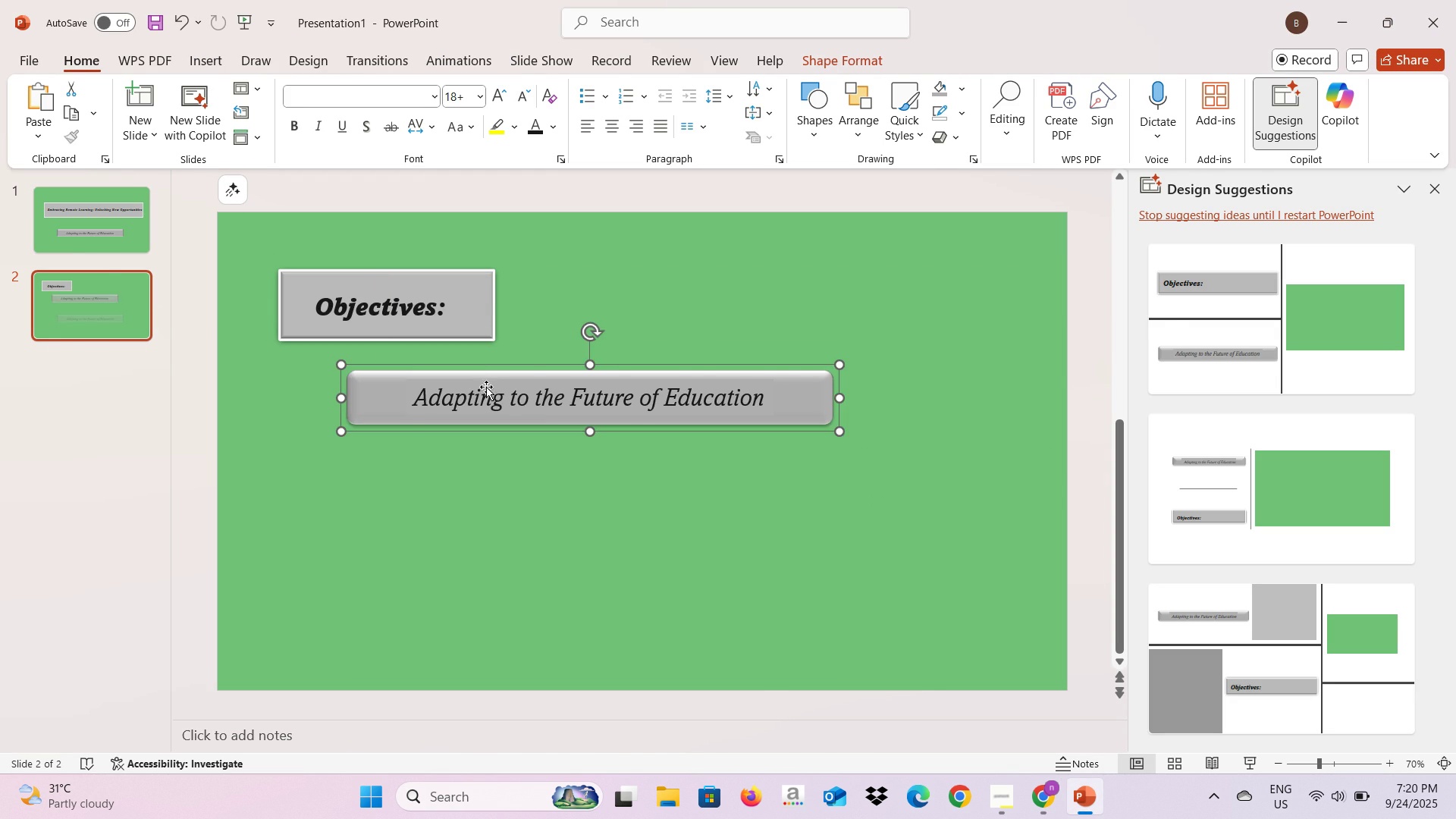 
key(Alt+Tab)
 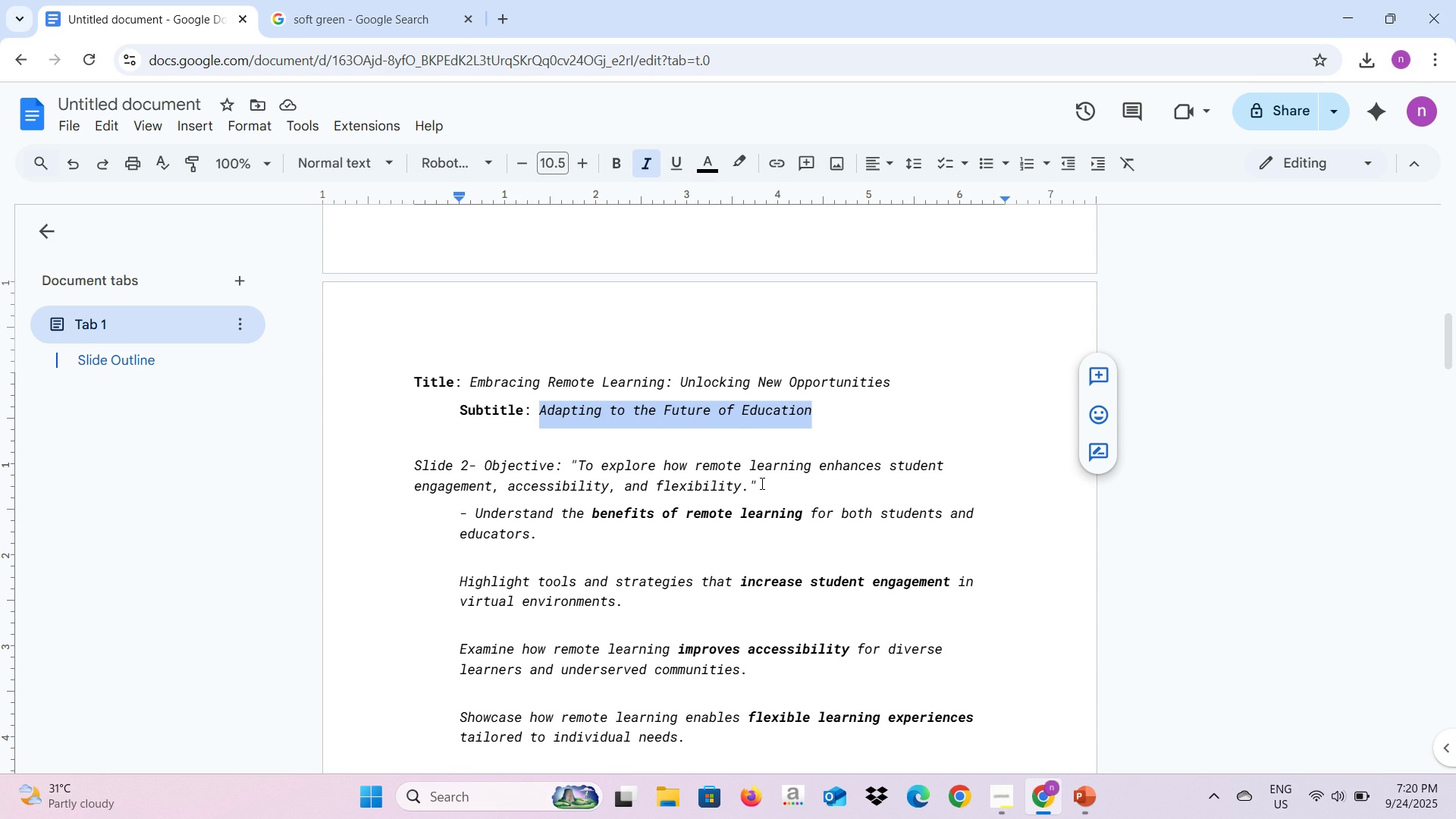 
wait(5.7)
 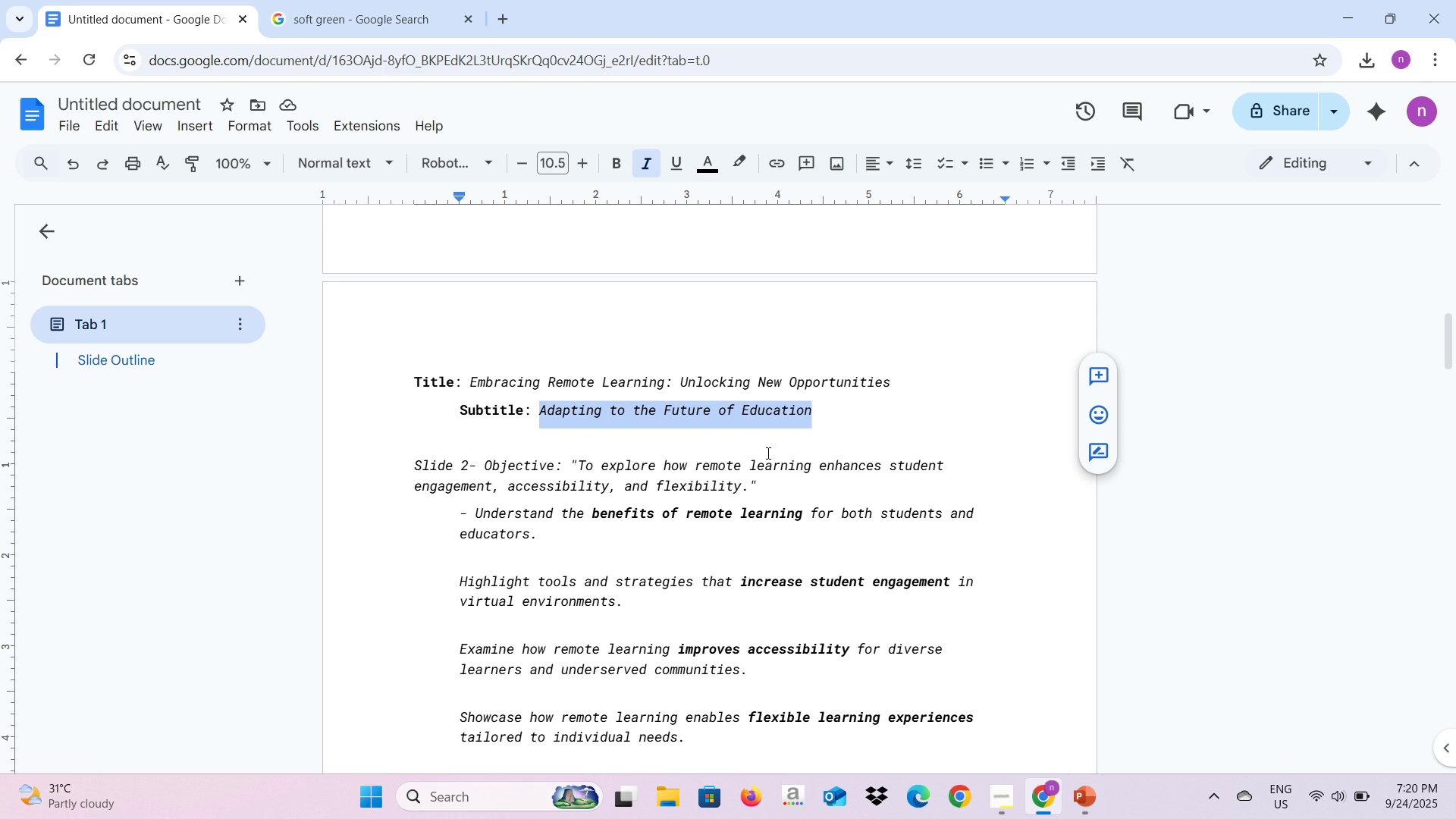 
left_click([753, 487])
 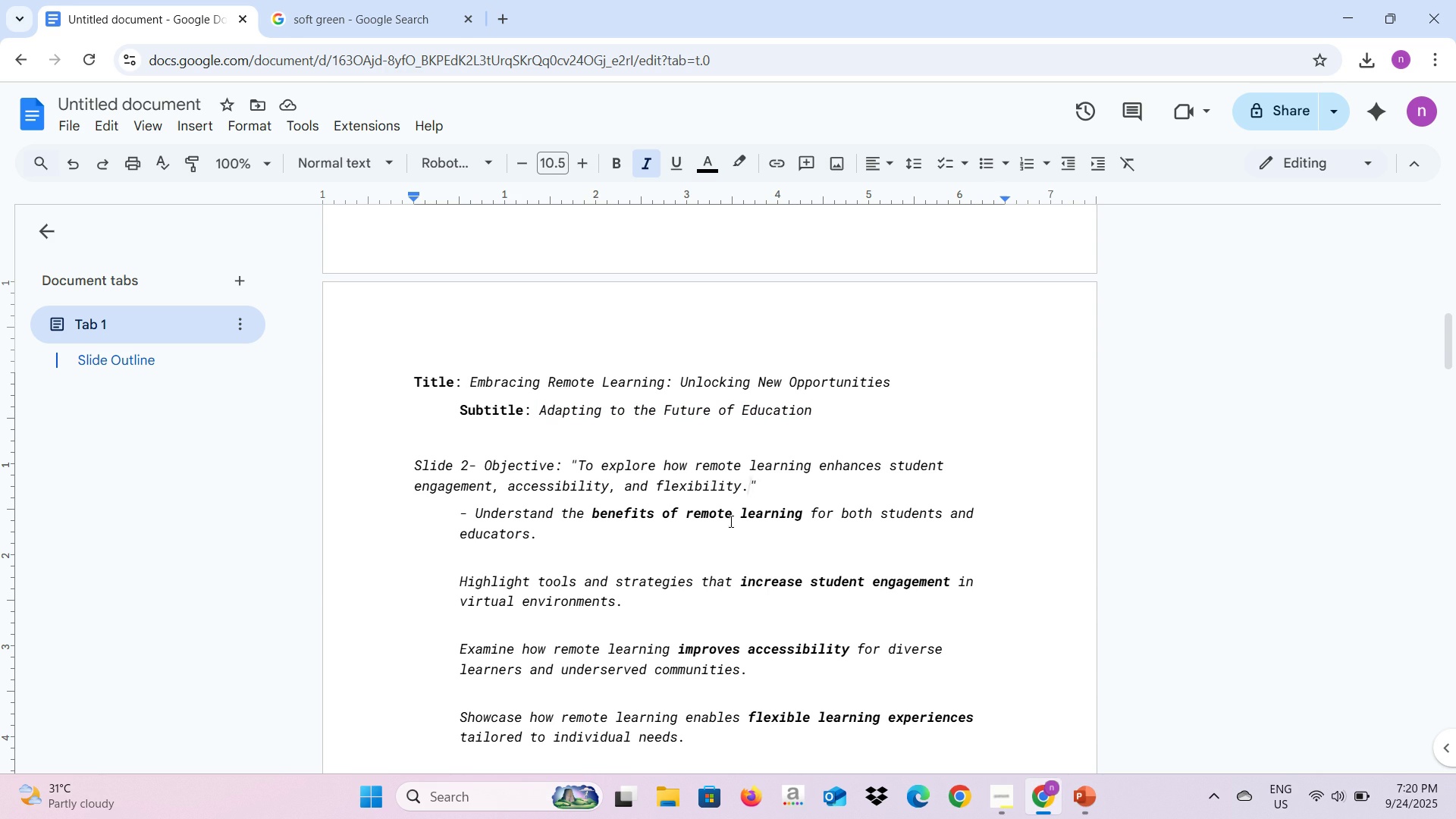 
left_click_drag(start_coordinate=[541, 534], to_coordinate=[479, 516])
 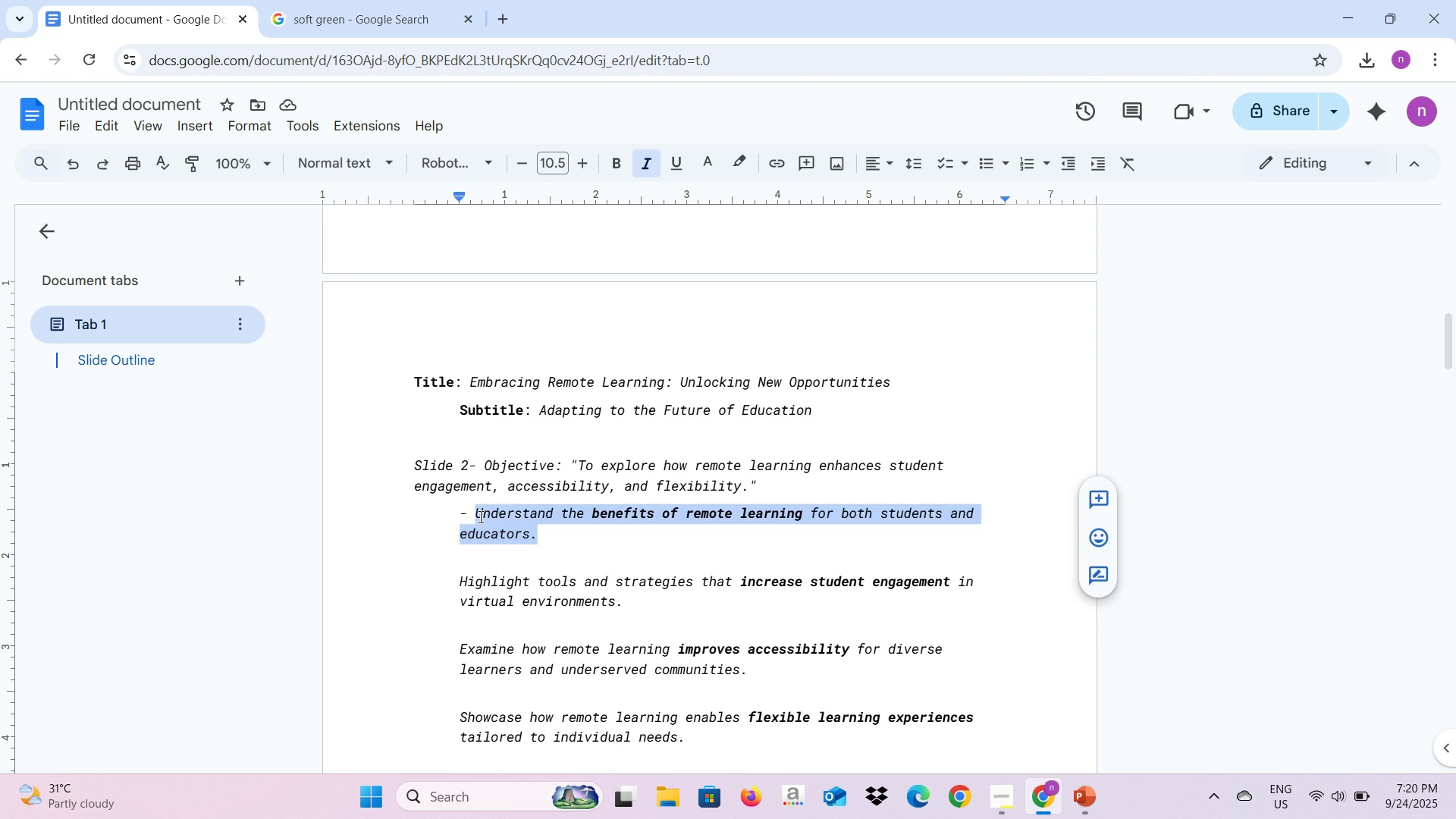 
key(Control+C)
 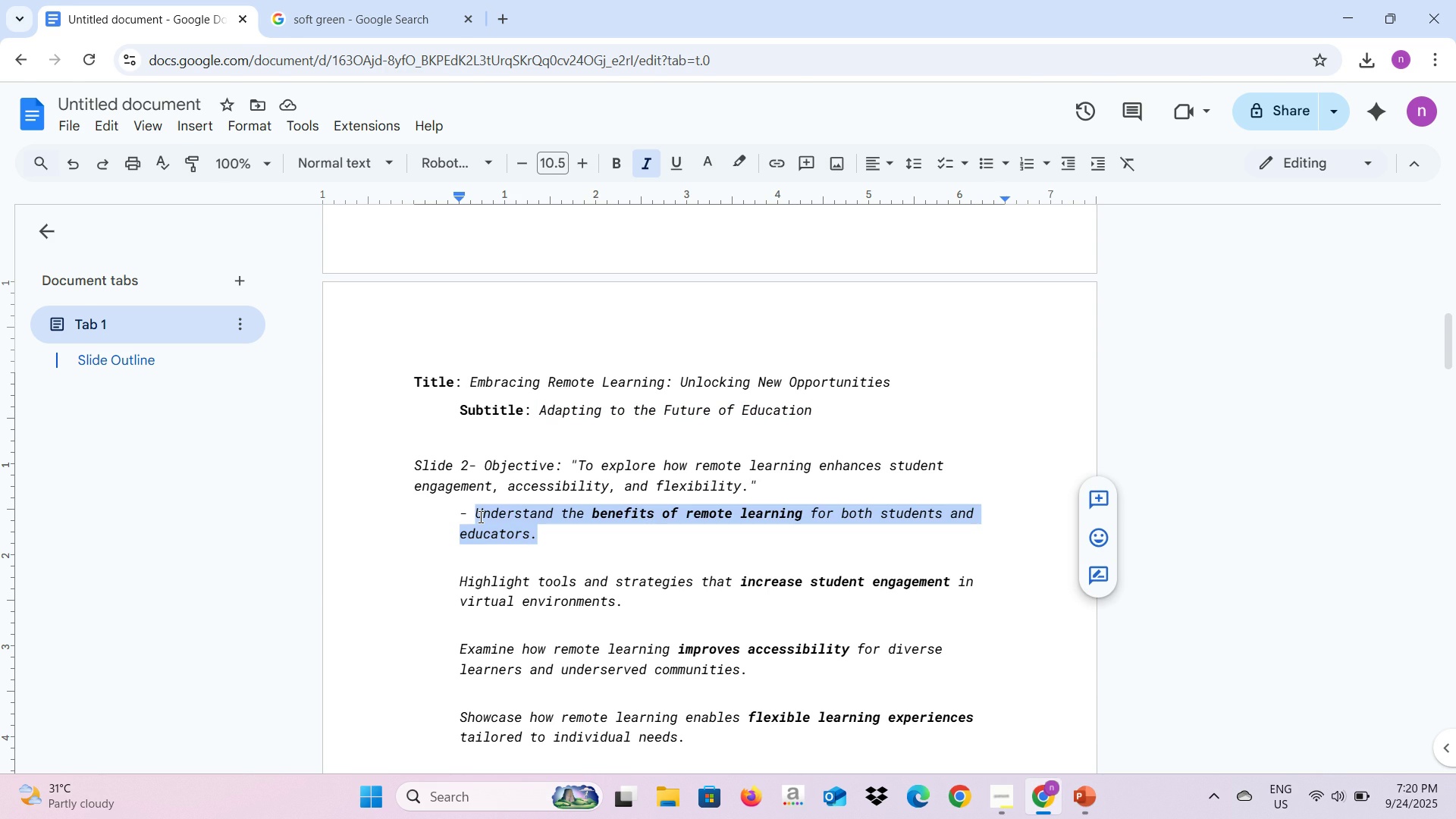 
key(Alt+AltLeft)
 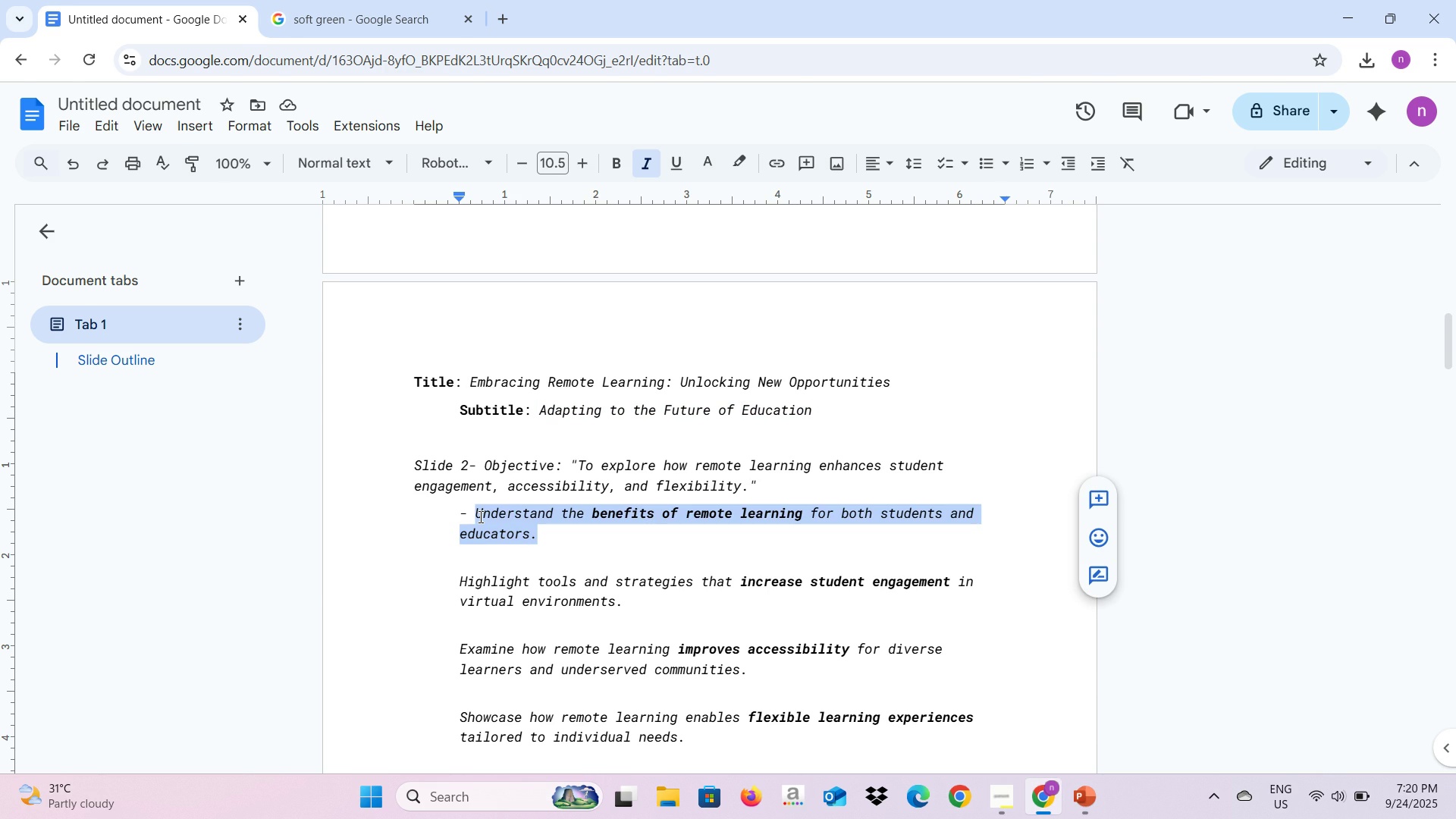 
key(Alt+Tab)
 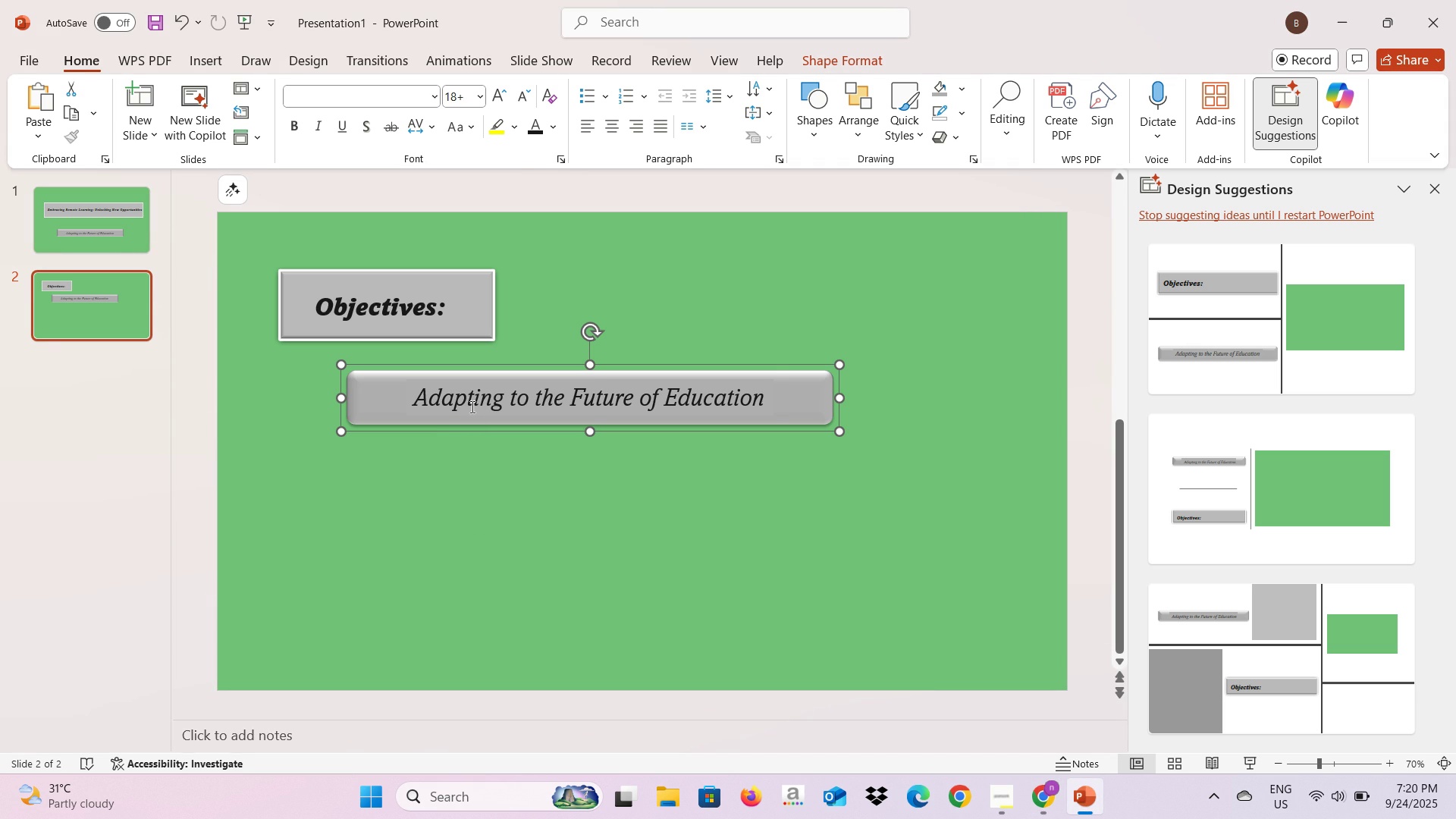 
left_click([469, 400])
 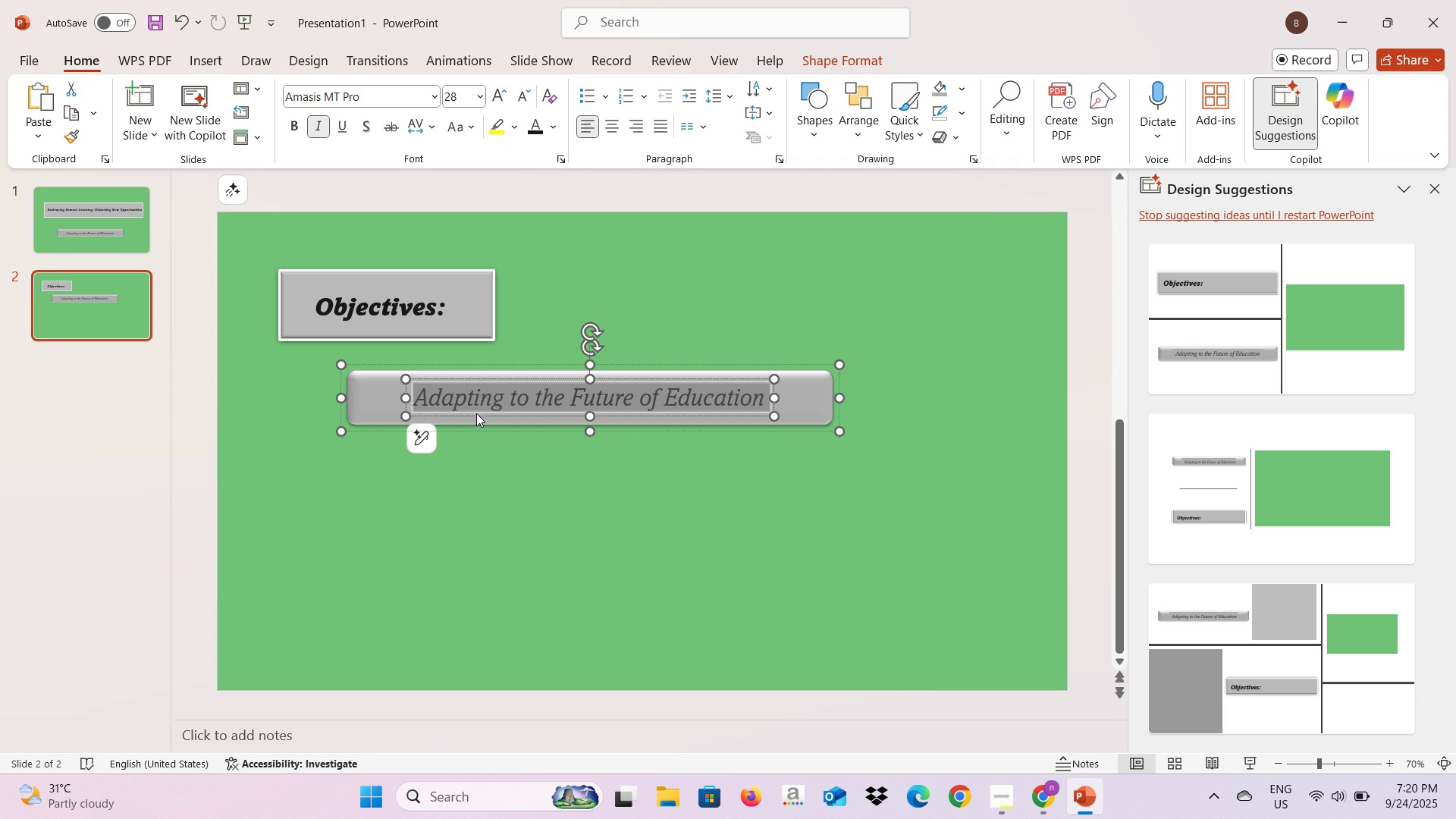 
key(Control+A)
 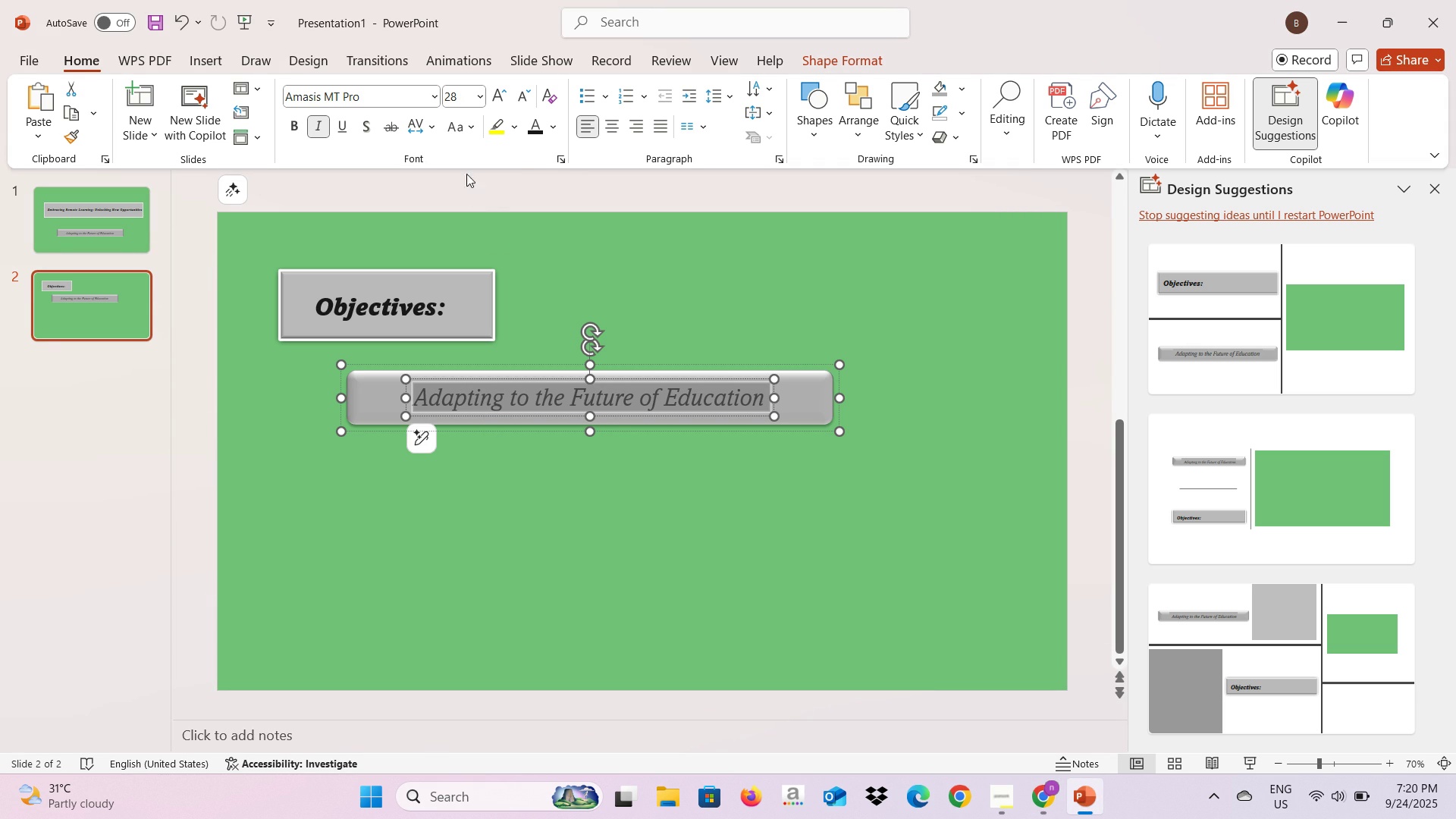 
mouse_move([471, 122])
 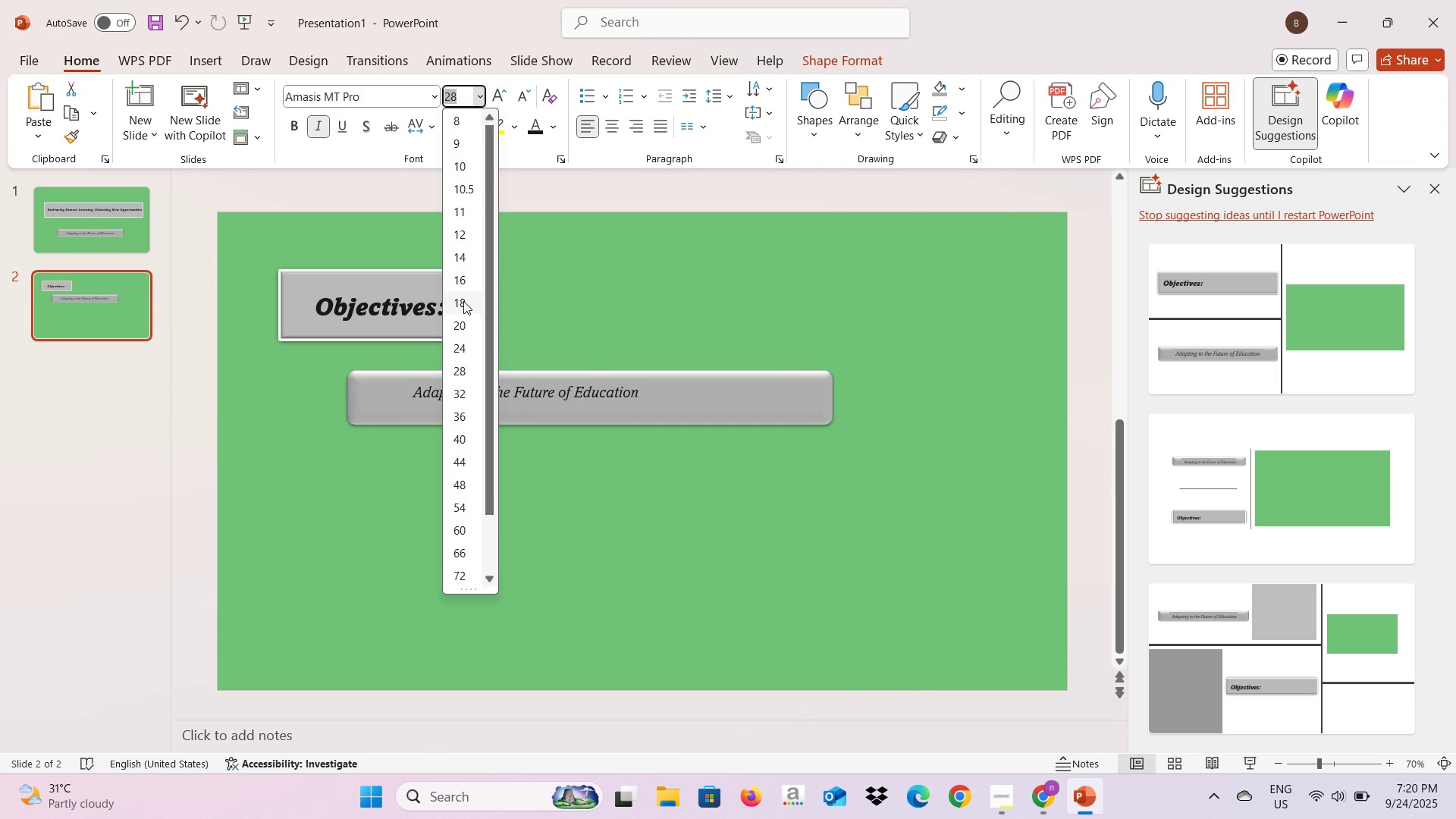 
left_click([463, 301])
 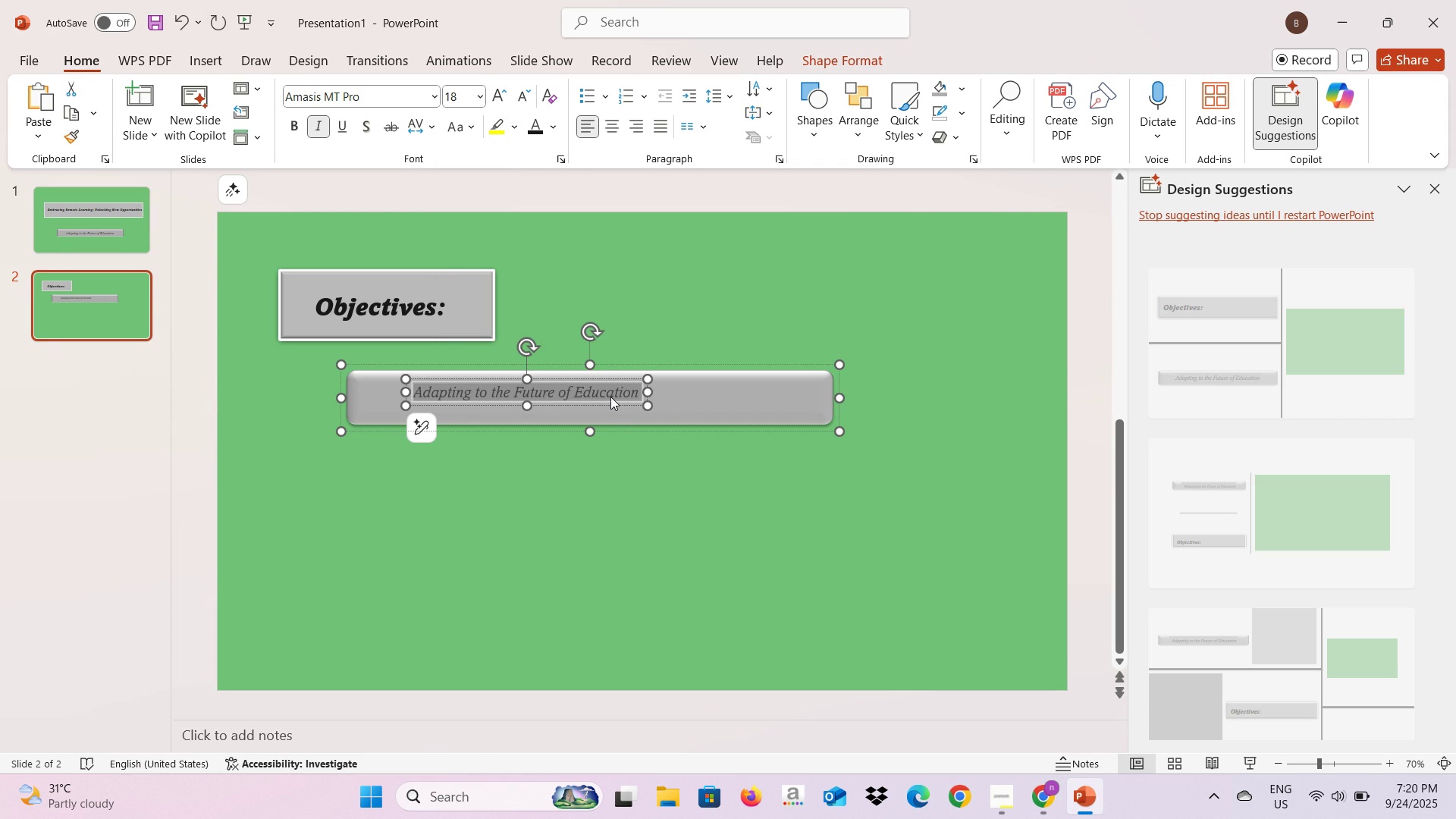 
key(Control+V)
 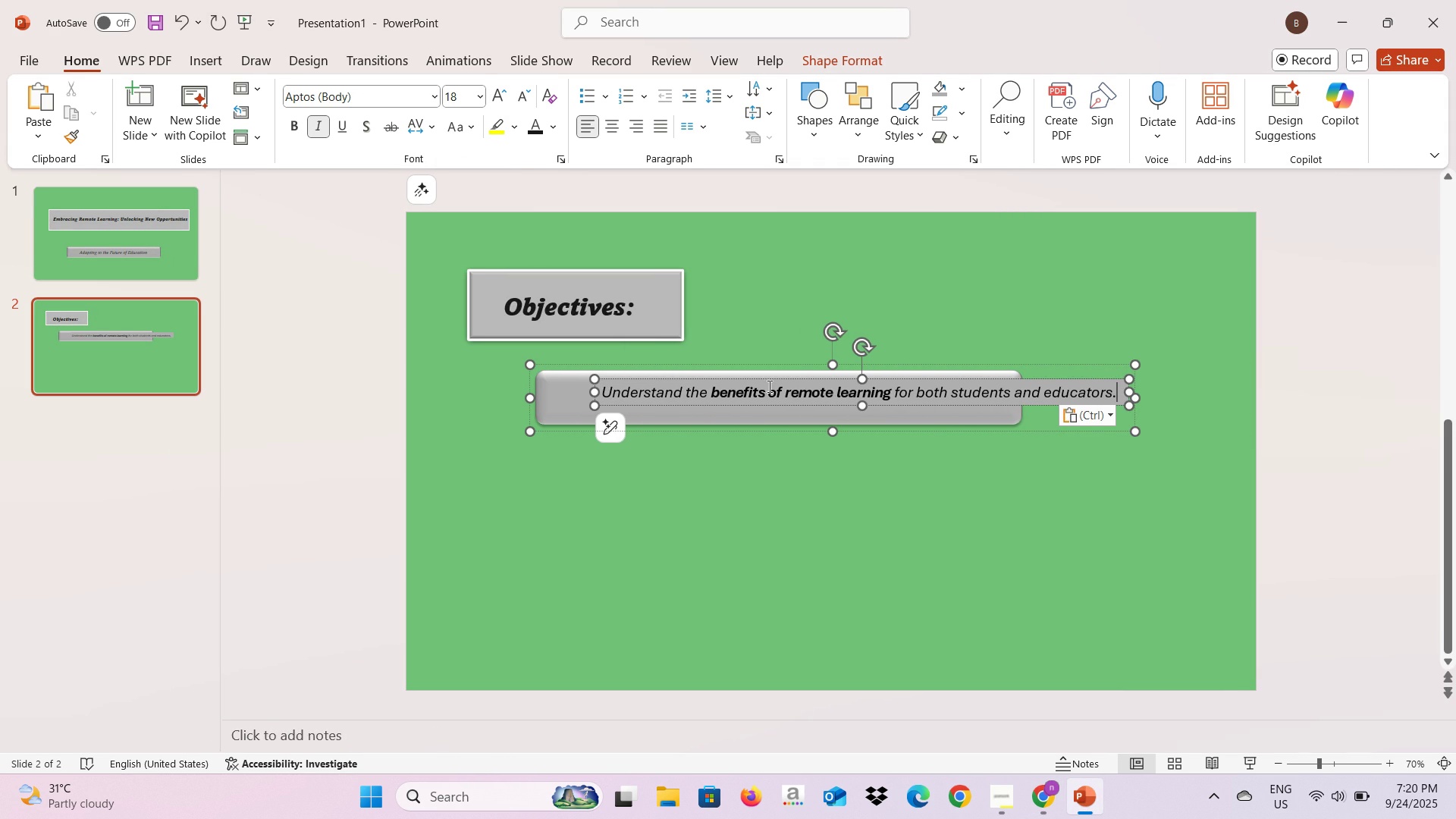 
left_click_drag(start_coordinate=[770, 377], to_coordinate=[722, 377])
 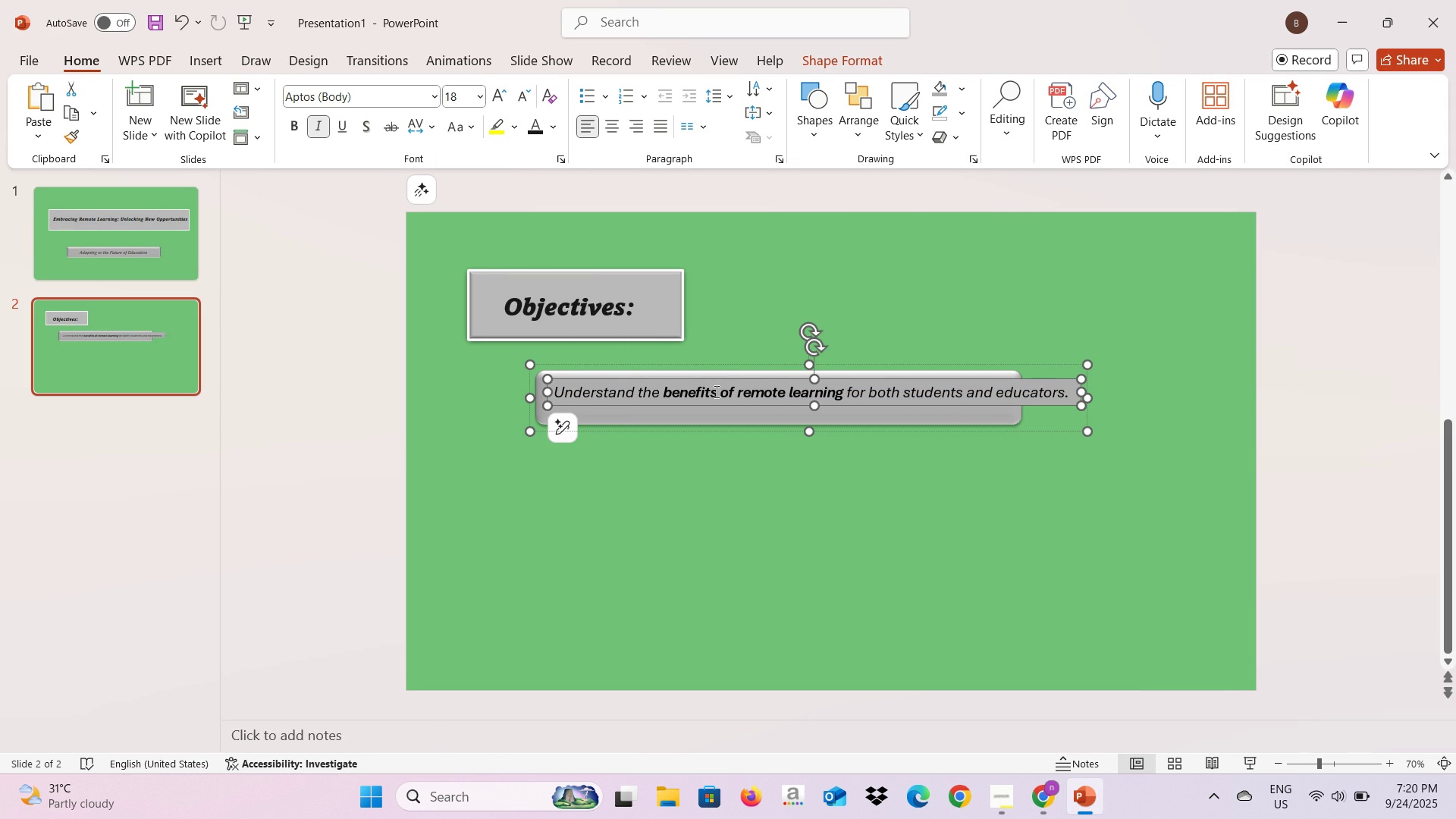 
left_click([715, 391])
 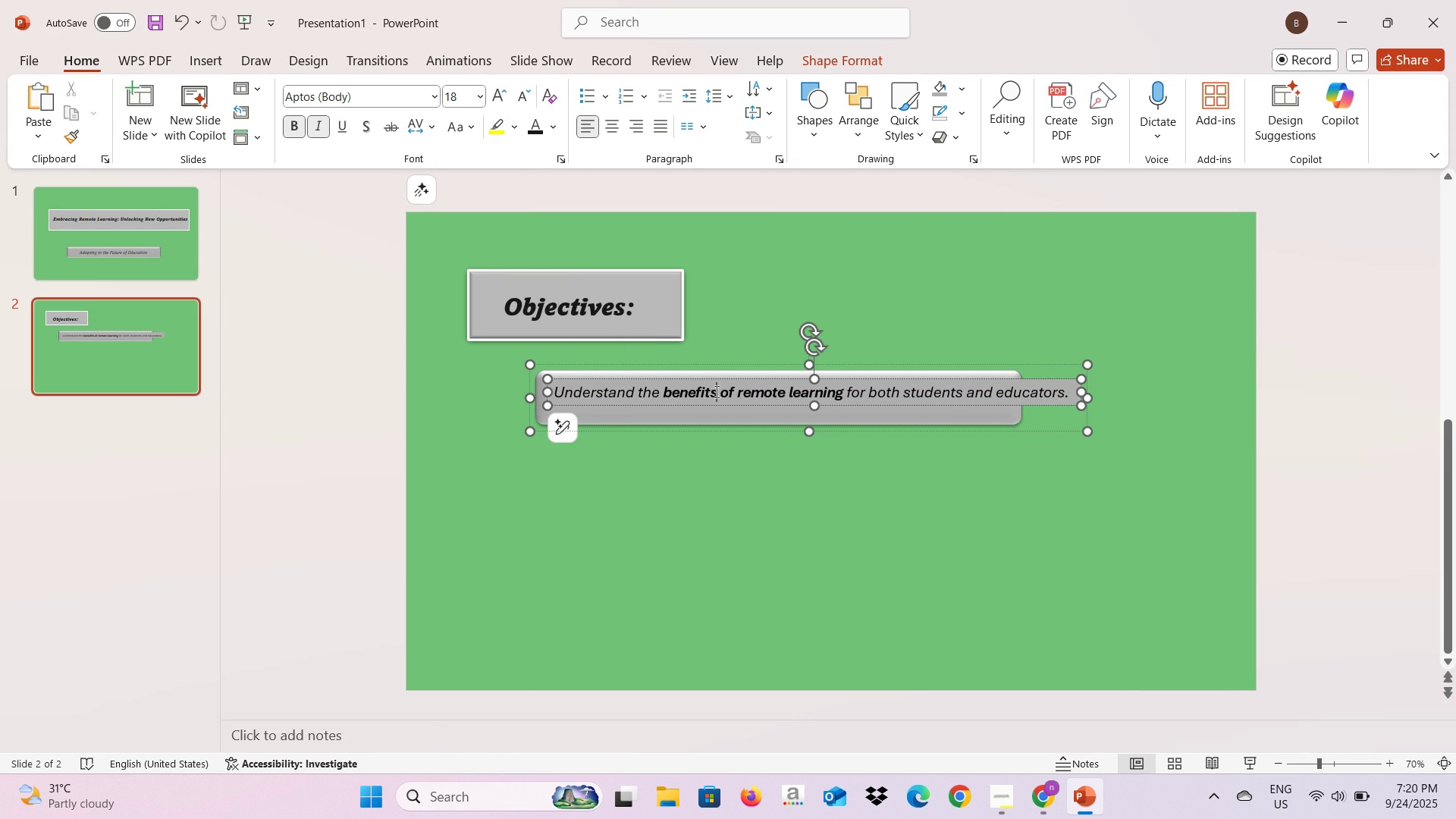 
key(Control+A)
 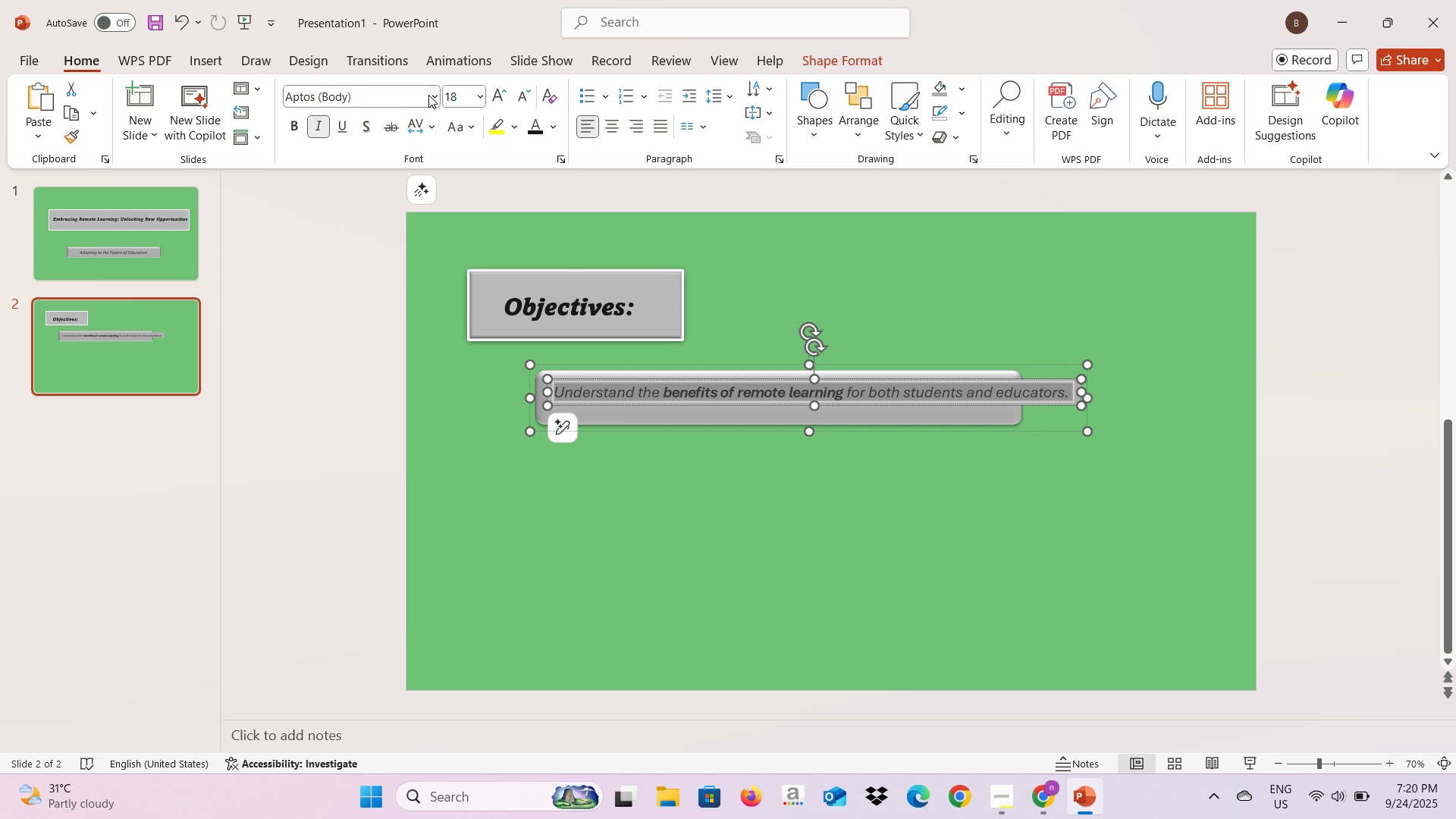 
left_click([429, 93])
 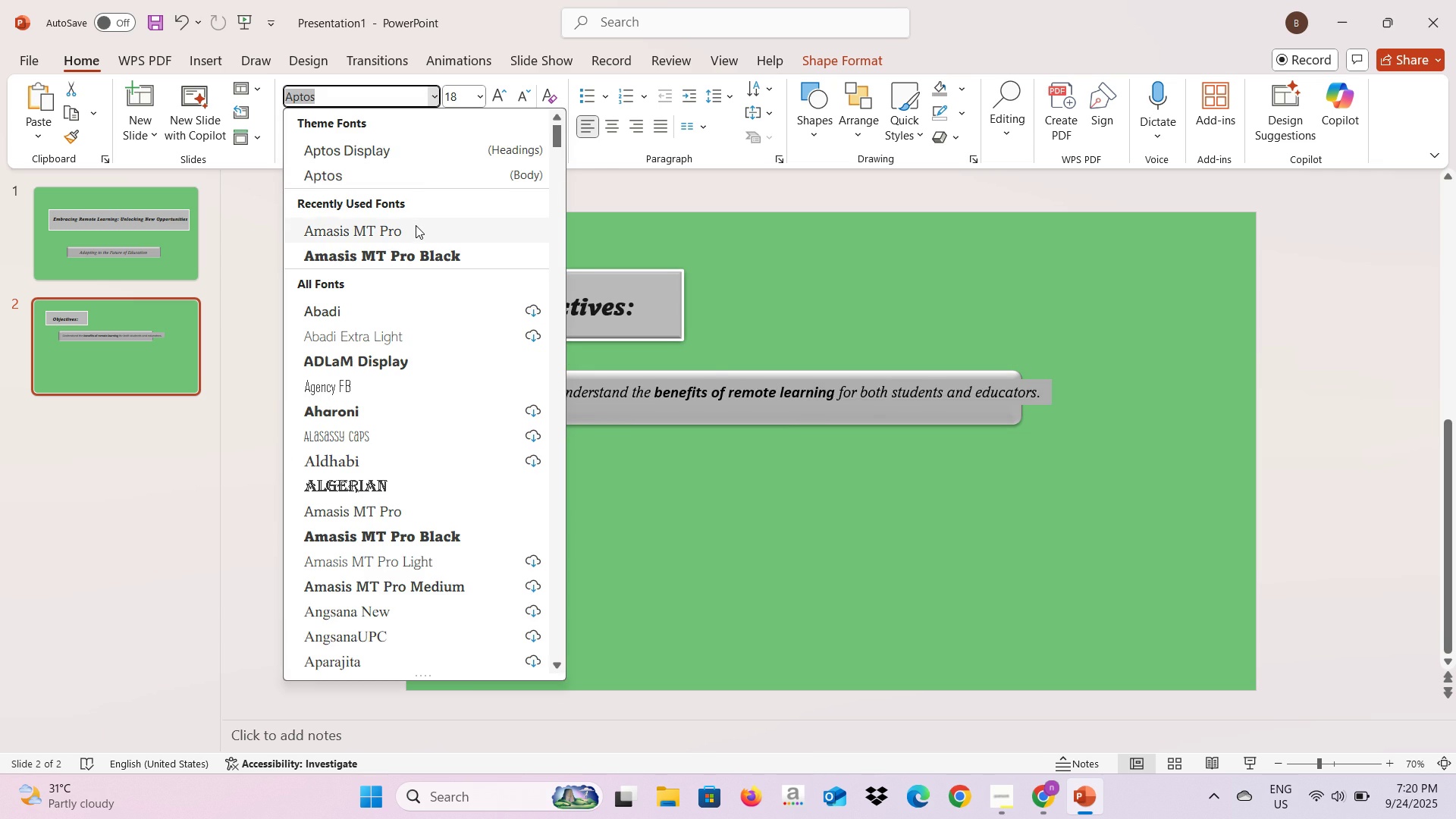 
left_click([416, 225])
 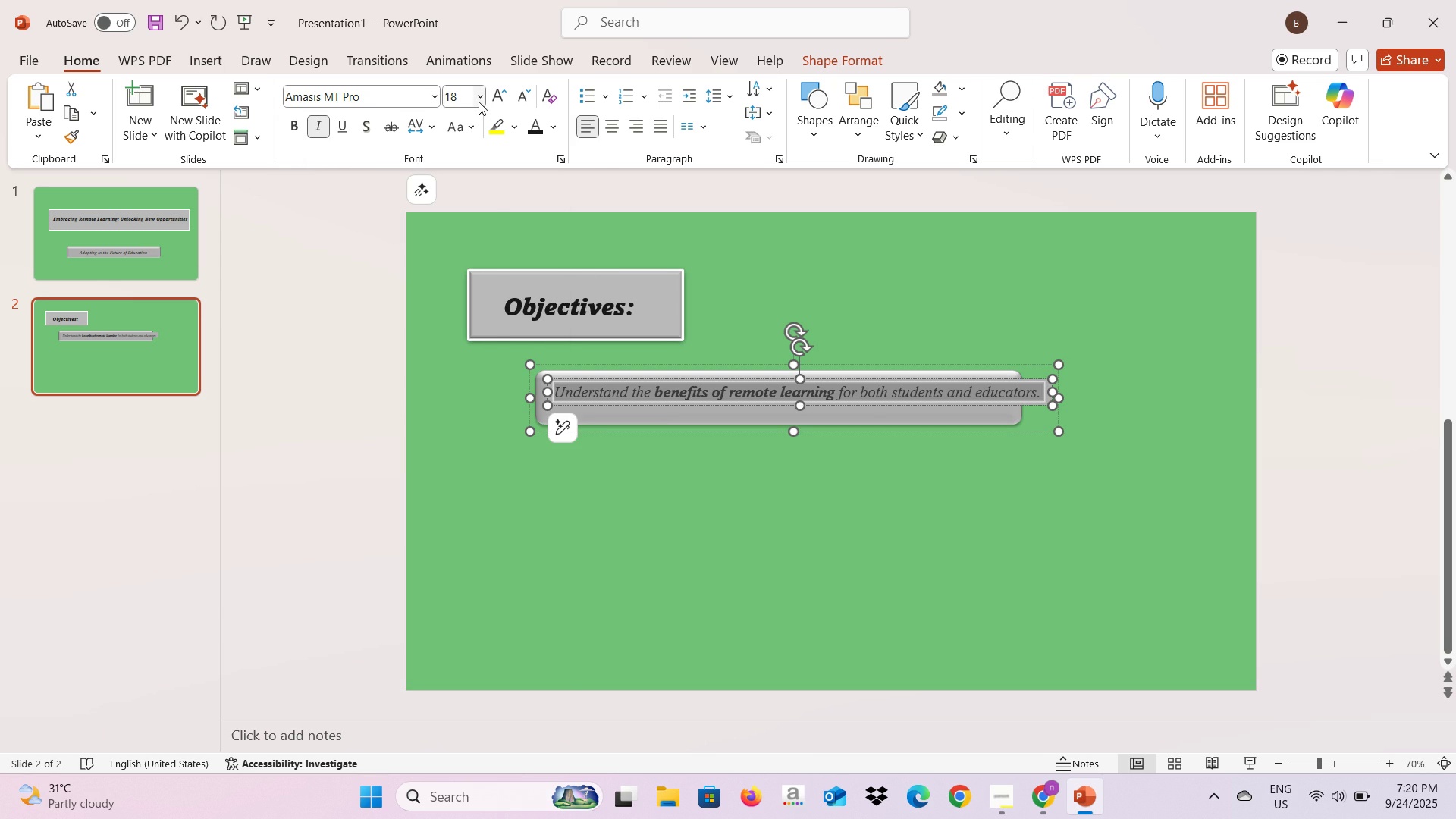 
left_click([479, 102])
 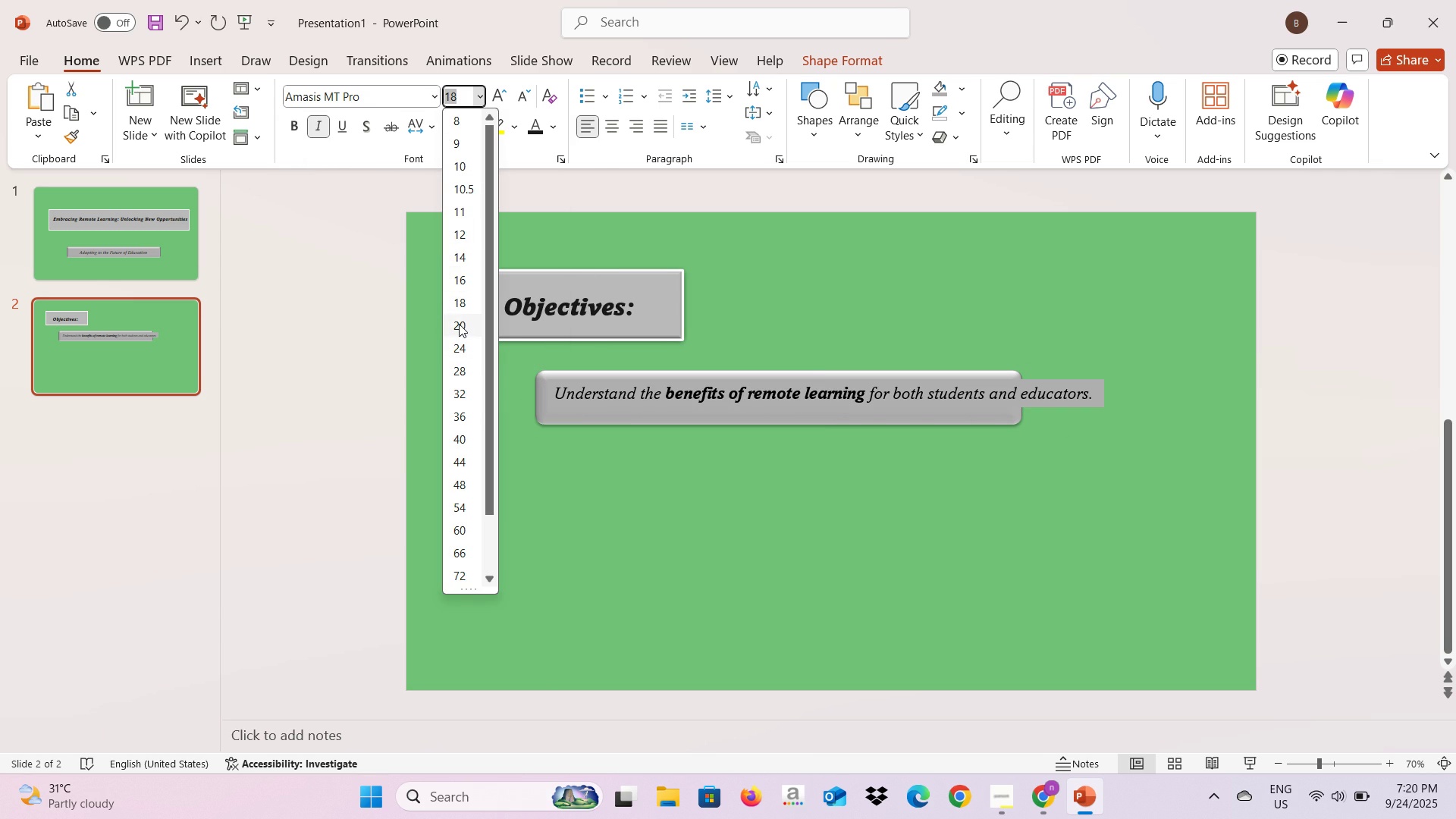 
left_click([459, 324])
 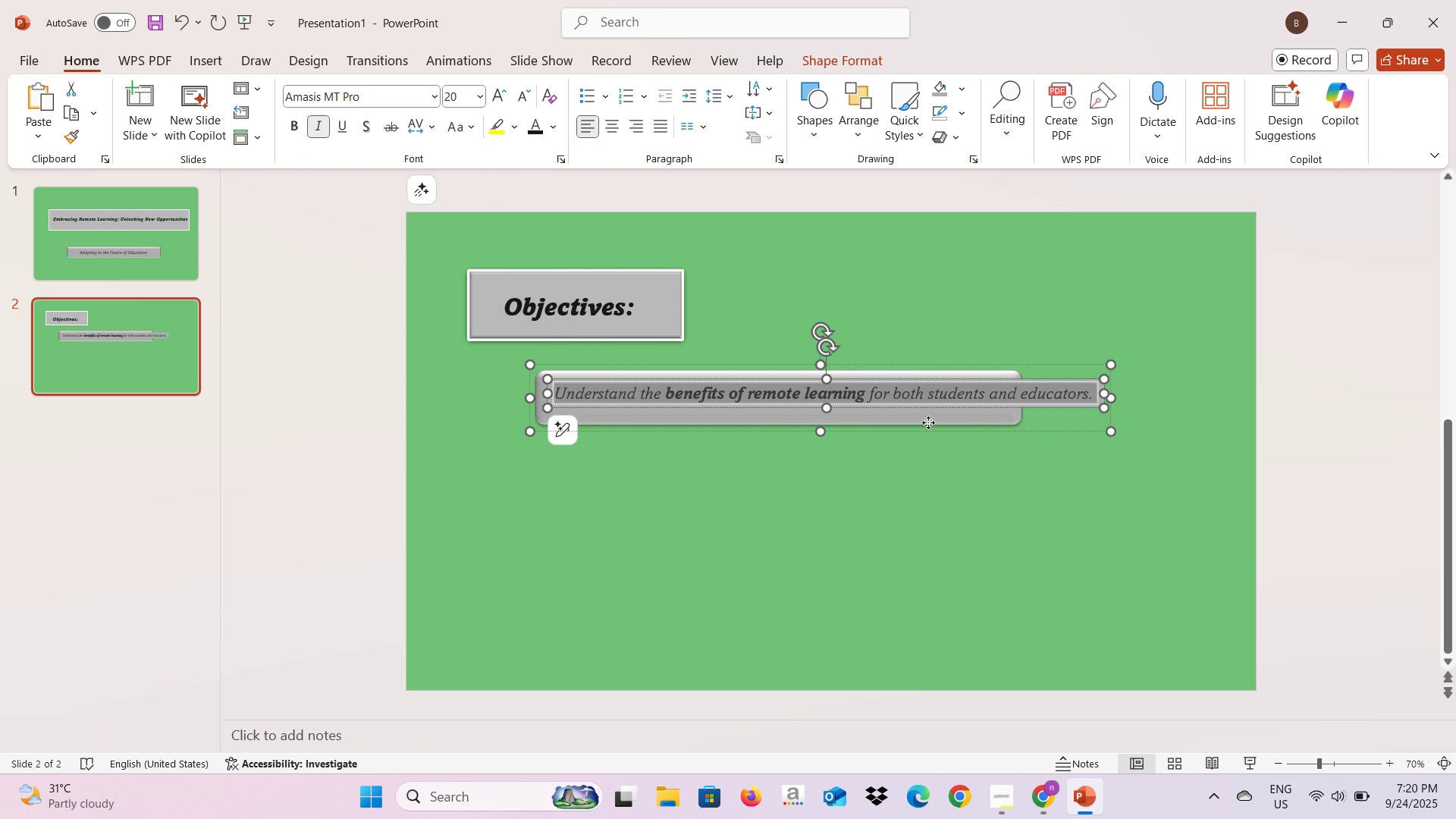 
left_click([928, 422])
 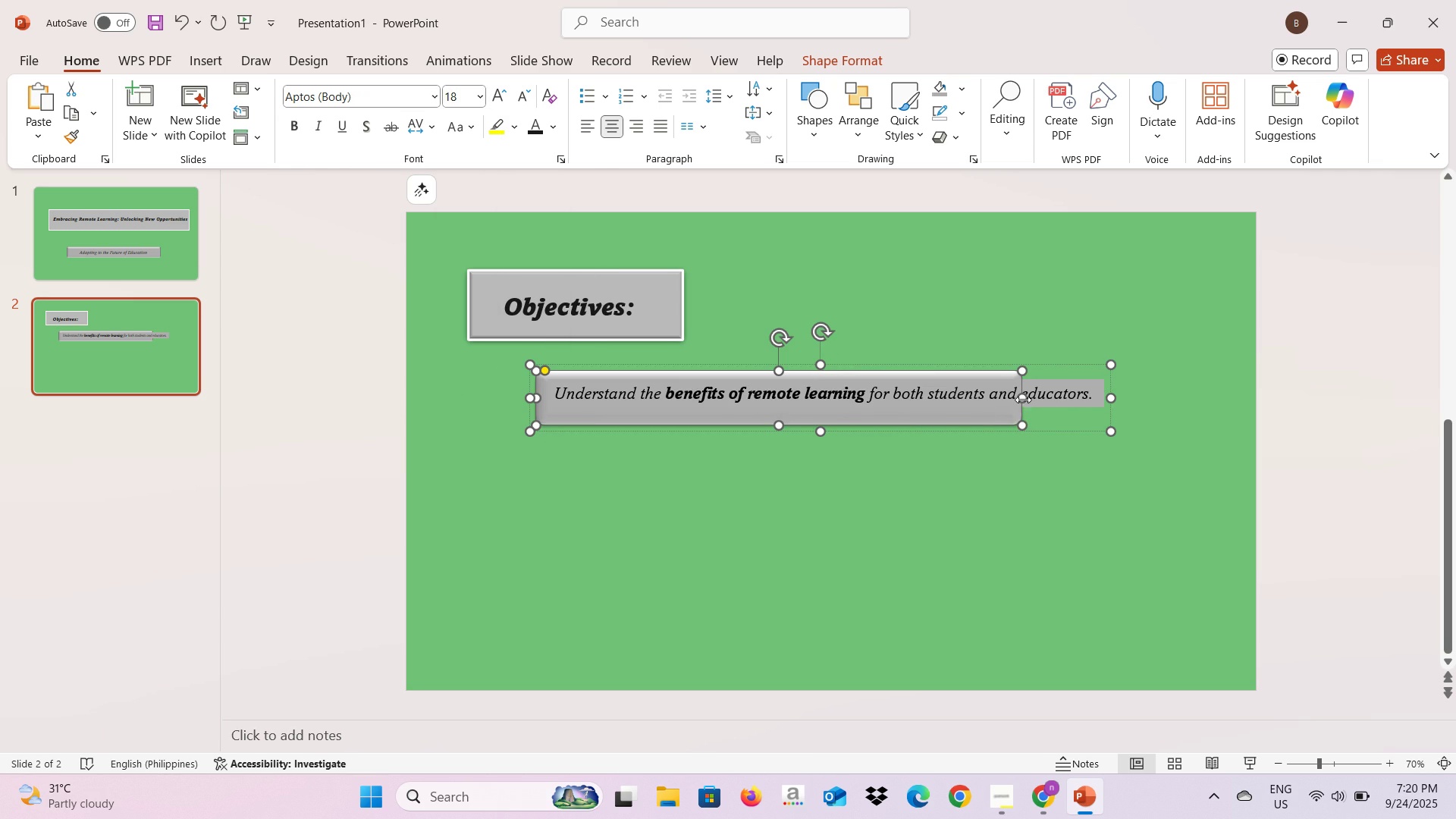 
left_click_drag(start_coordinate=[1023, 398], to_coordinate=[1106, 399])
 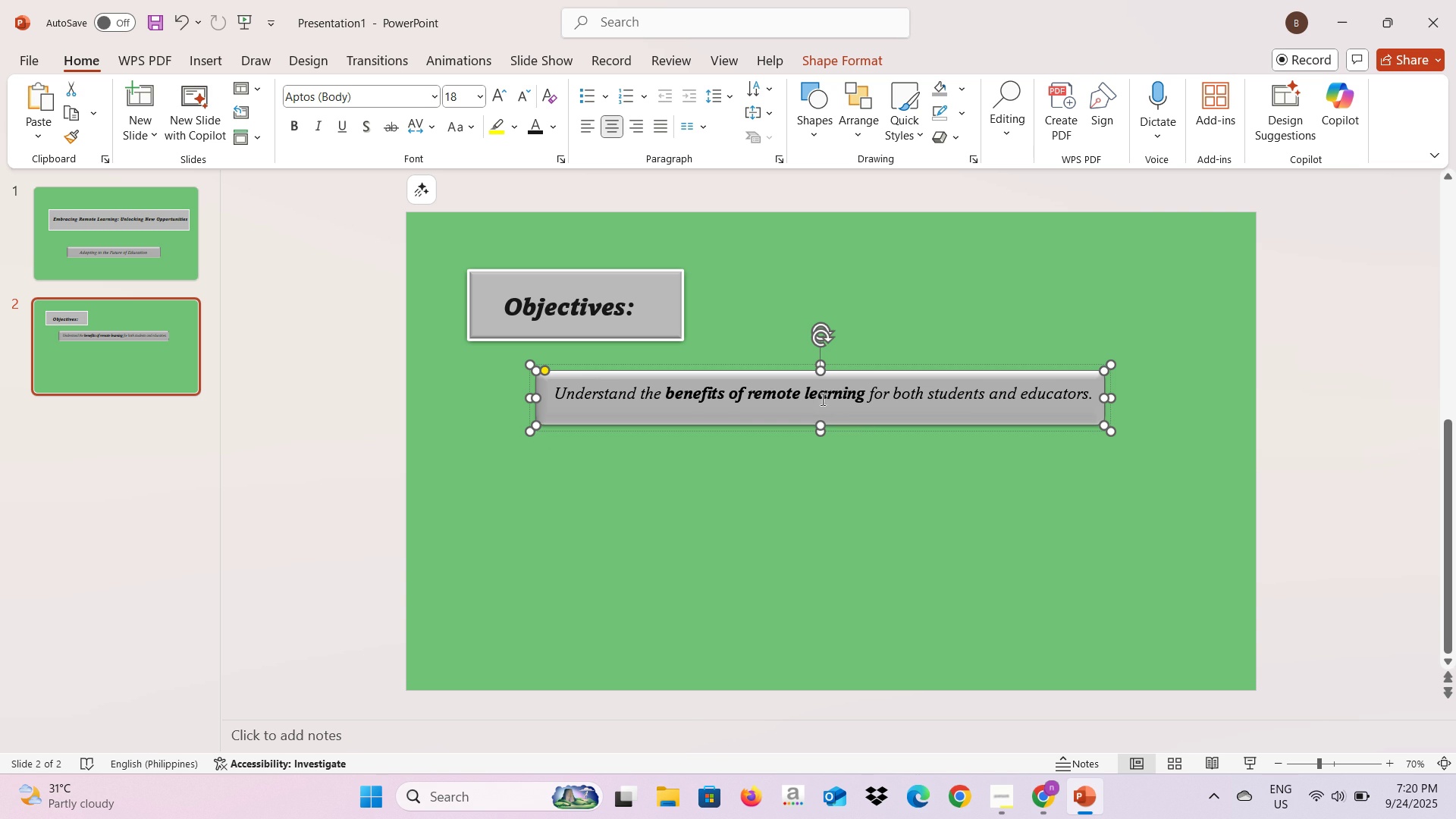 
left_click([821, 399])
 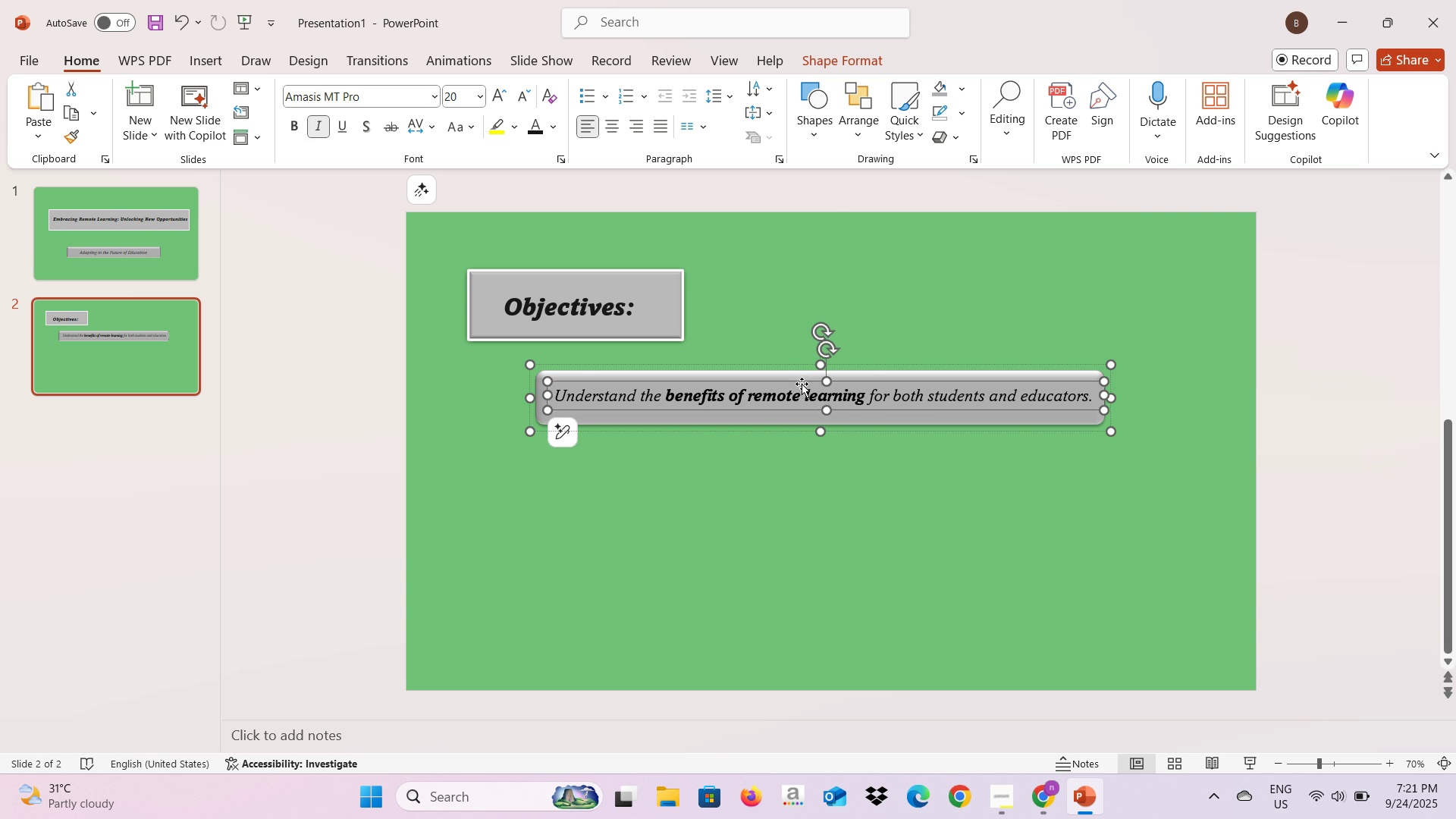 
left_click([774, 437])
 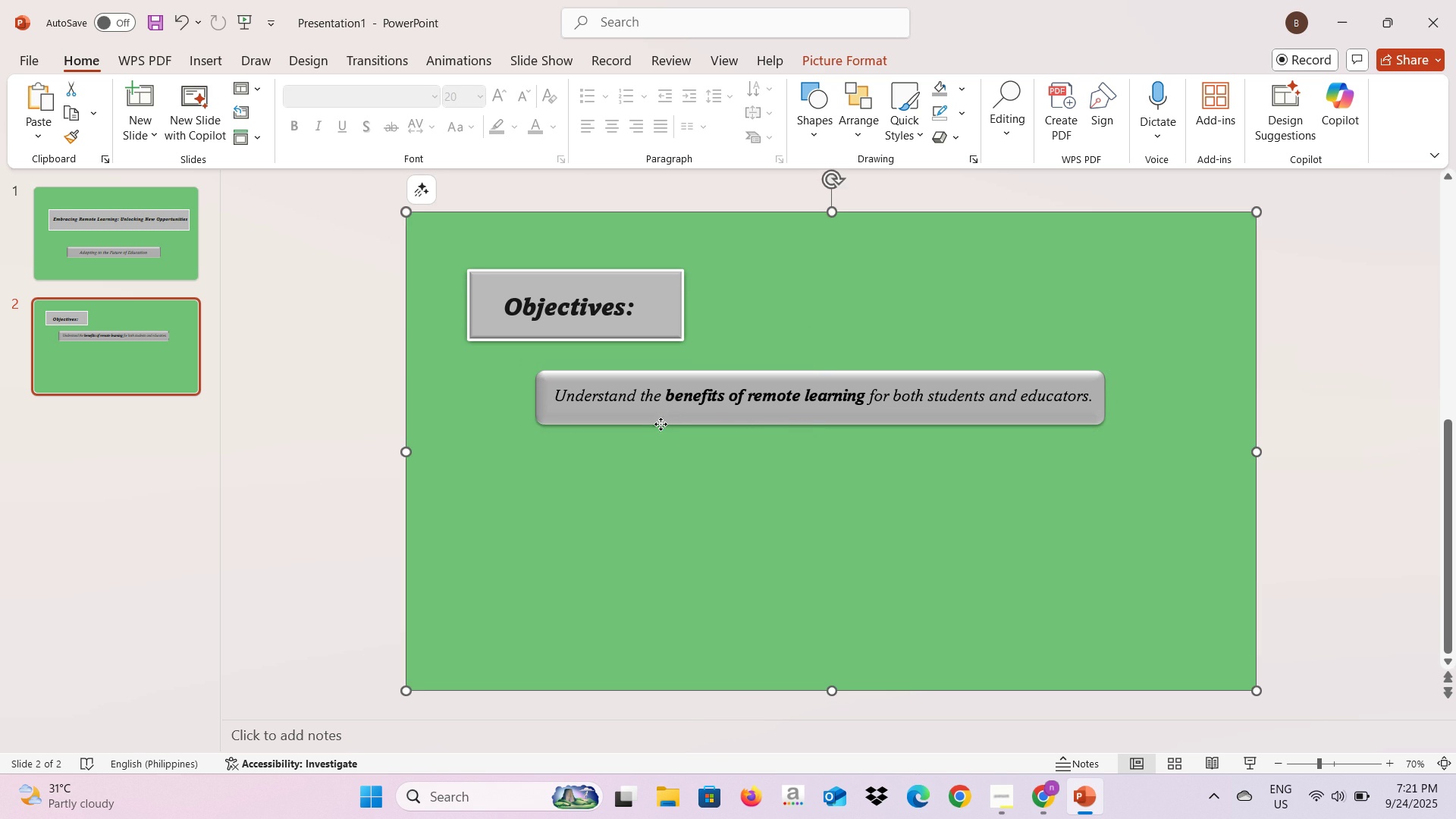 
left_click_drag(start_coordinate=[661, 424], to_coordinate=[715, 426])
 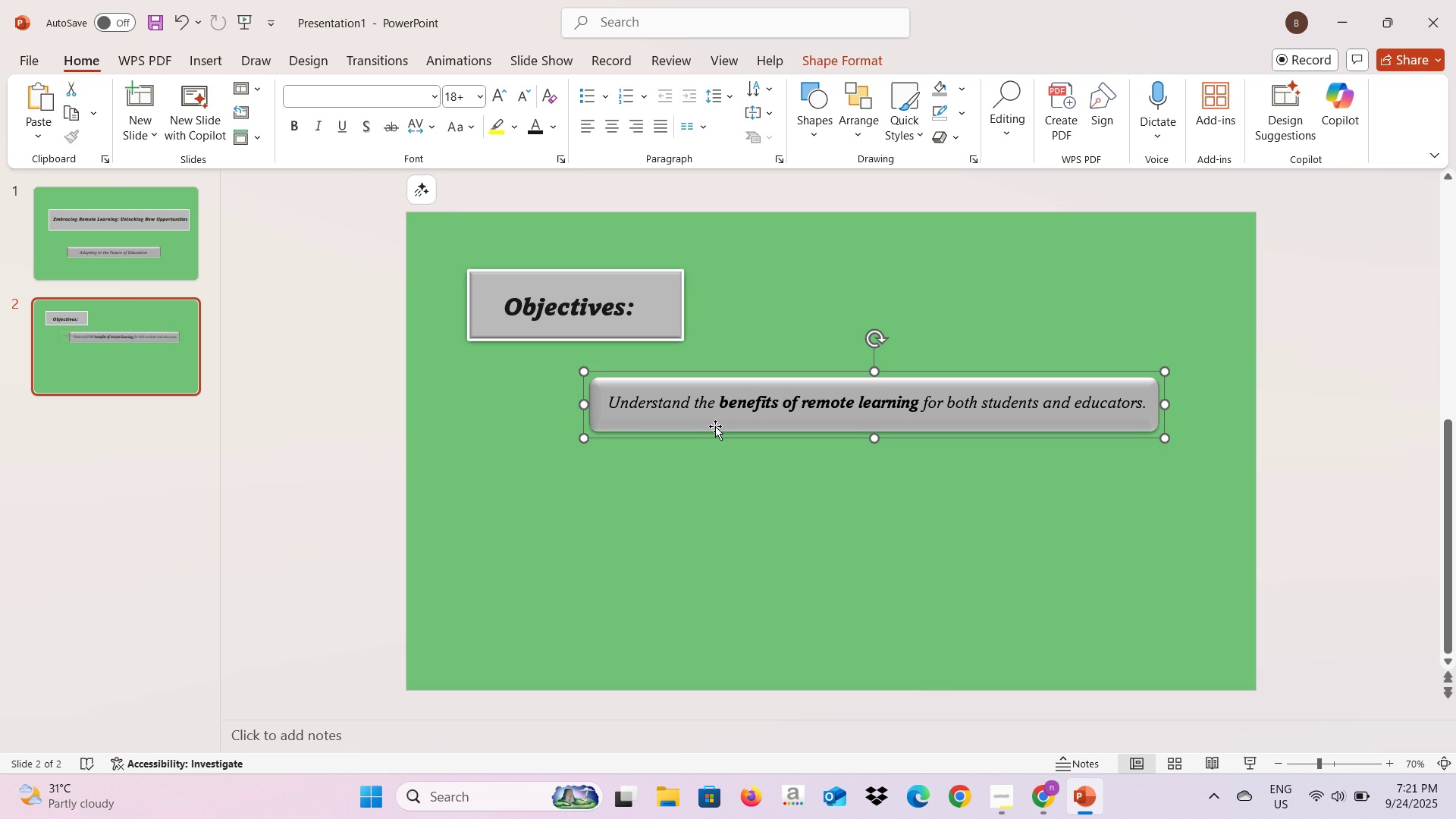 
key(Control+C)
 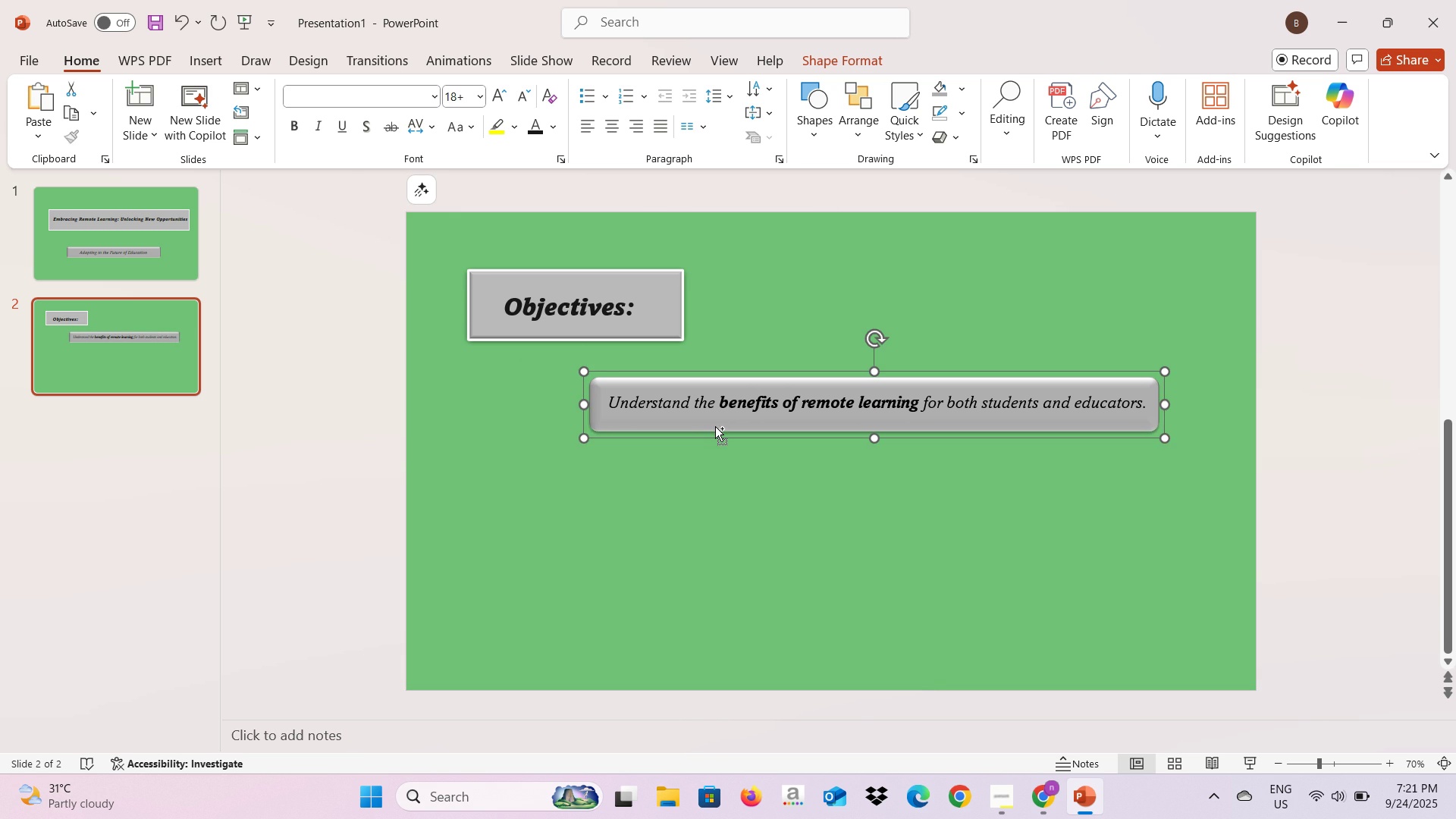 
key(Control+V)
 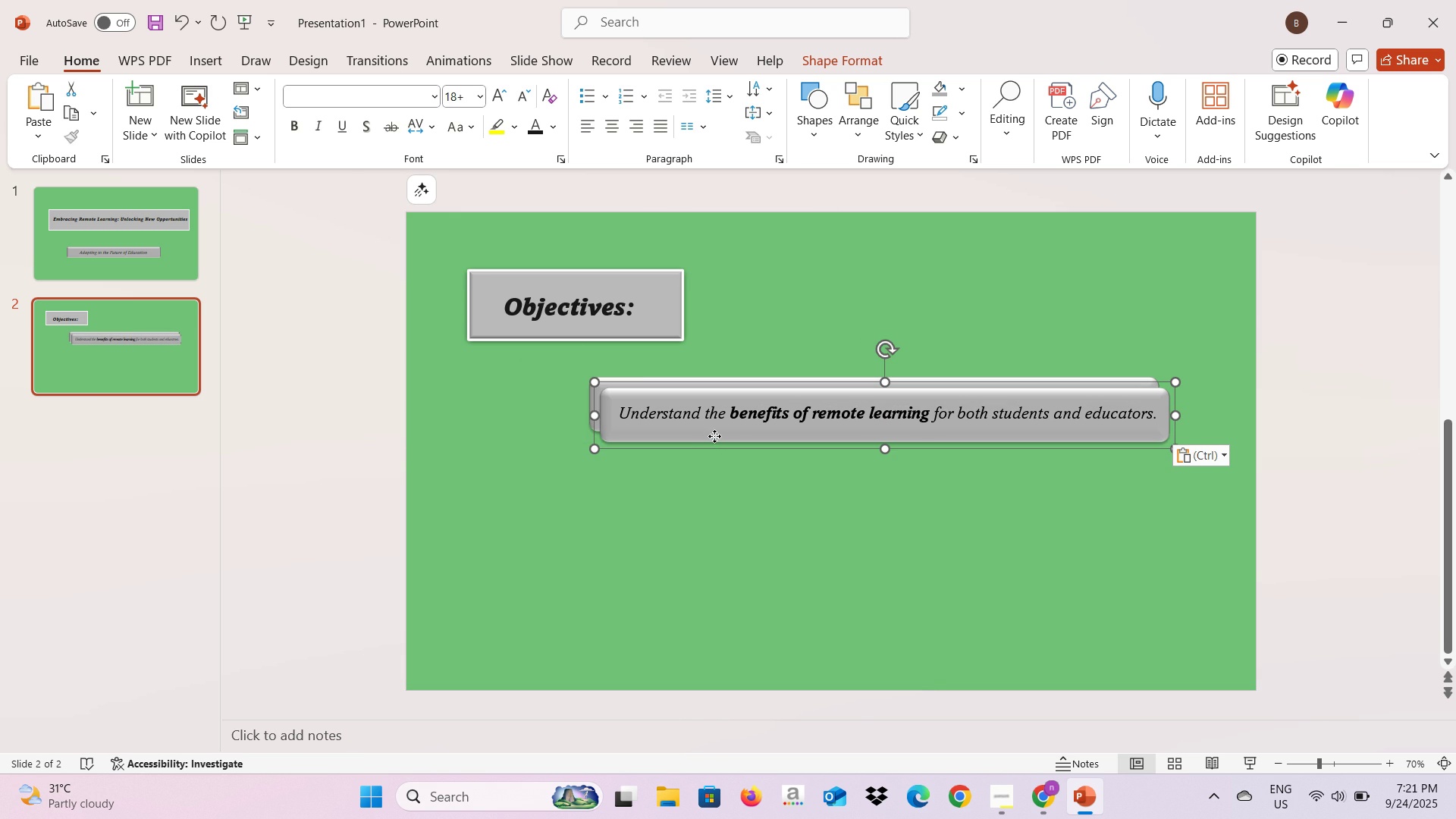 
left_click_drag(start_coordinate=[714, 436], to_coordinate=[704, 520])
 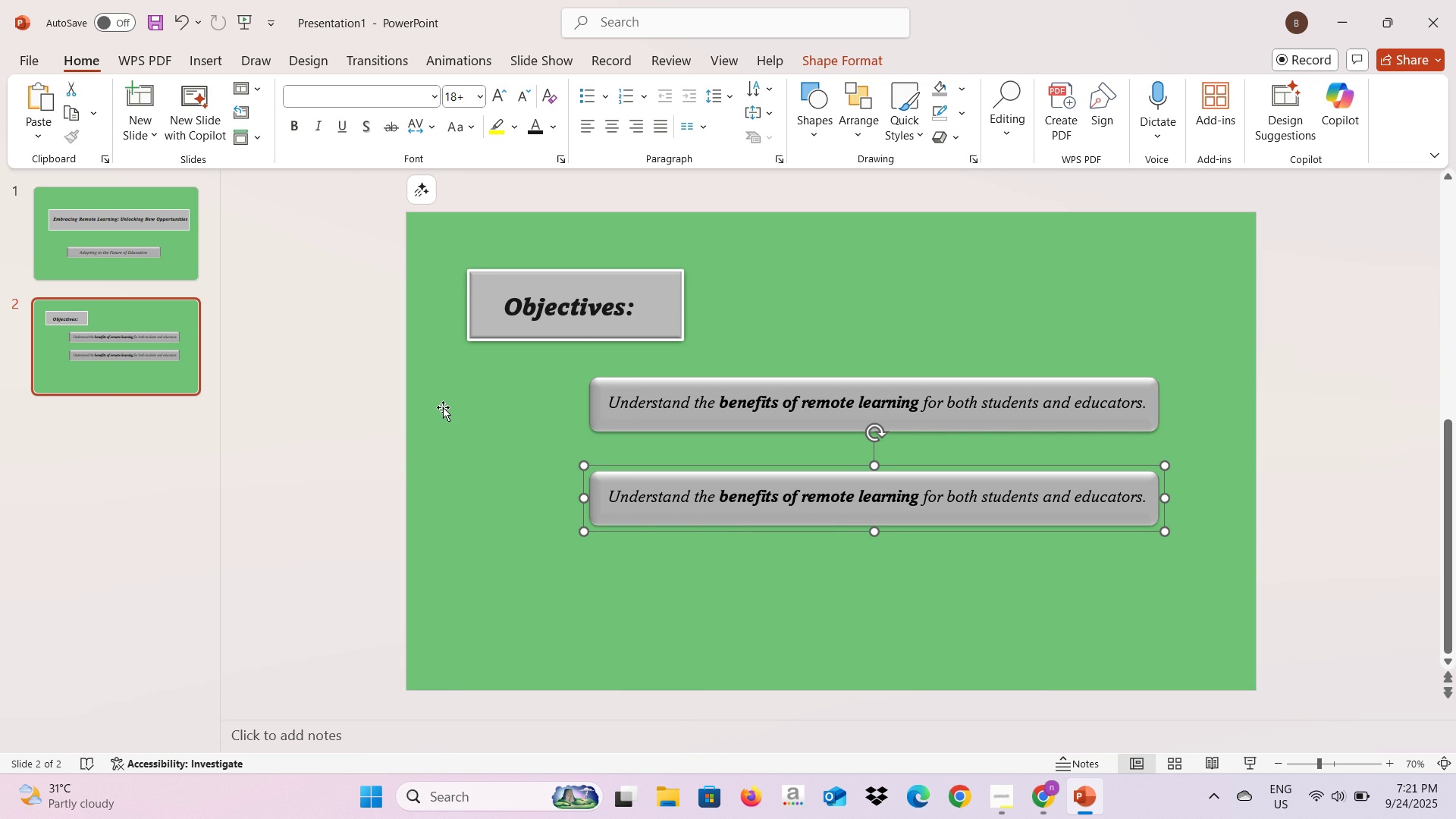 
key(Alt+AltLeft)
 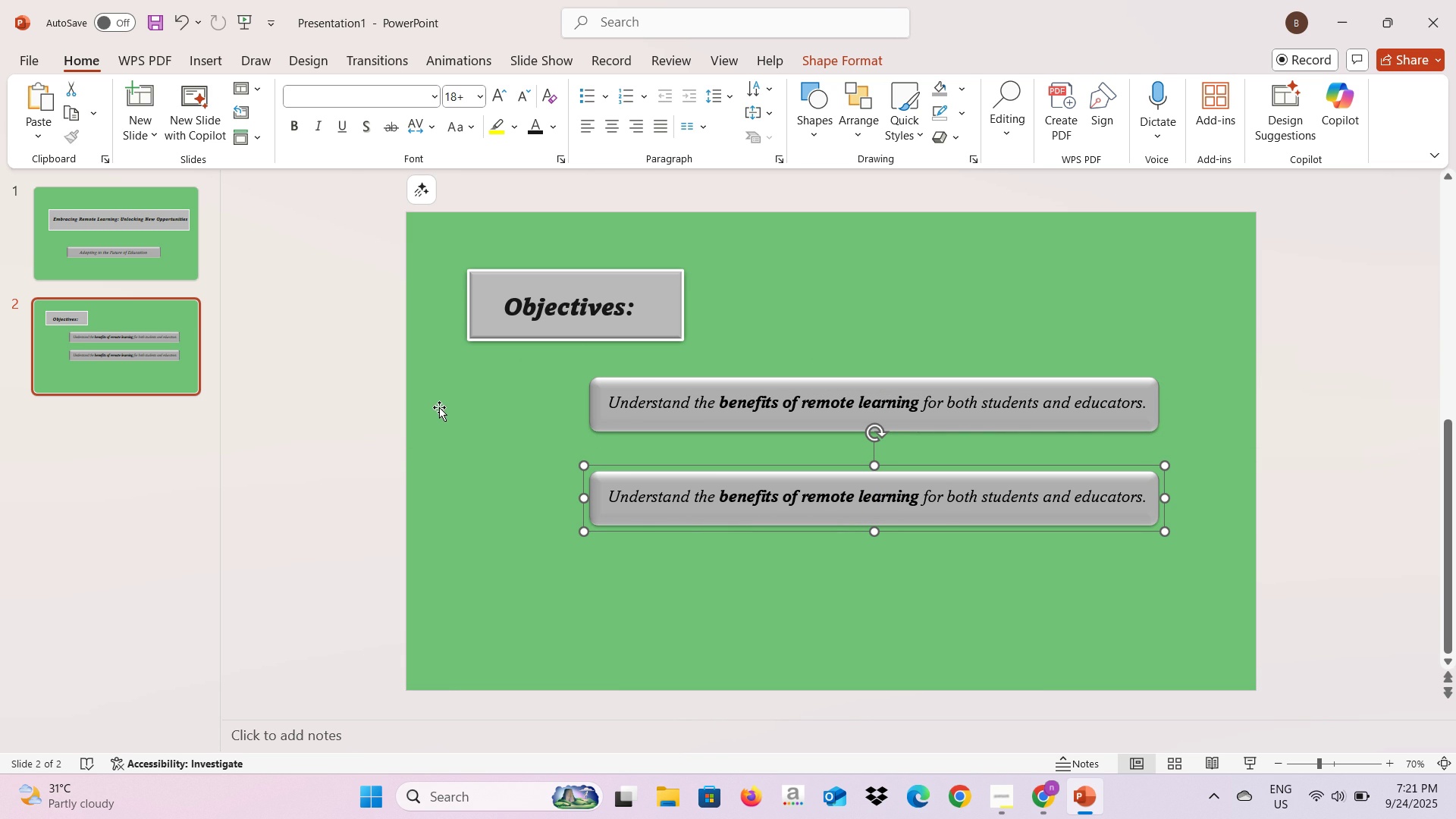 
key(Alt+Tab)
 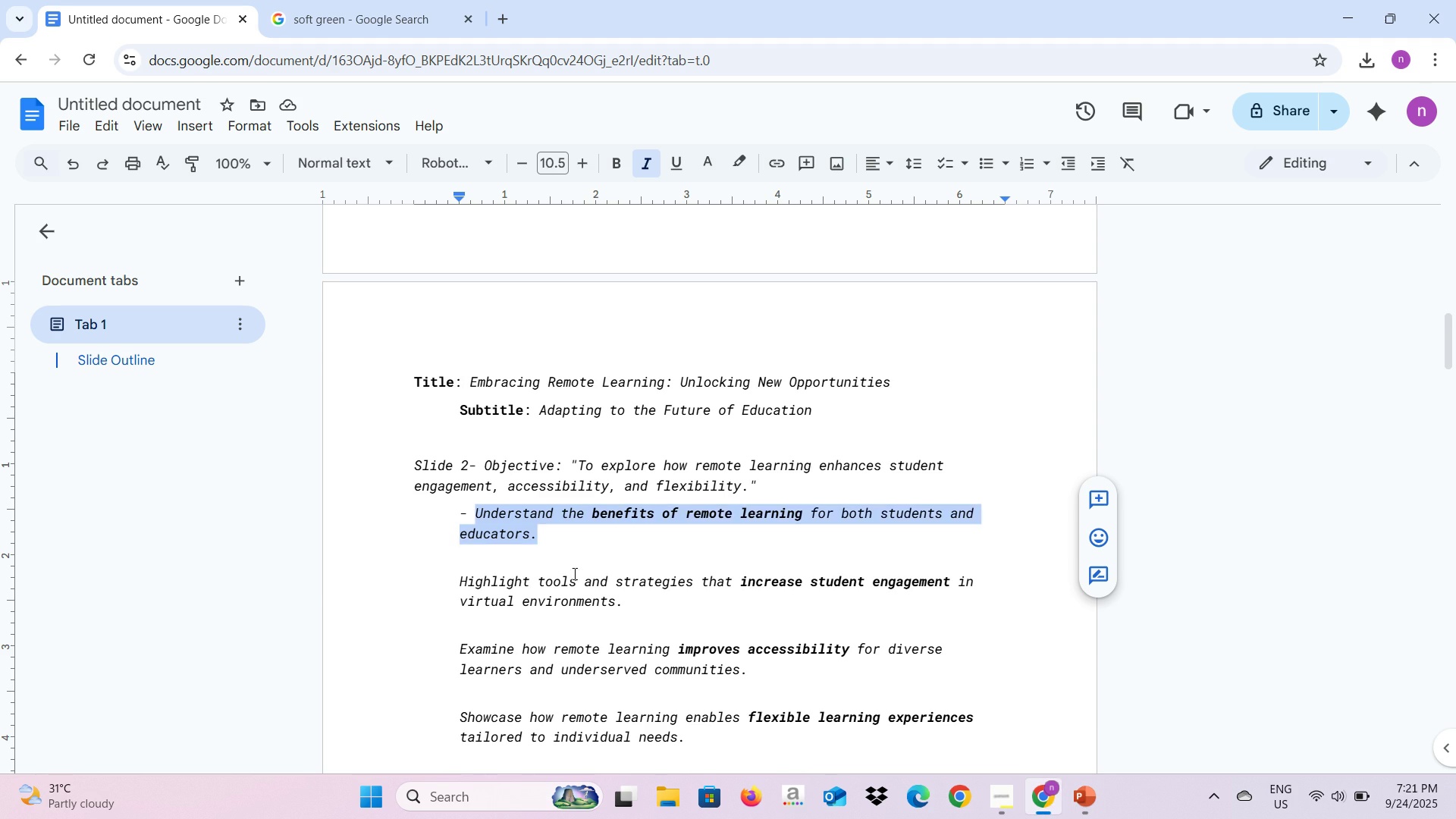 
scroll: coordinate [565, 580], scroll_direction: down, amount: 1.0
 